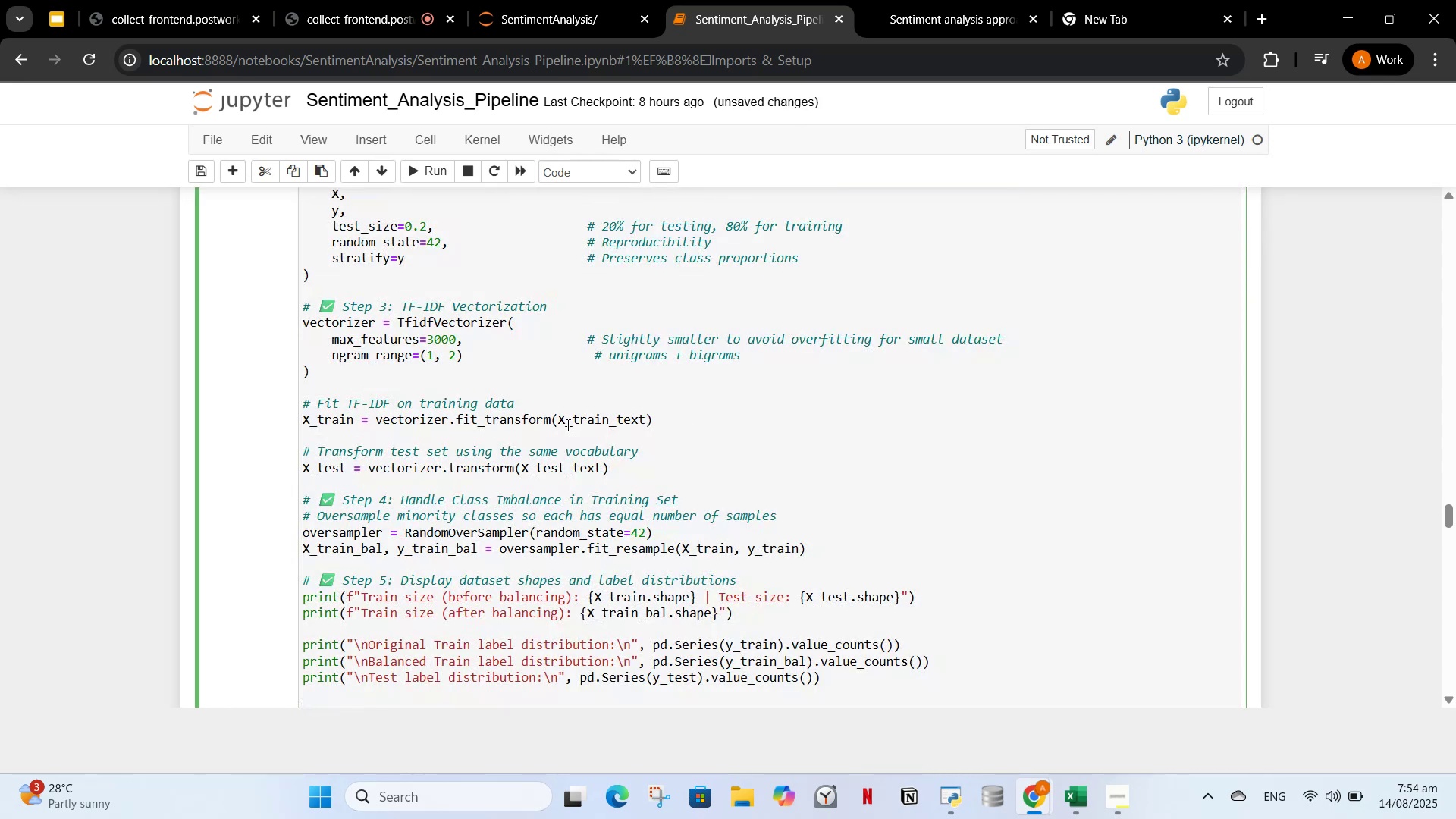 
scroll: coordinate [576, 412], scroll_direction: up, amount: 3.0
 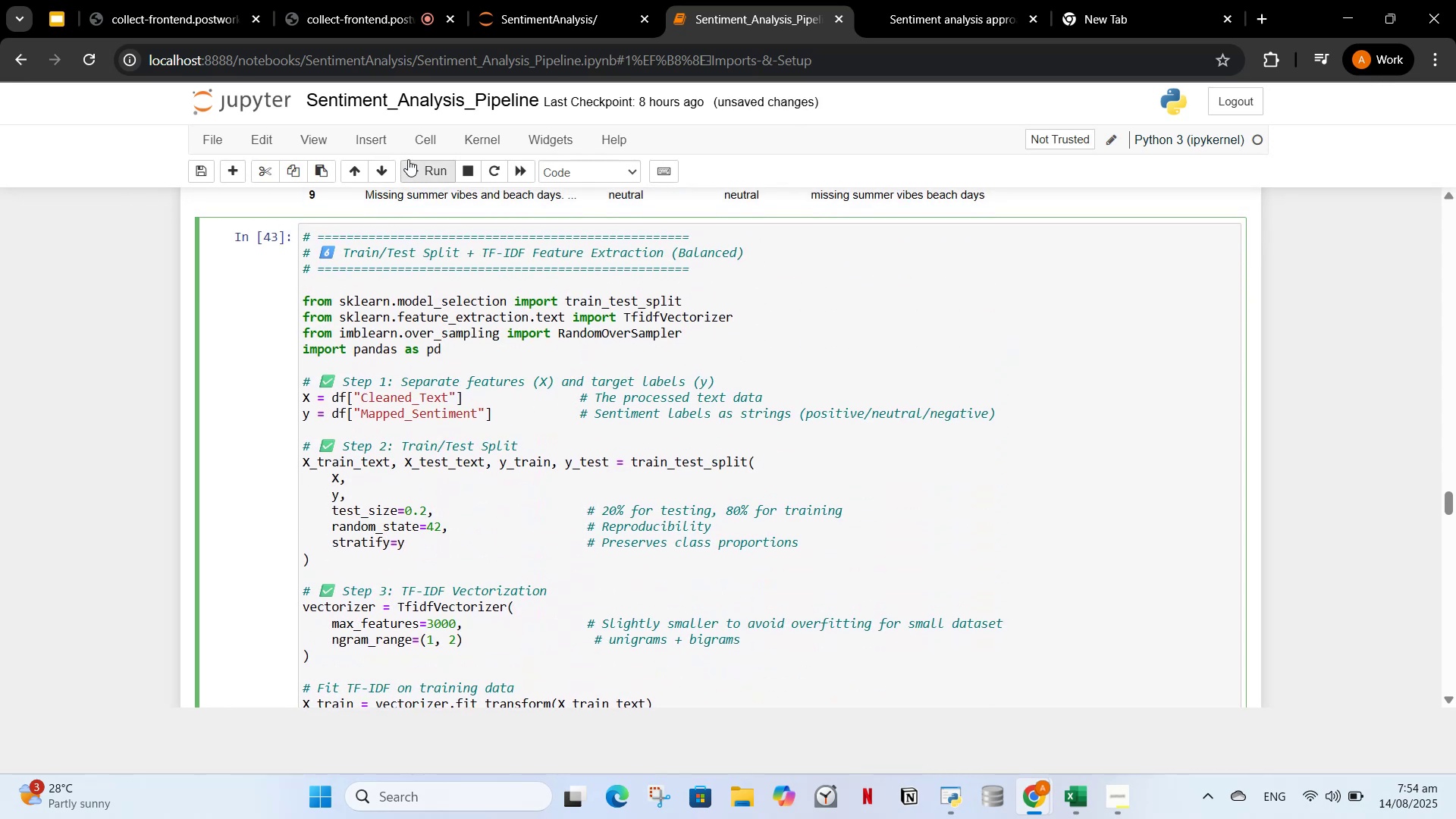 
left_click([410, 167])
 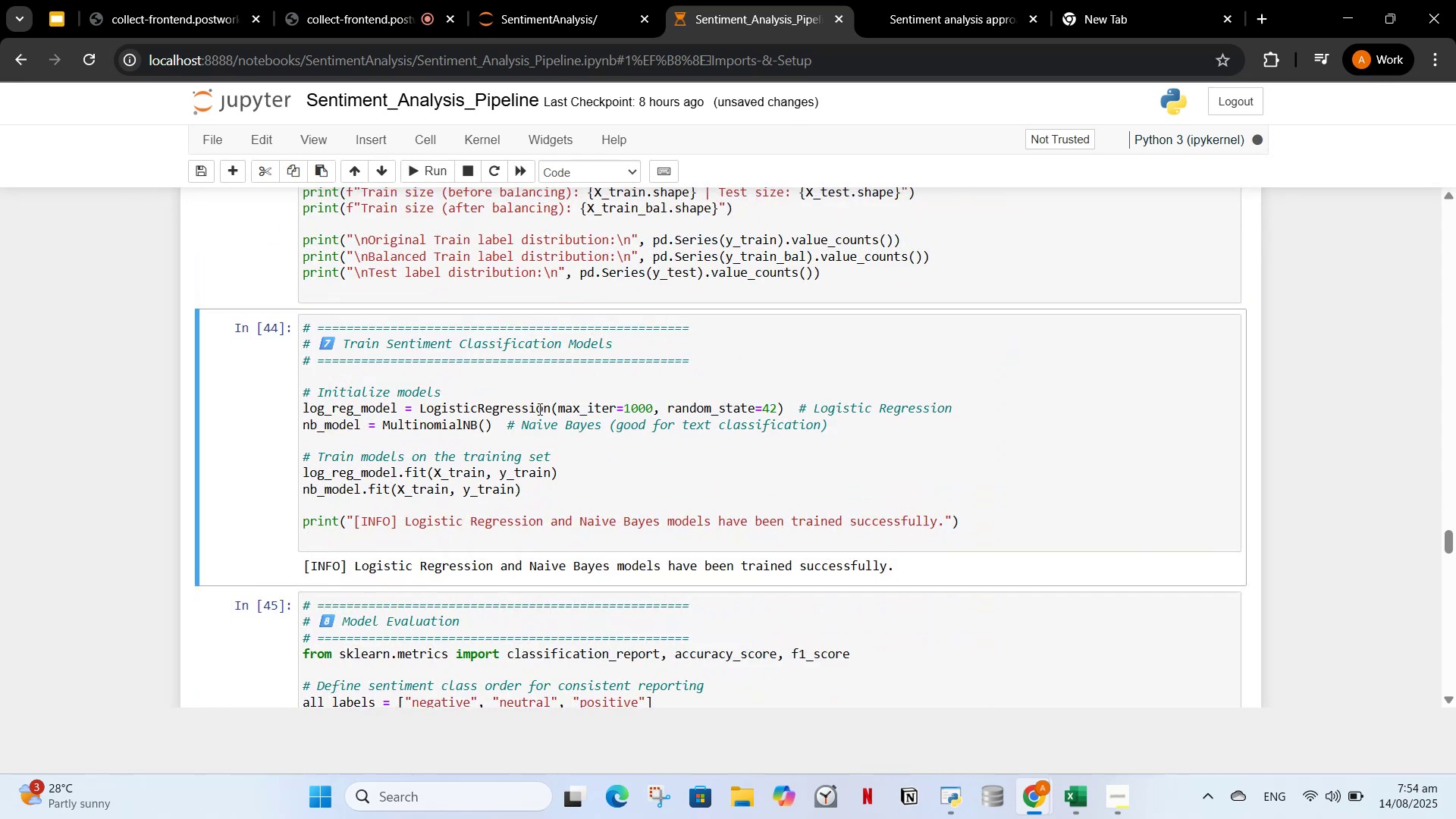 
scroll: coordinate [607, 313], scroll_direction: up, amount: 23.0
 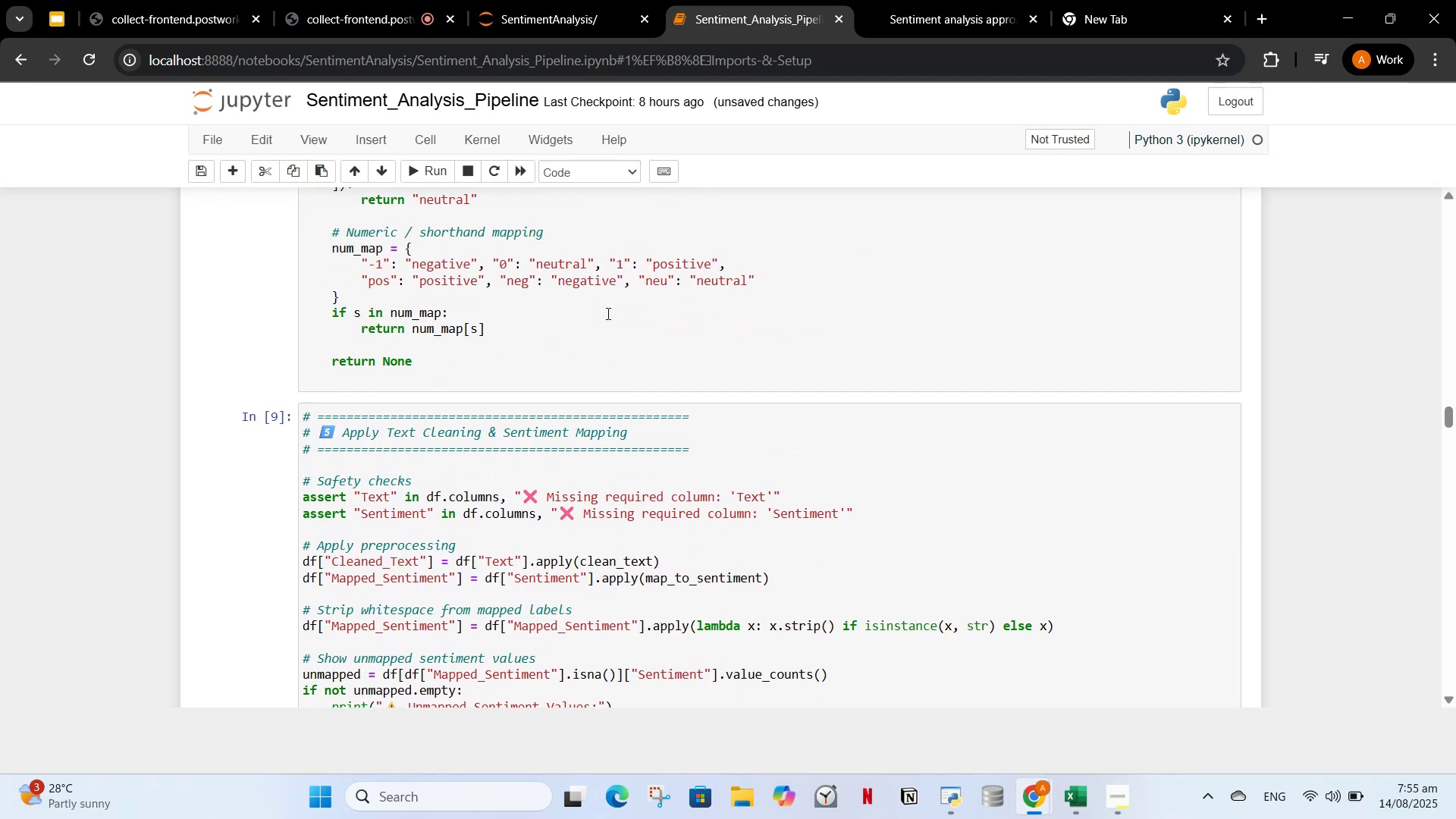 
scroll: coordinate [583, 334], scroll_direction: down, amount: 34.0
 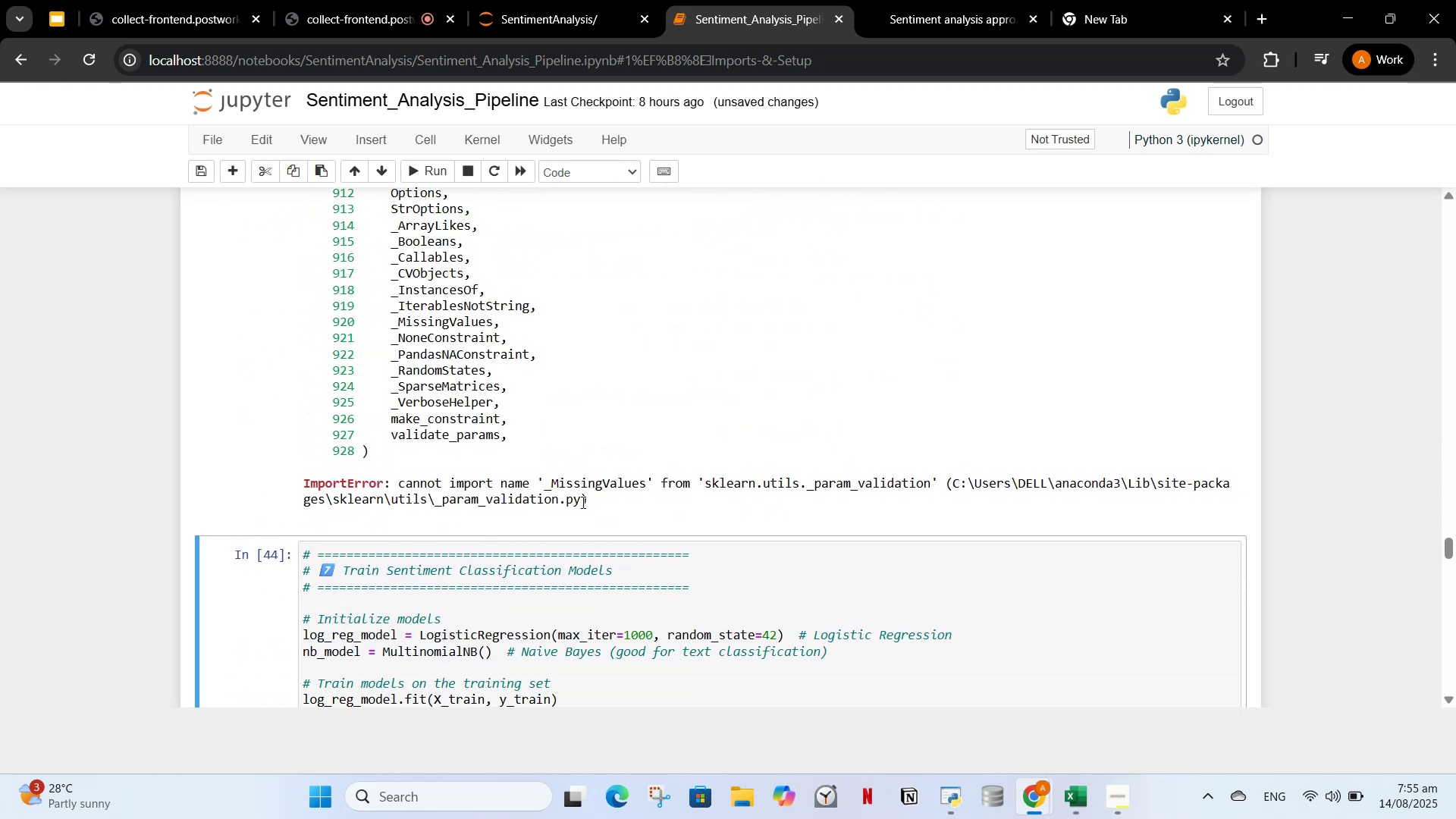 
left_click_drag(start_coordinate=[600, 509], to_coordinate=[297, 698])
 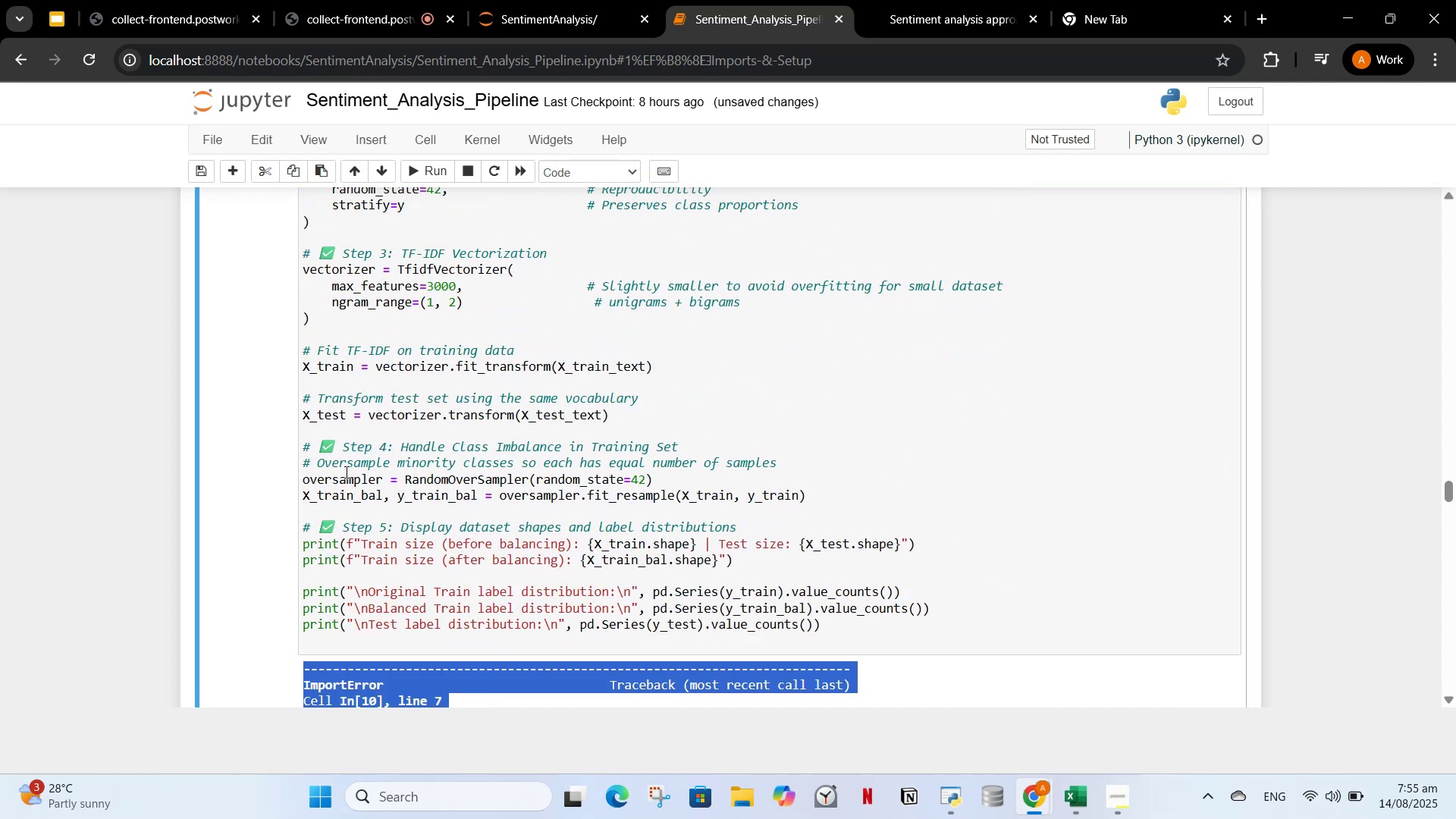 
key(Control+C)
 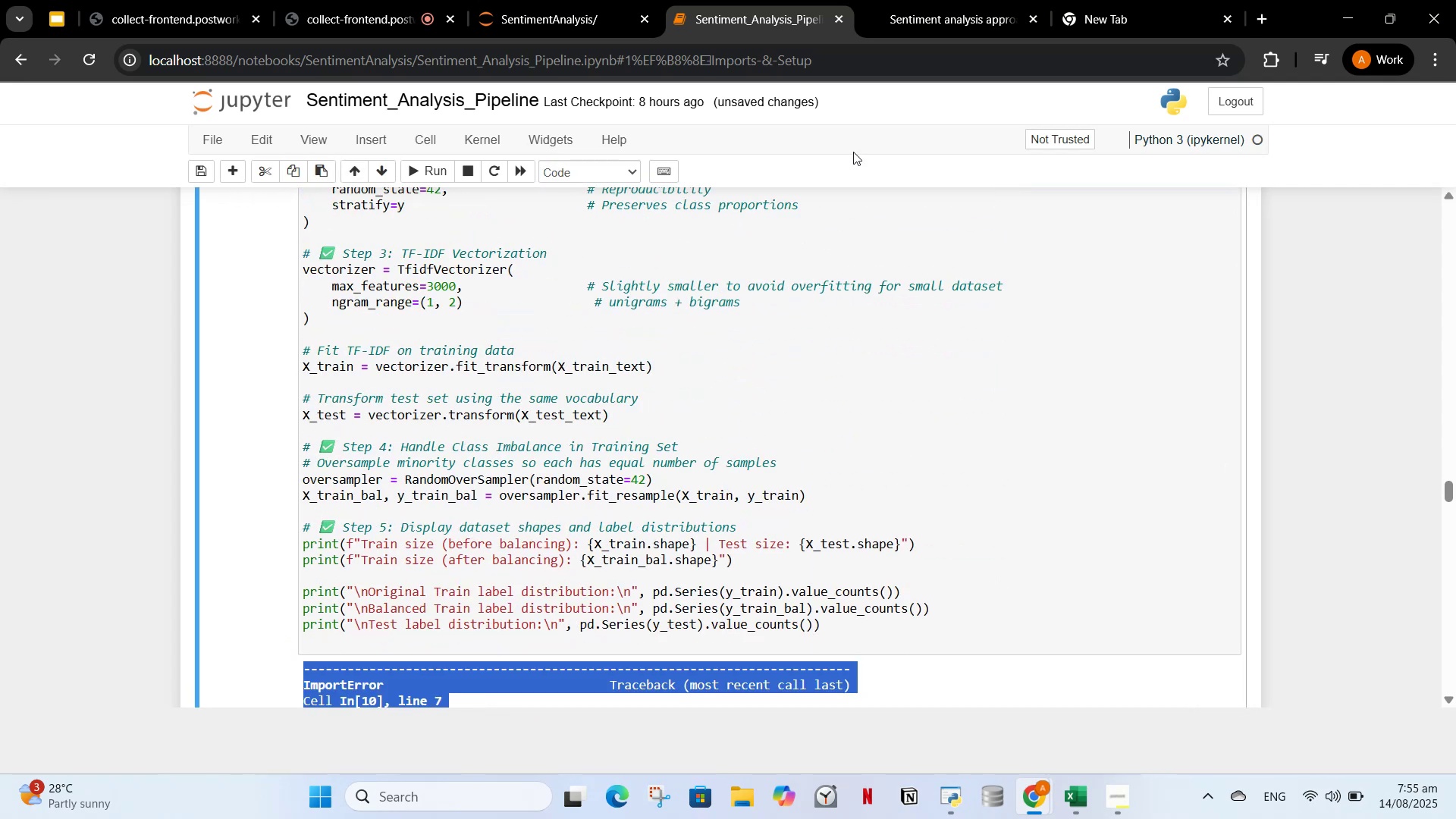 
left_click([921, 2])
 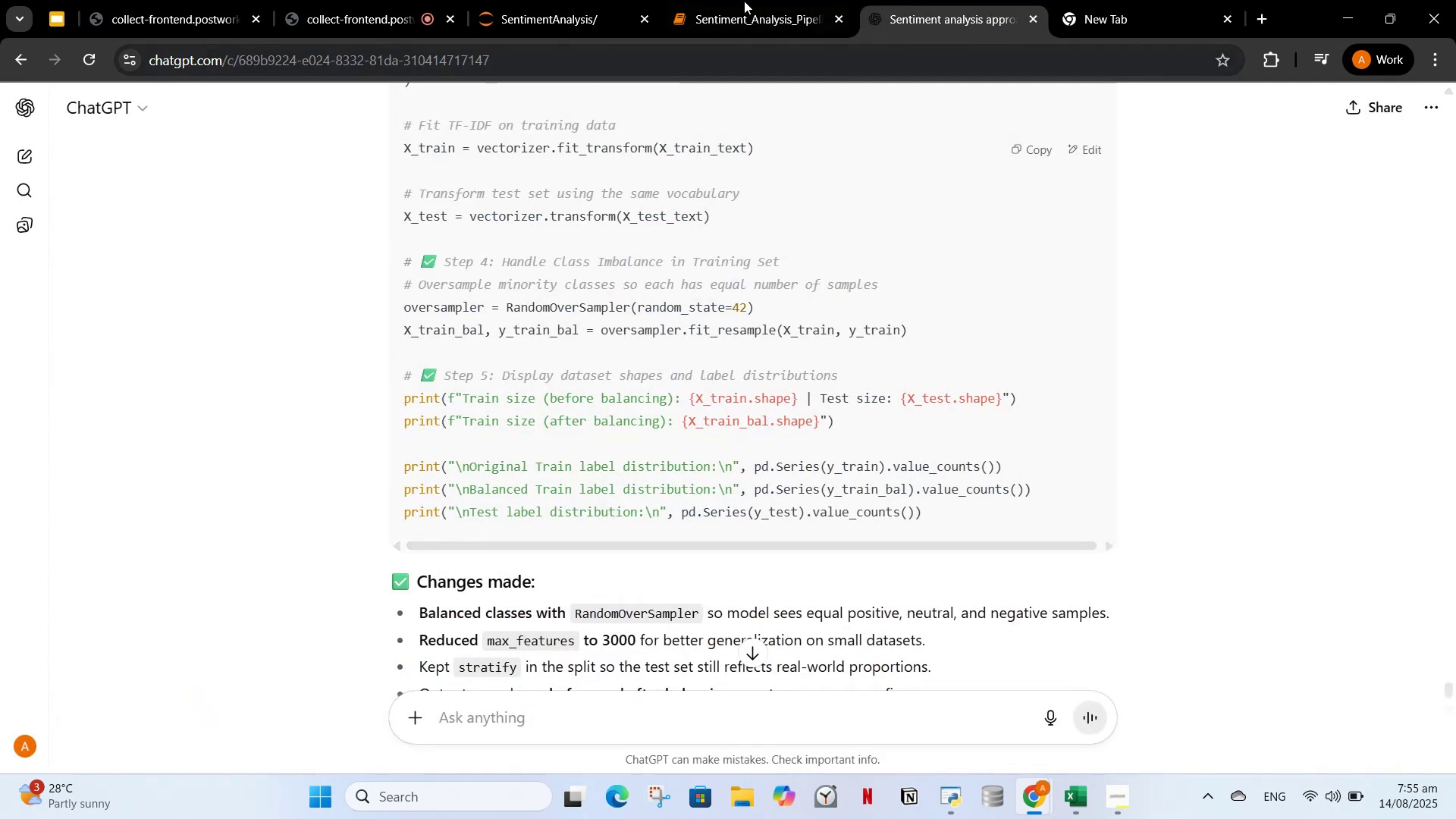 
left_click([698, 0])
 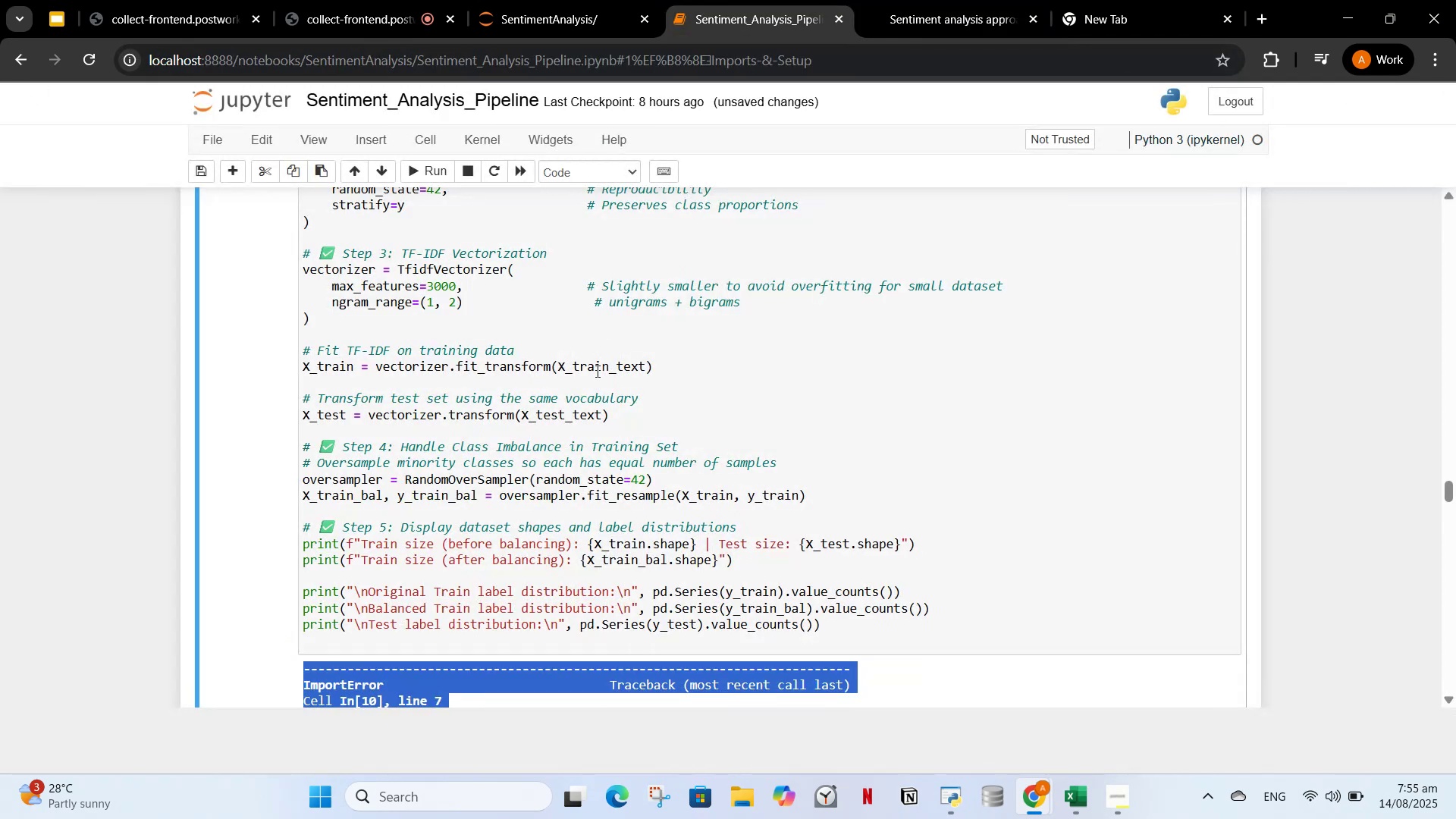 
scroll: coordinate [625, 386], scroll_direction: up, amount: 4.0
 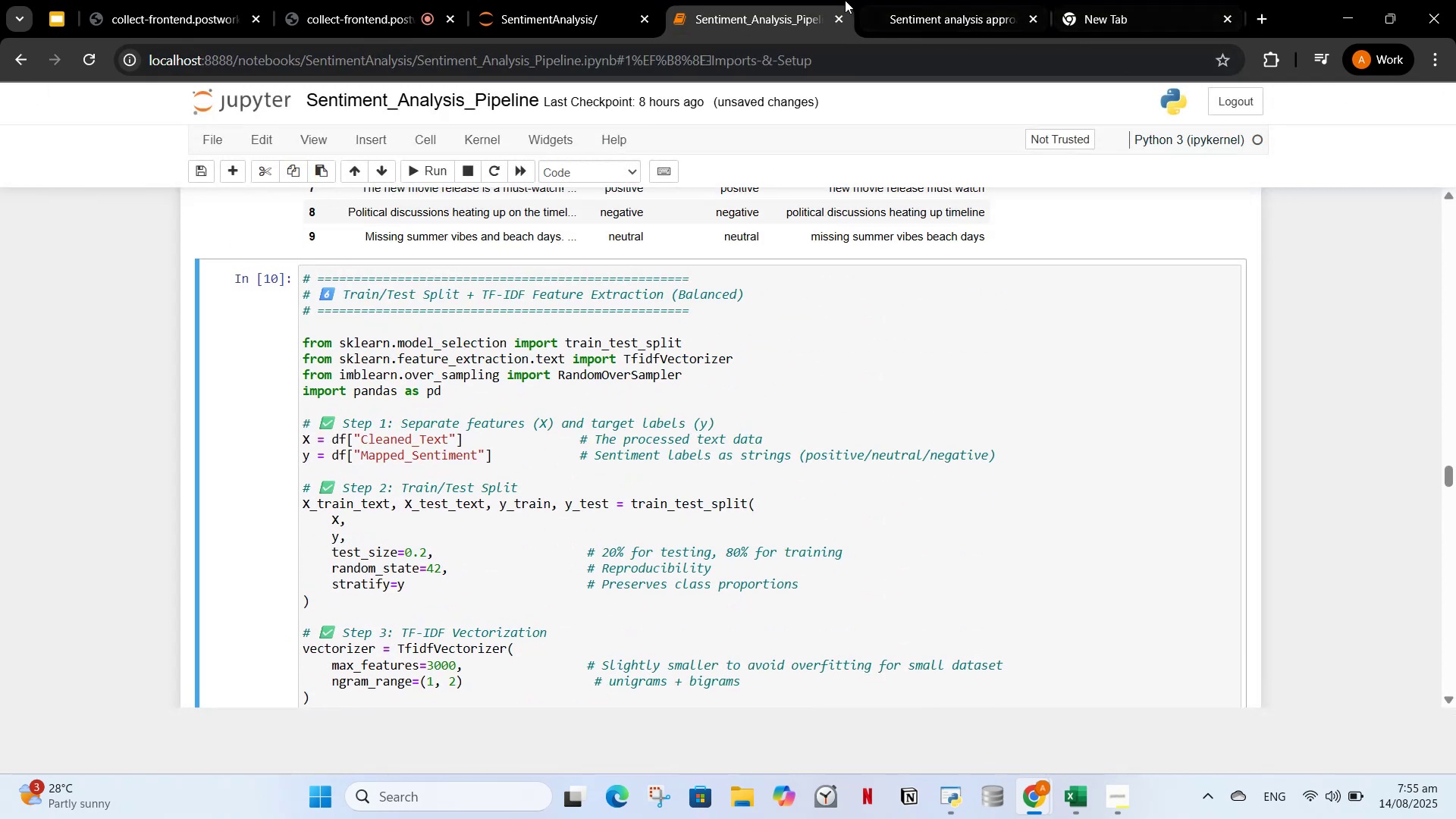 
left_click([926, 1])
 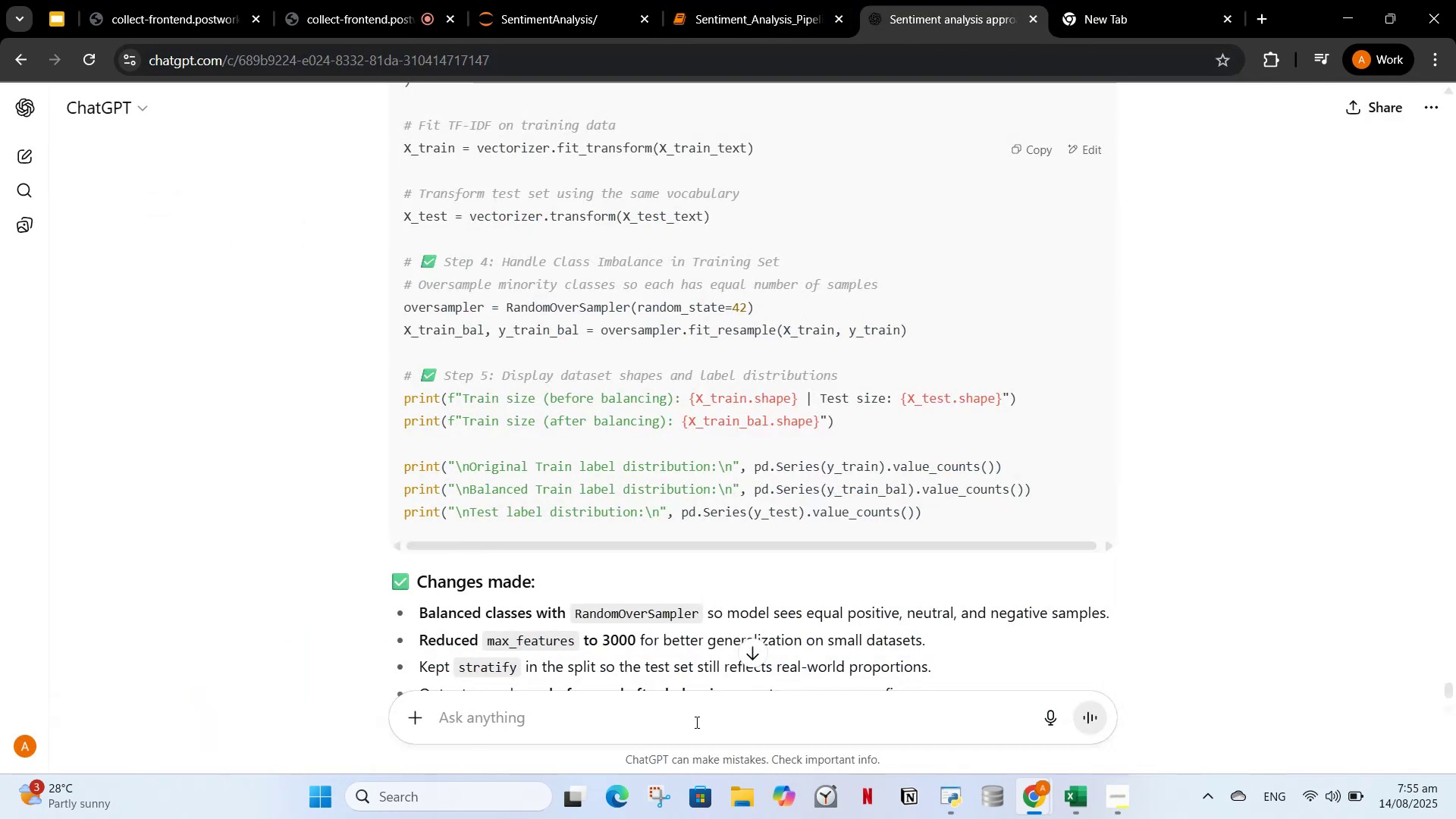 
left_click([695, 709])
 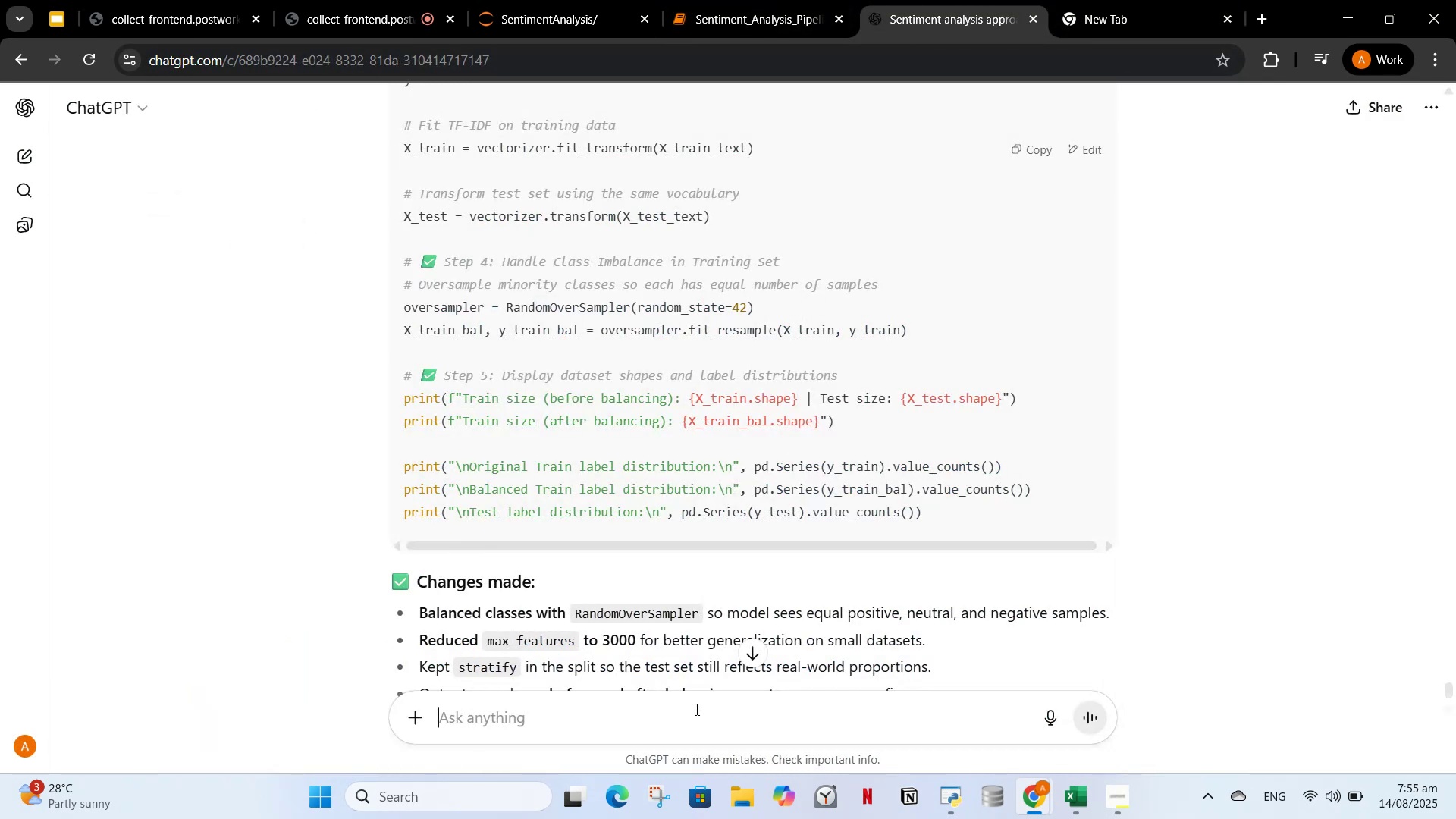 
key(Control+V)
 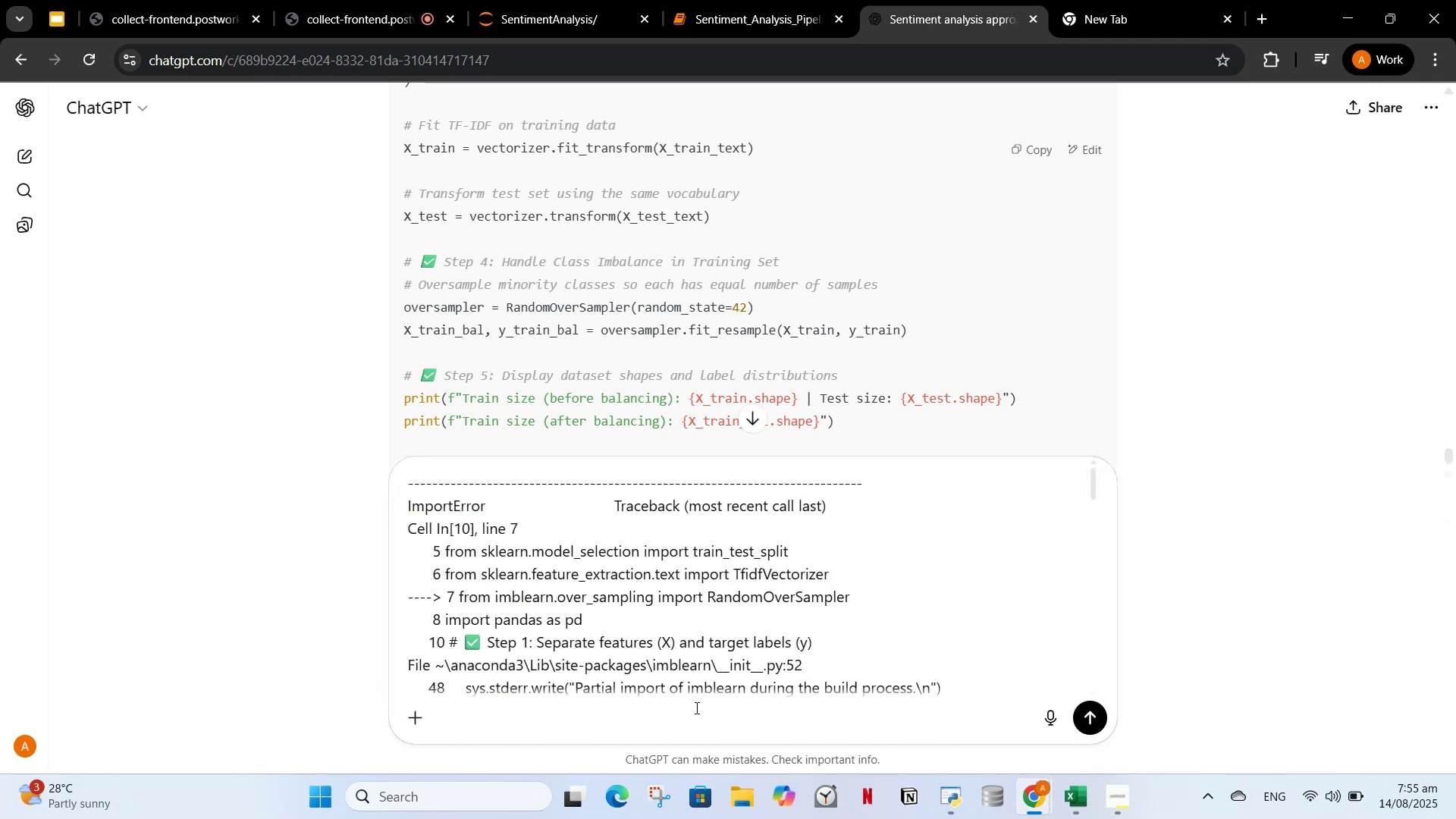 
key(Enter)
 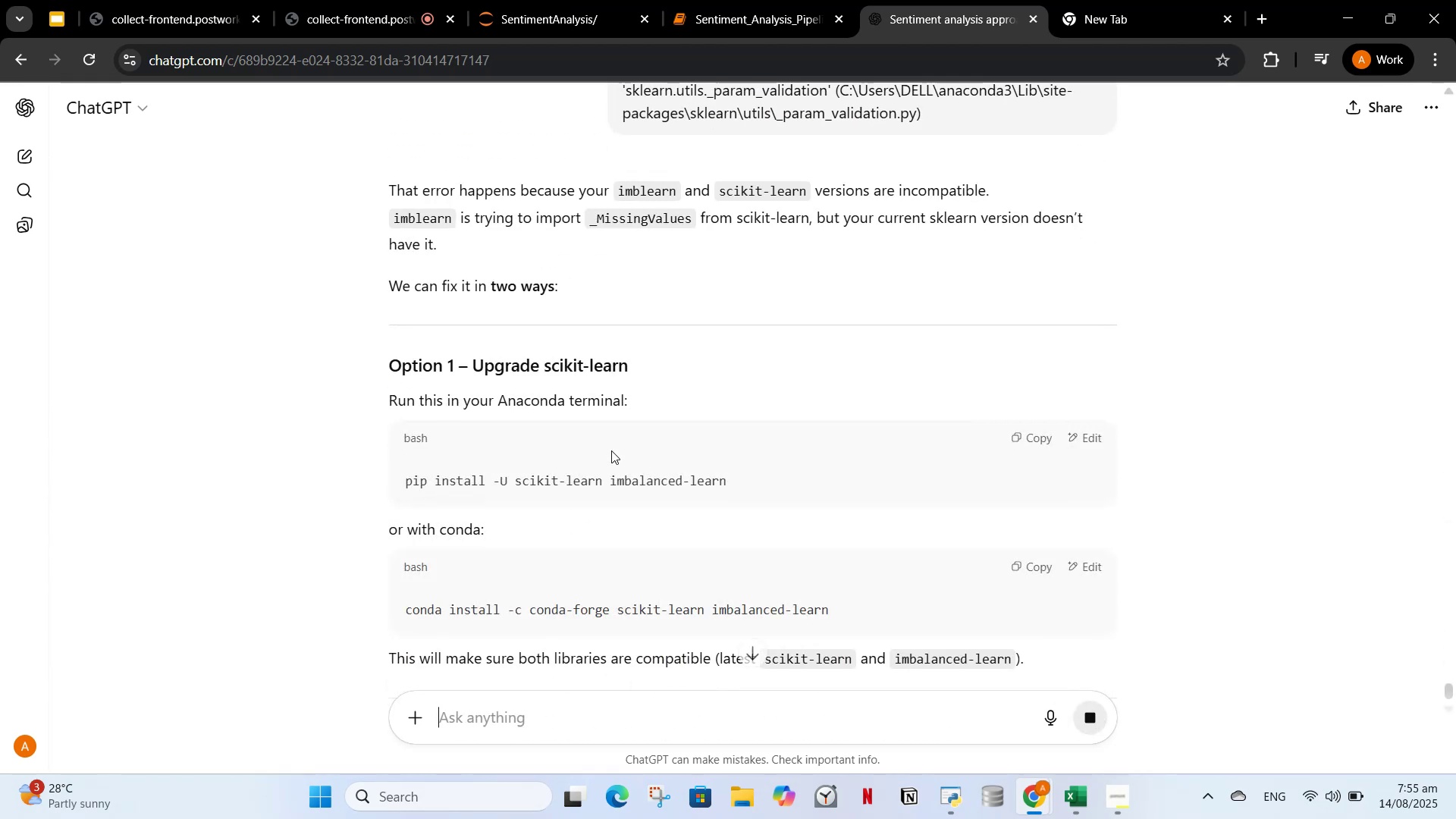 
wait(10.14)
 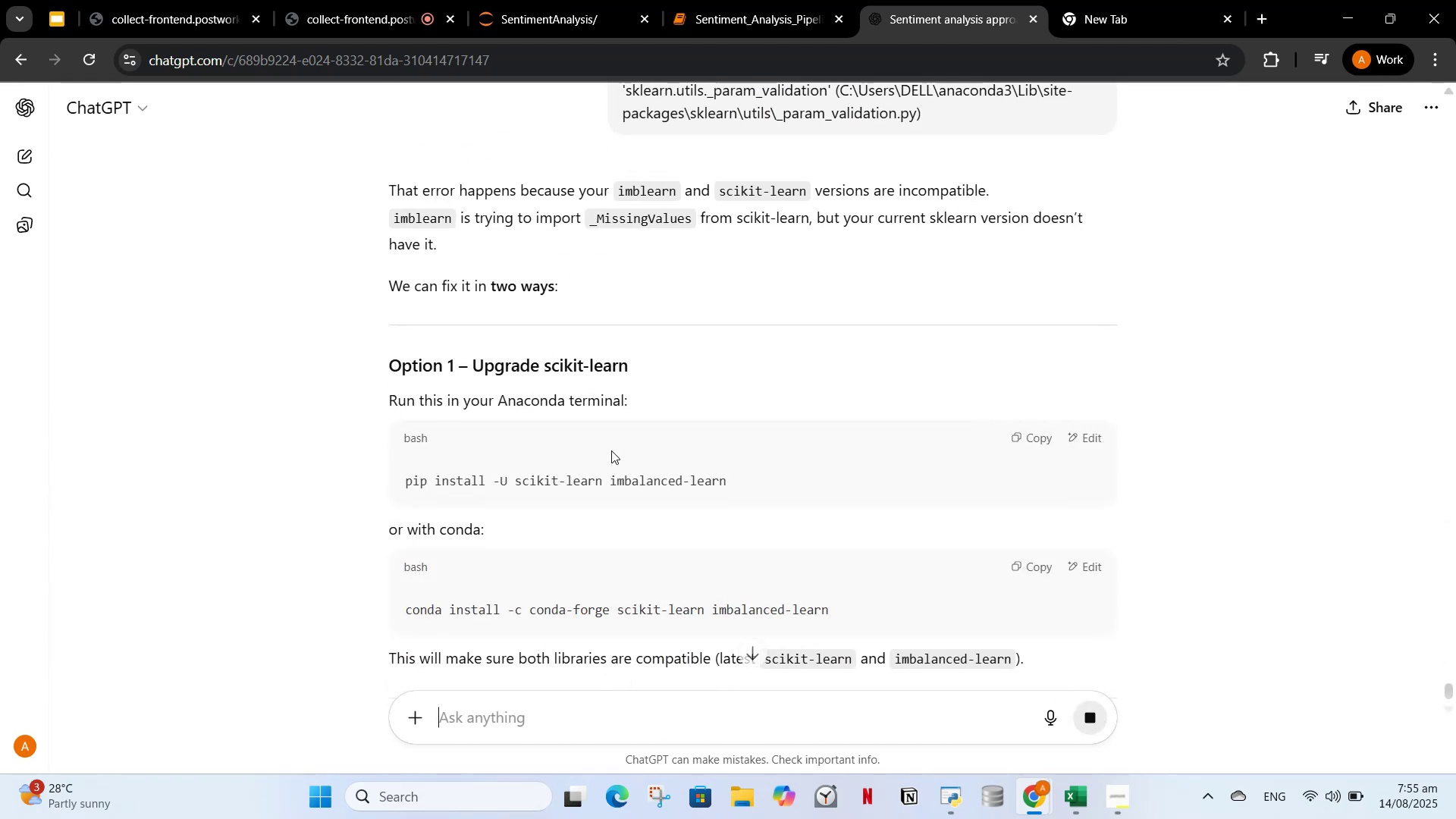 
scroll: coordinate [714, 507], scroll_direction: down, amount: 1.0
 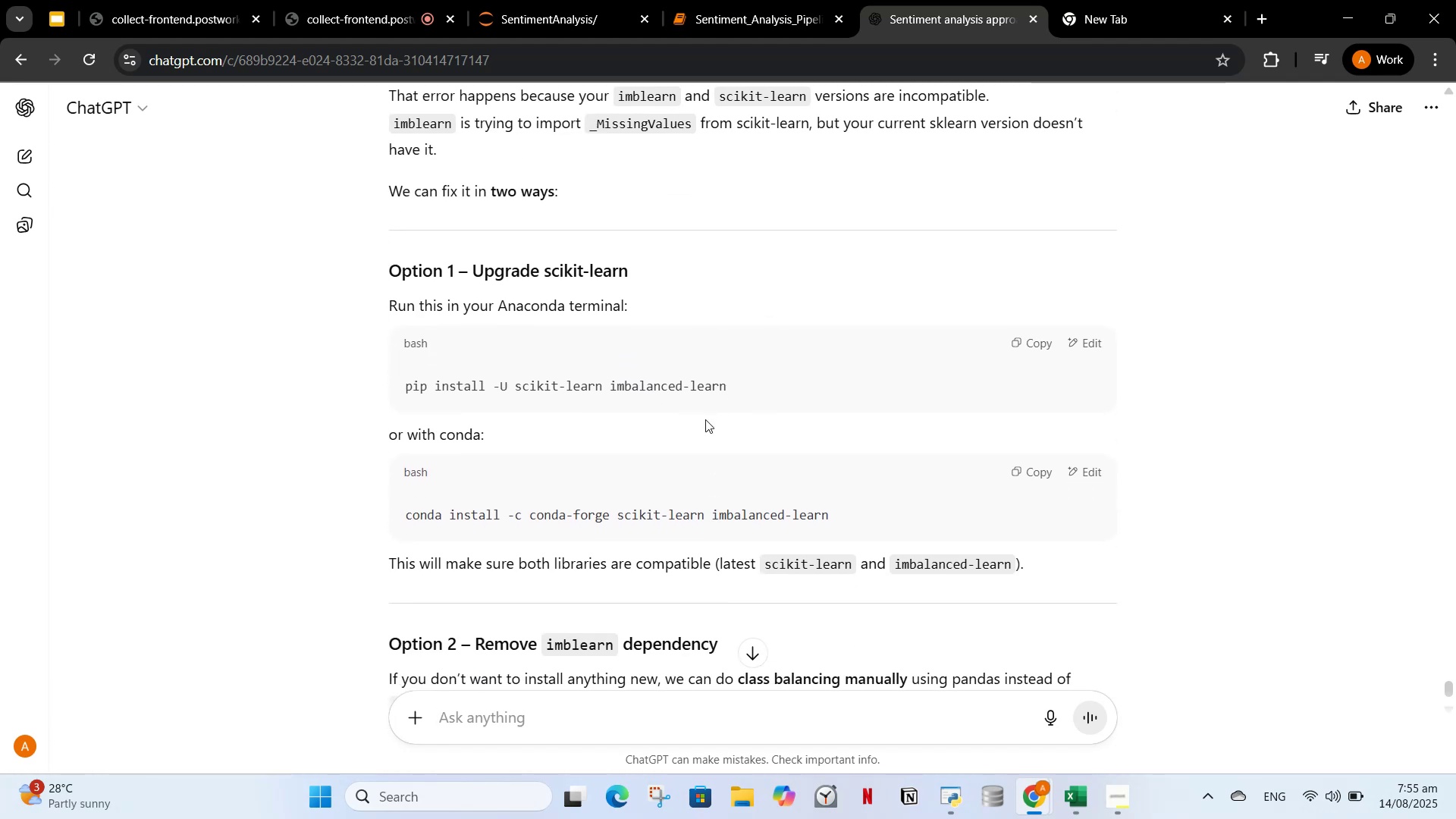 
wait(5.93)
 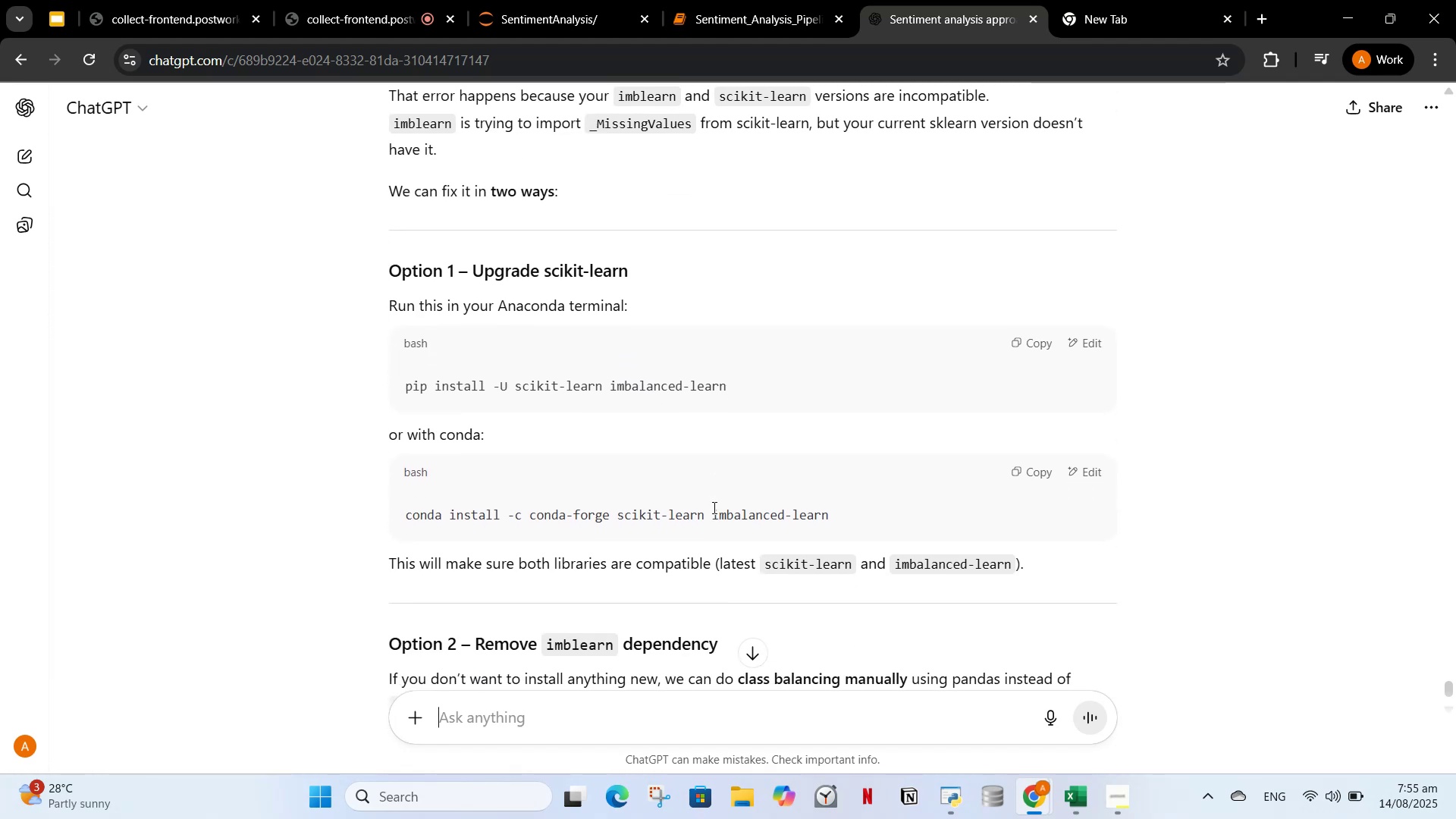 
scroll: coordinate [780, 447], scroll_direction: down, amount: 9.0
 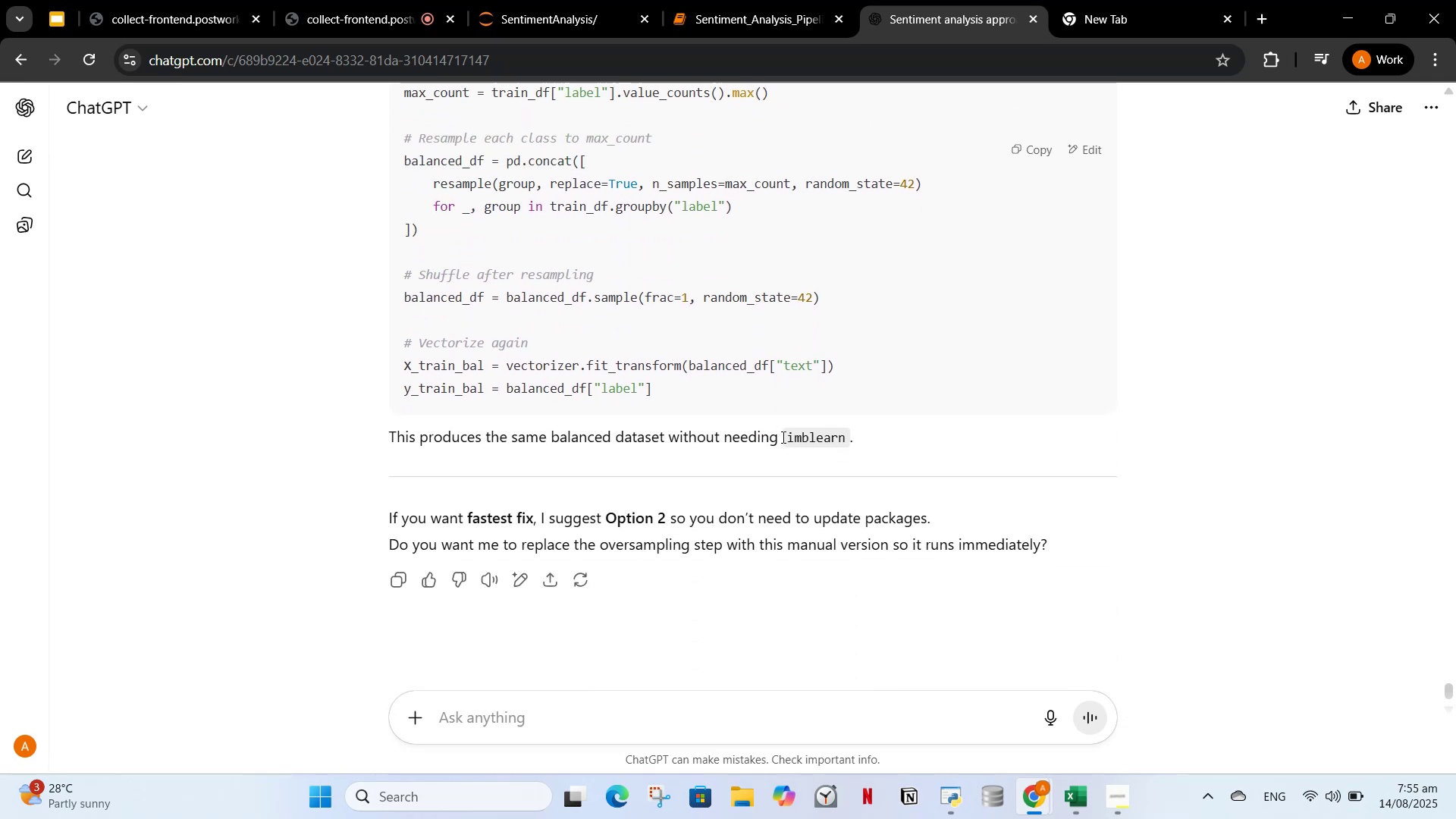 
scroll: coordinate [782, 437], scroll_direction: up, amount: 3.0
 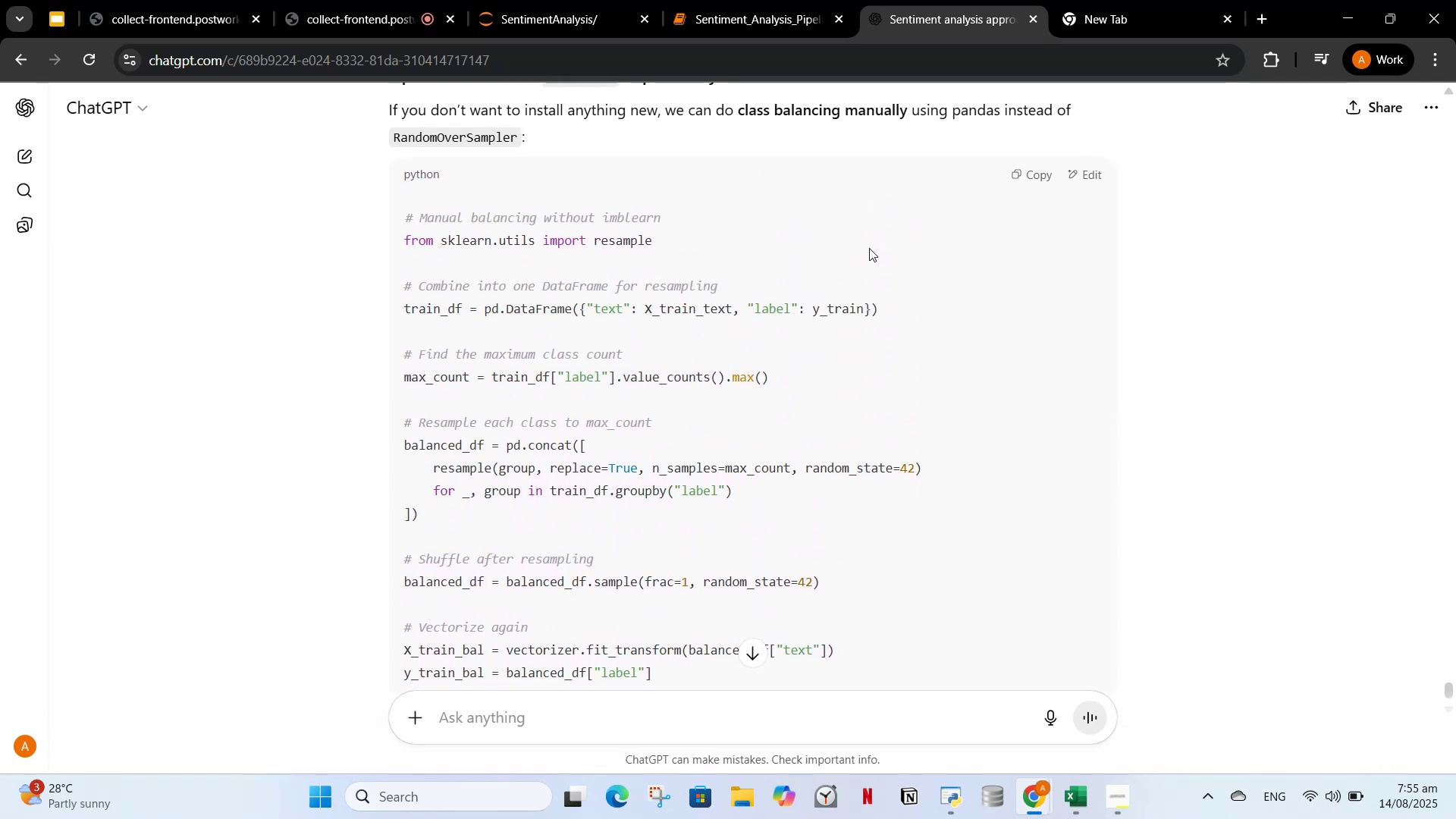 
type(rewrite ccell)
 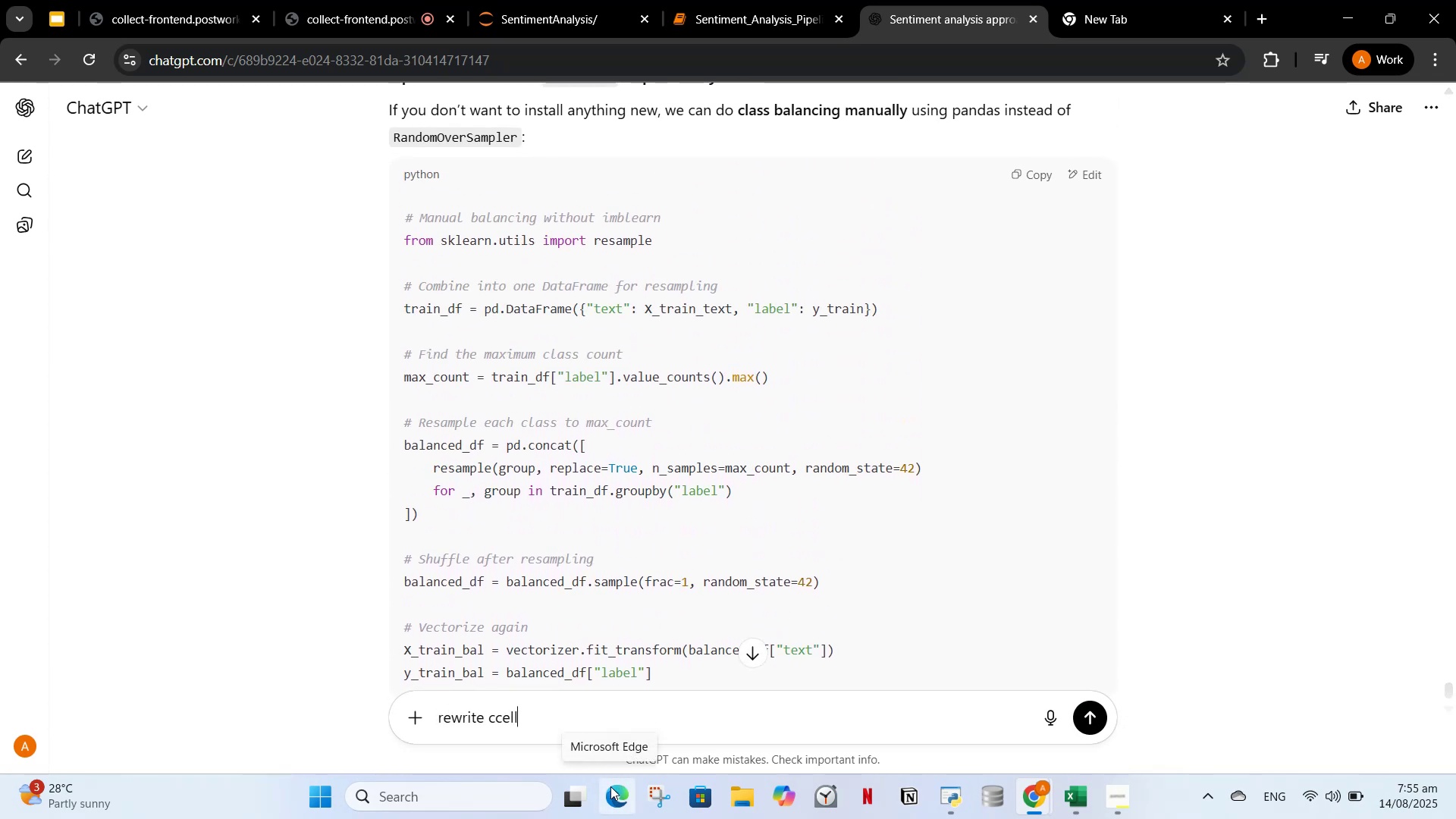 
key(Enter)
 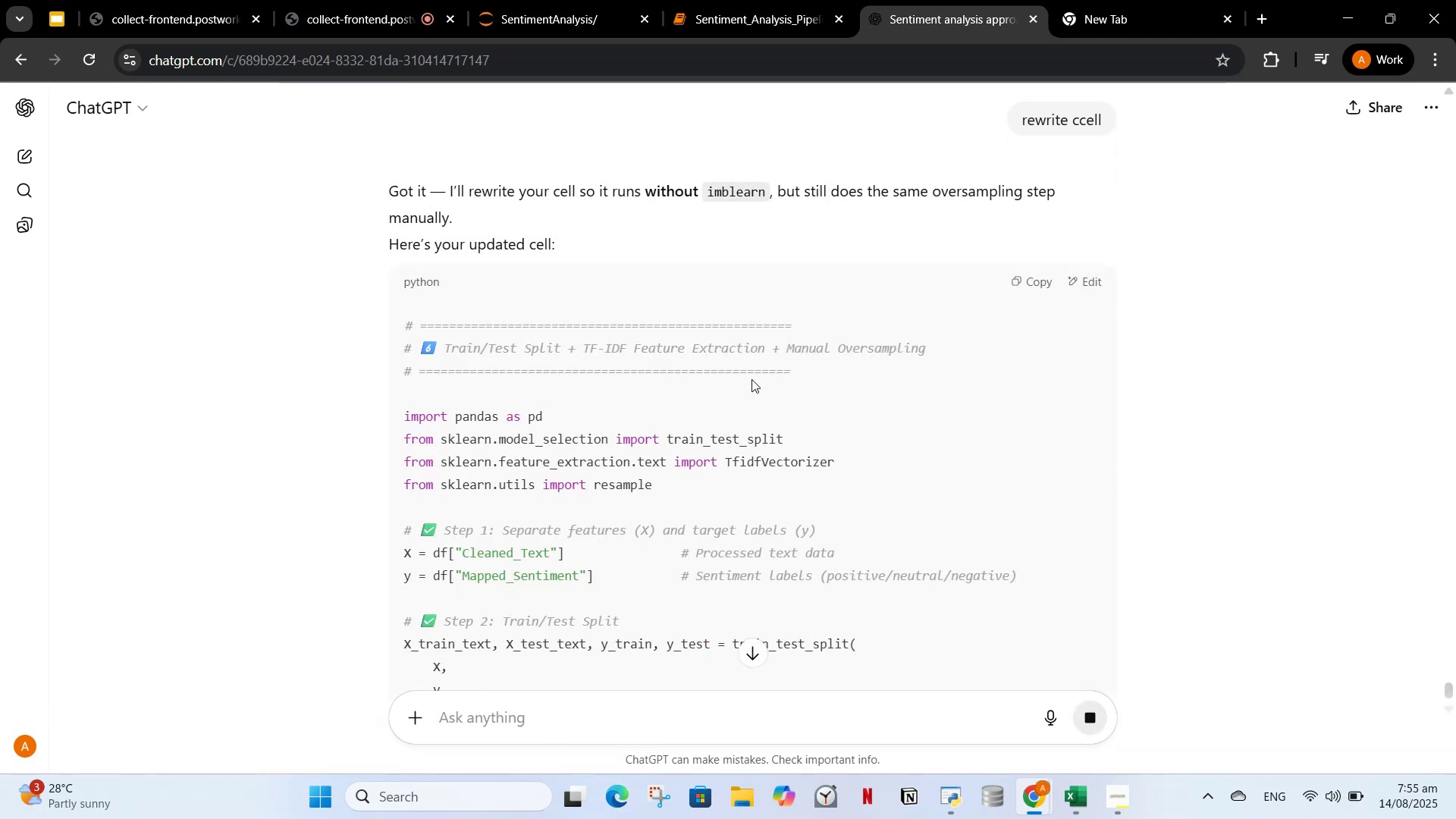 
wait(7.82)
 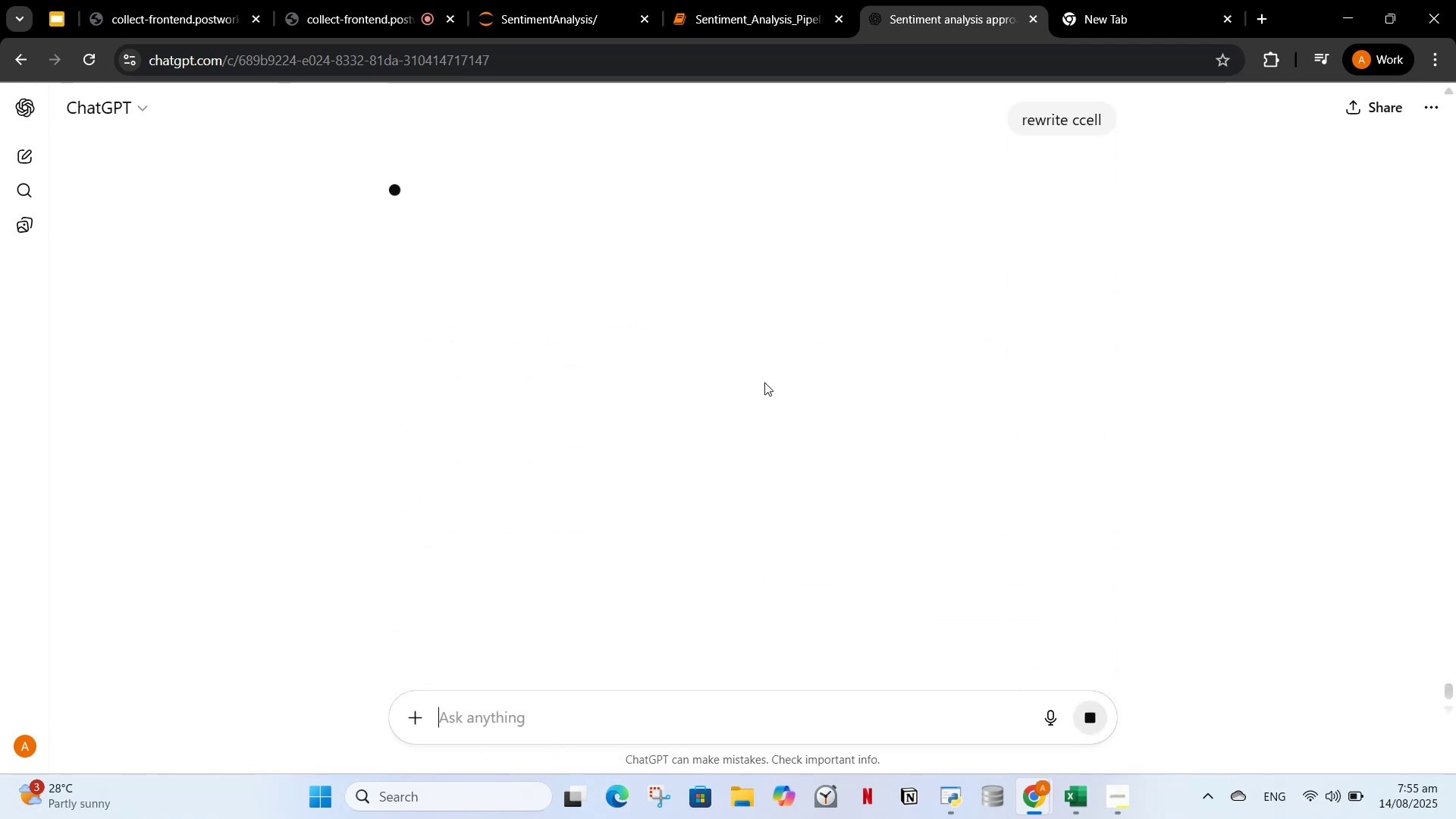 
scroll: coordinate [843, 354], scroll_direction: down, amount: 12.0
 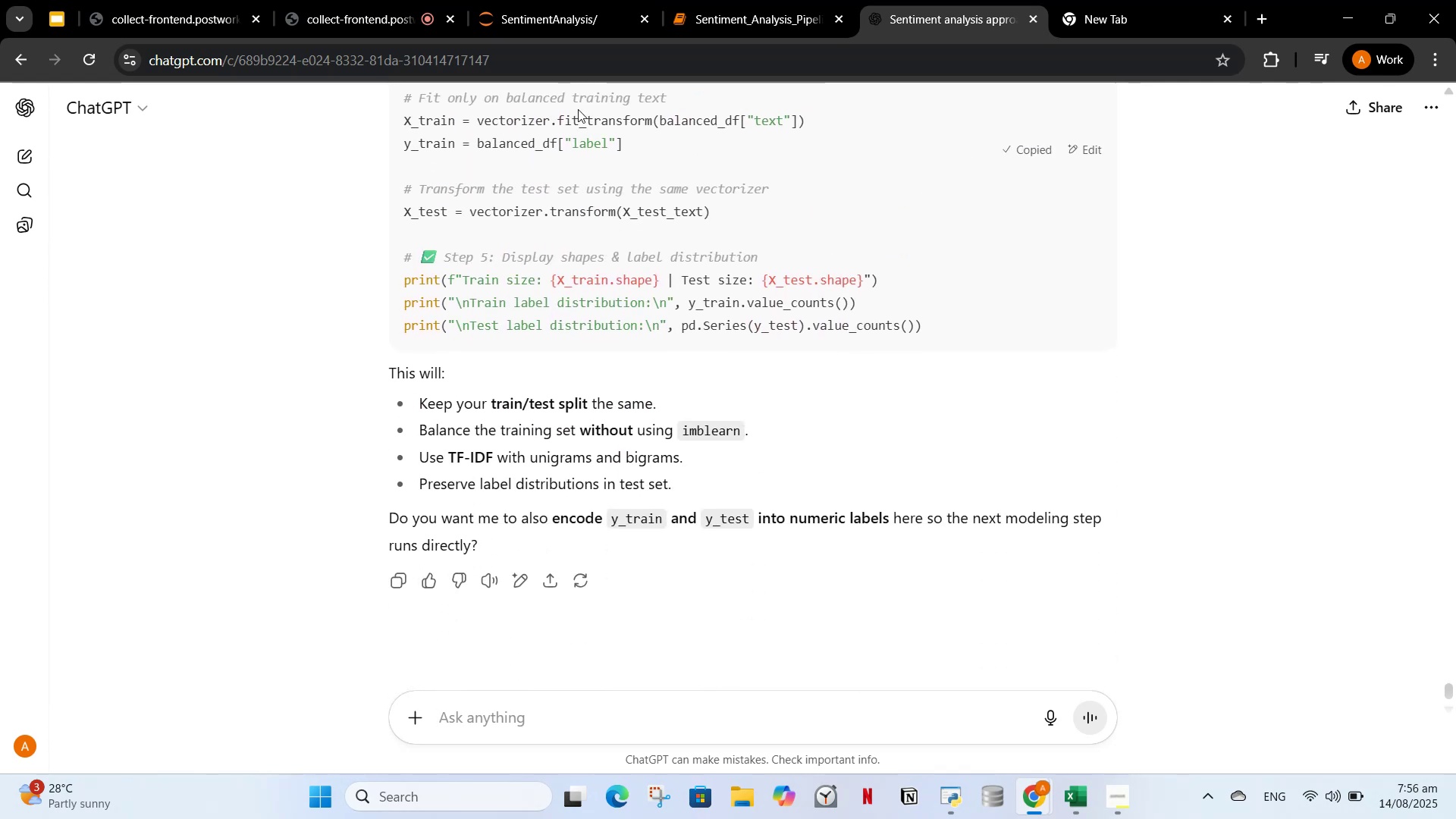 
left_click([721, 2])
 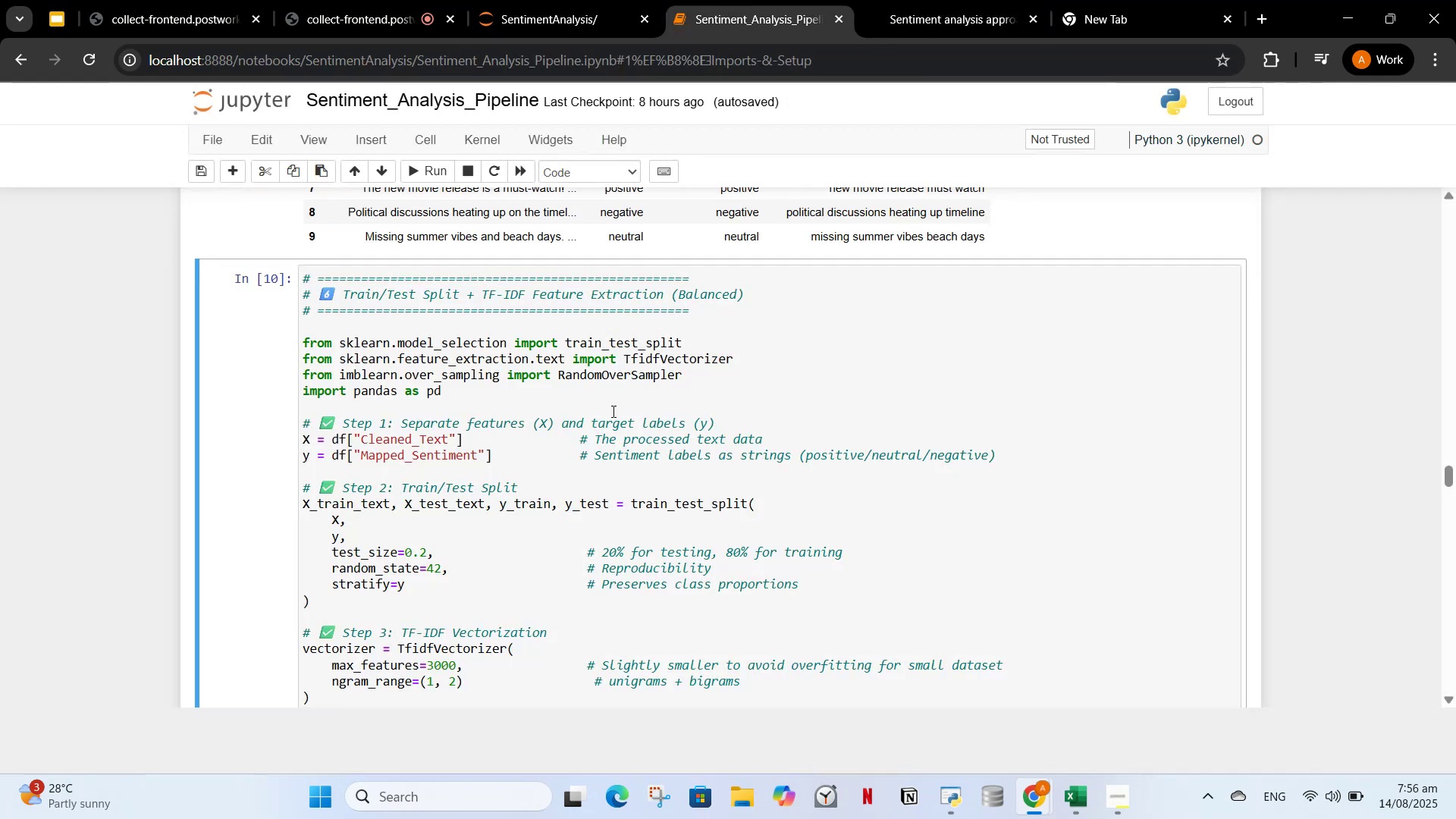 
left_click([612, 411])
 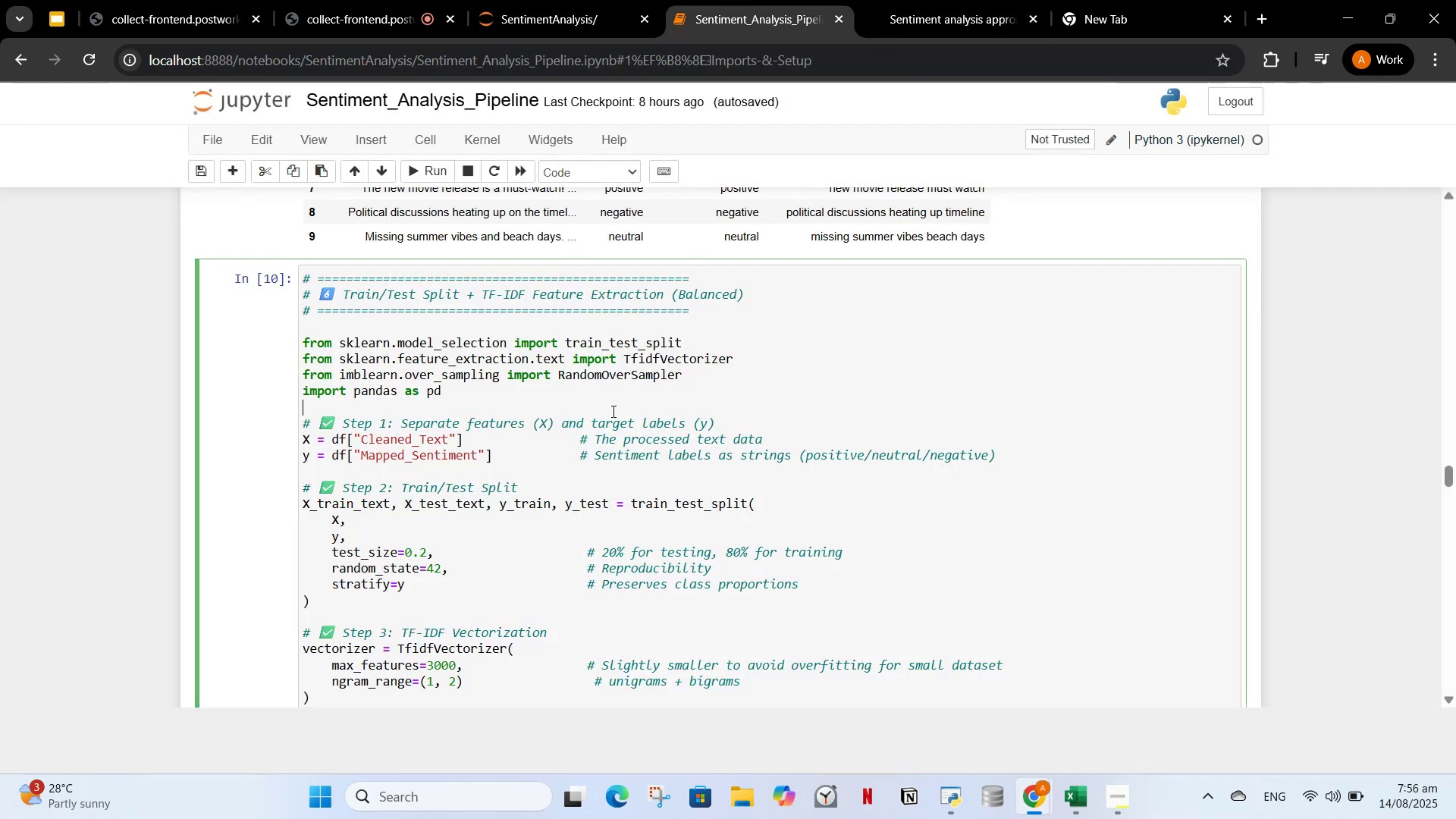 
key(Control+A)
 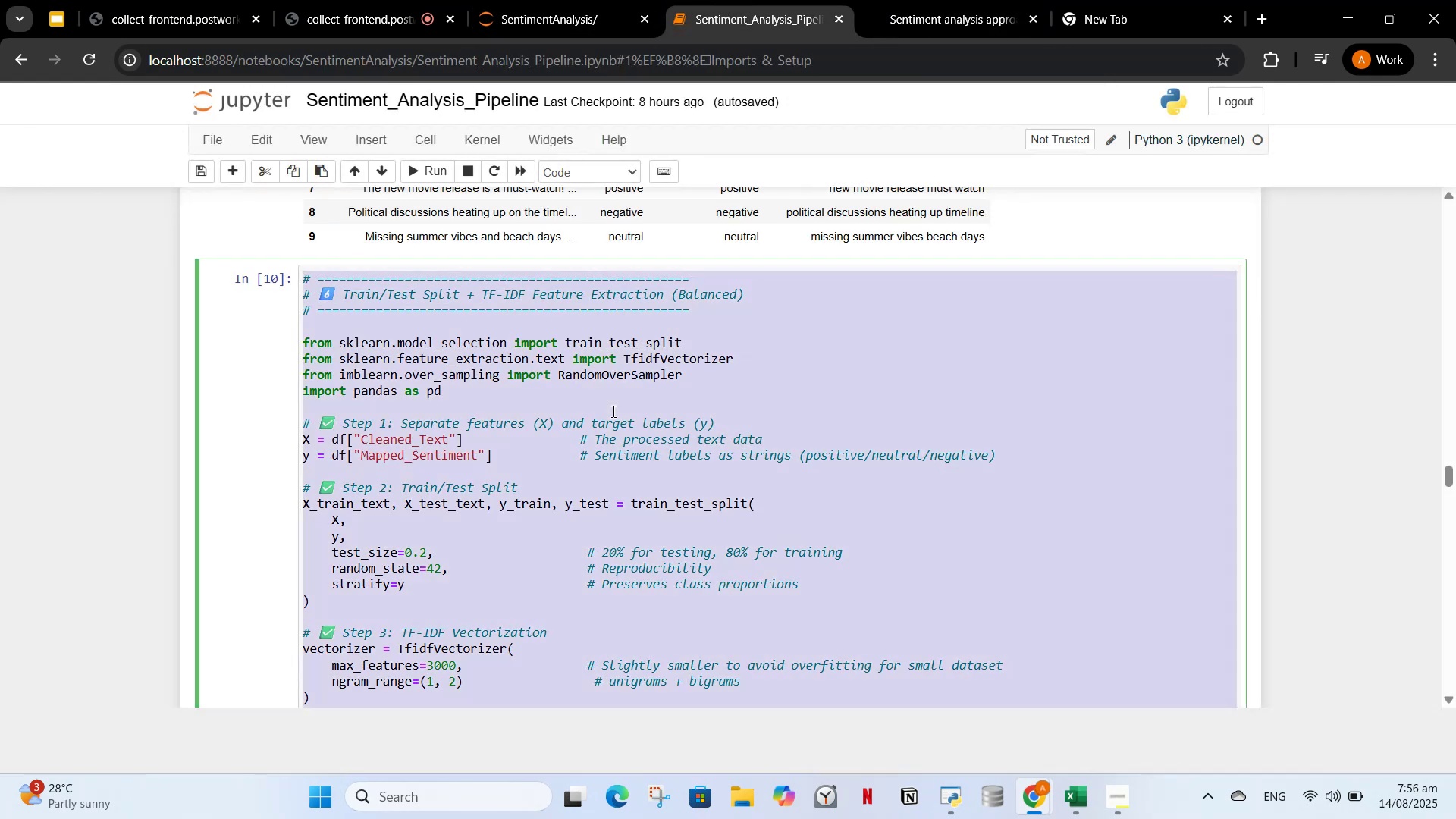 
key(Control+V)
 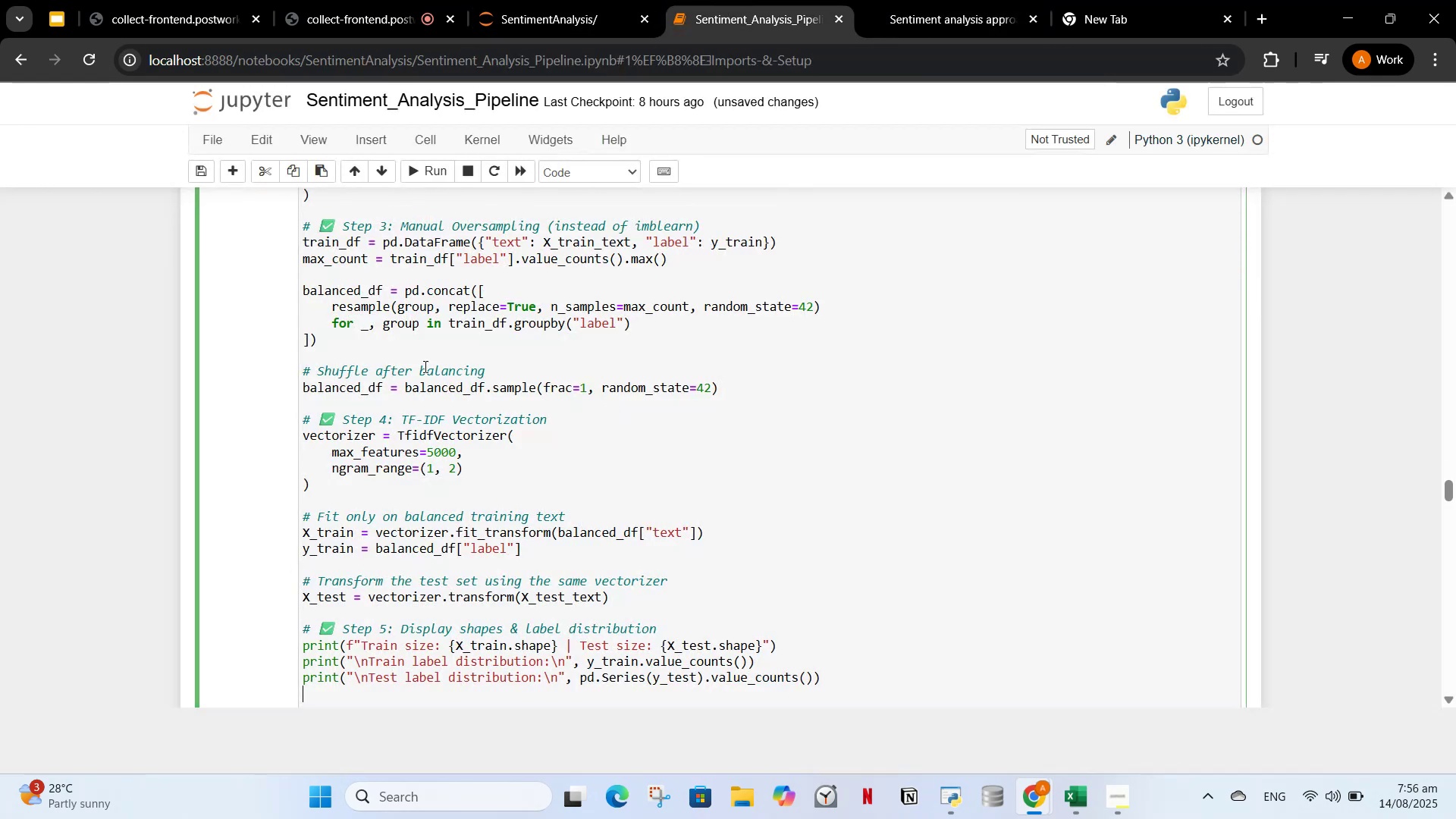 
scroll: coordinate [518, 459], scroll_direction: up, amount: 7.0
 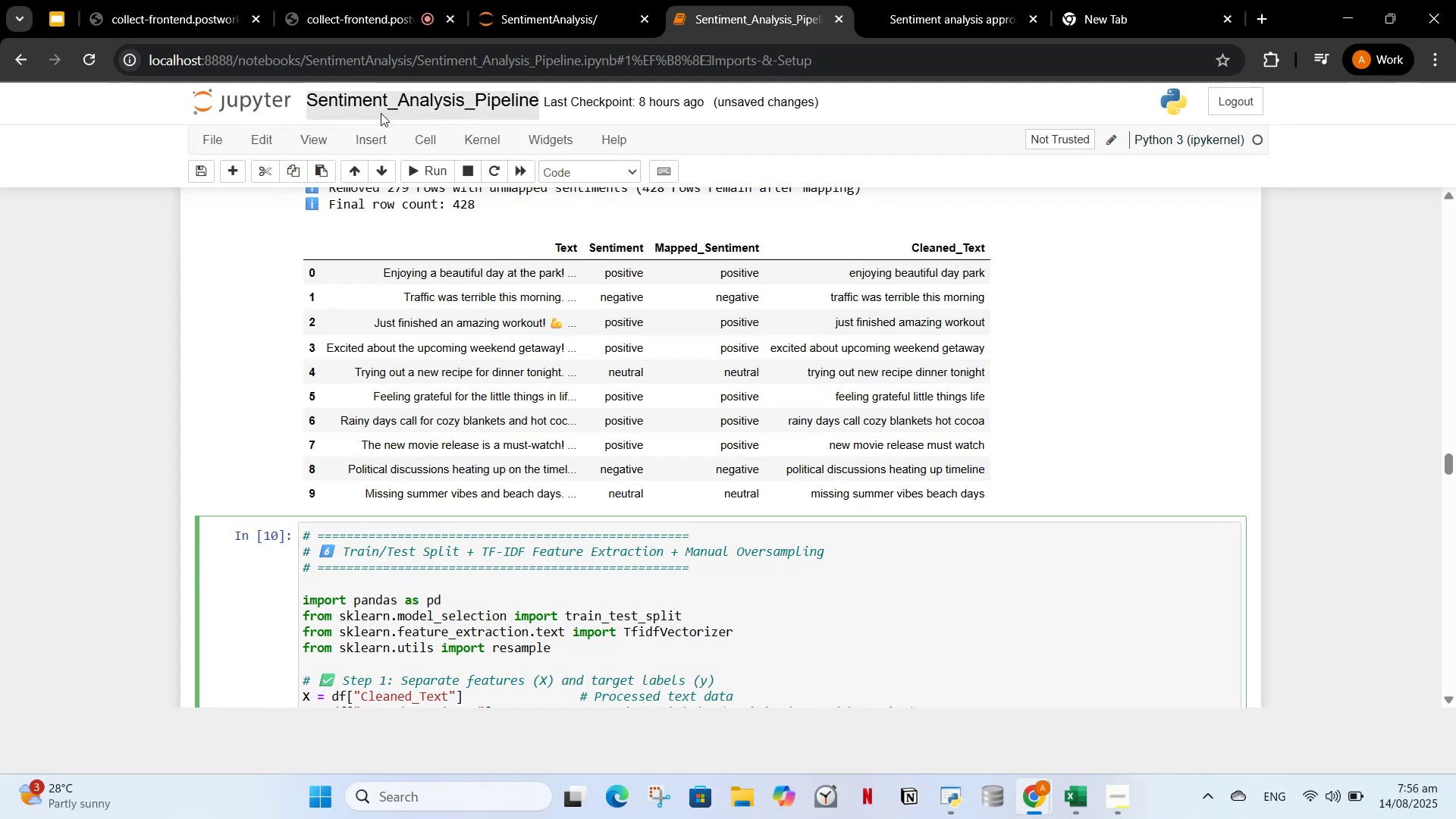 
left_click([422, 162])
 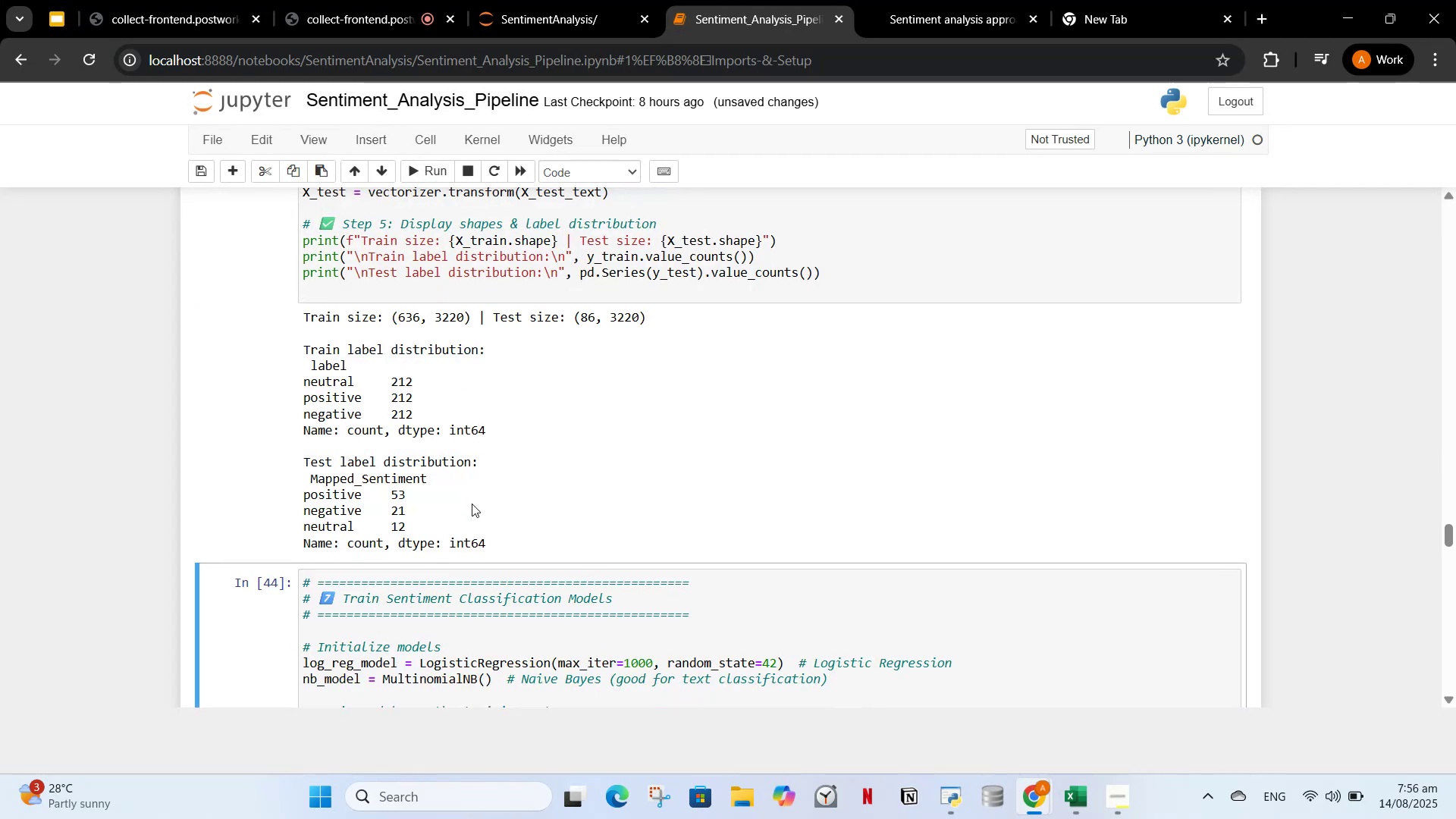 
left_click_drag(start_coordinate=[495, 532], to_coordinate=[312, 300])
 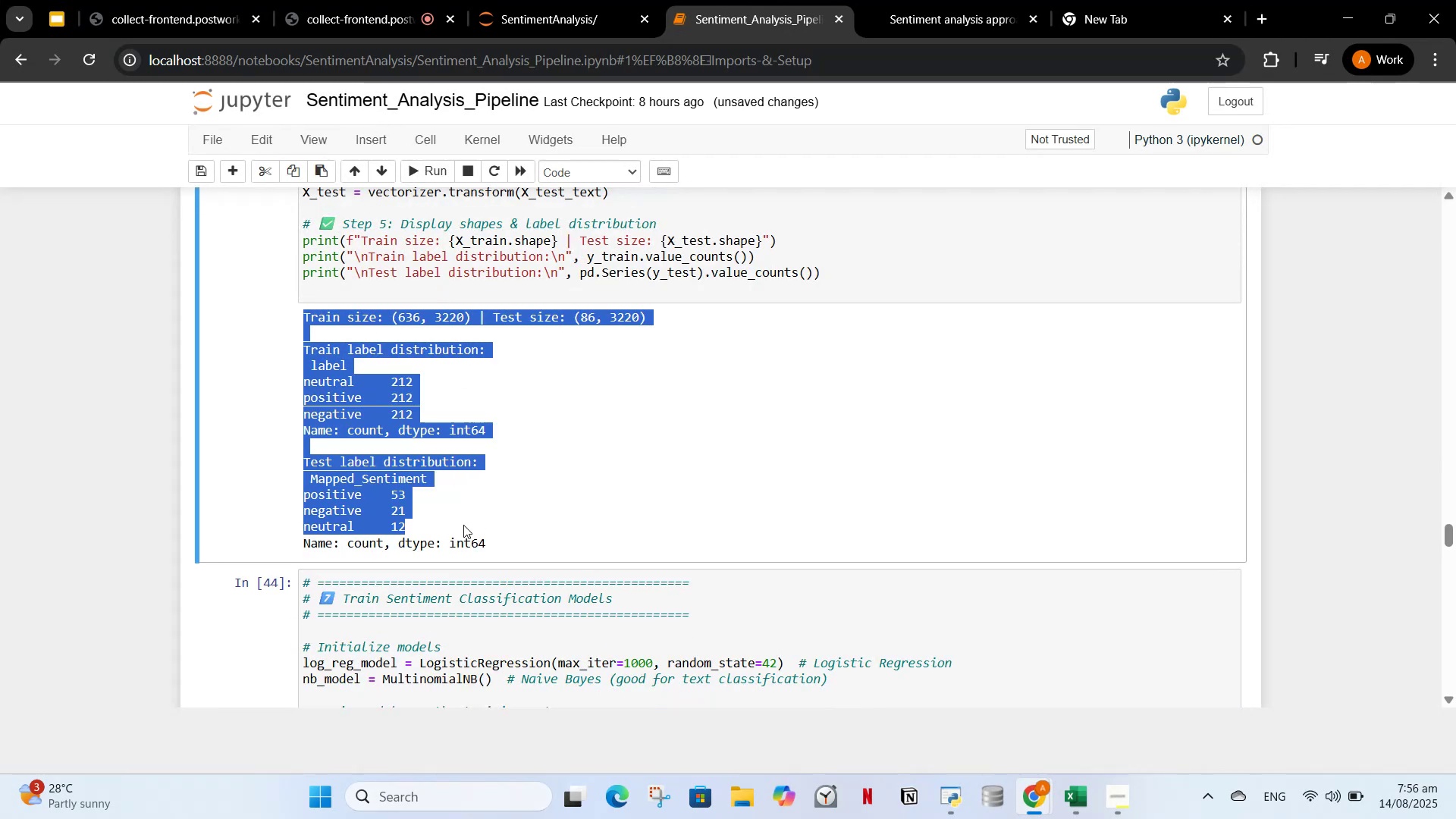 
left_click([463, 525])
 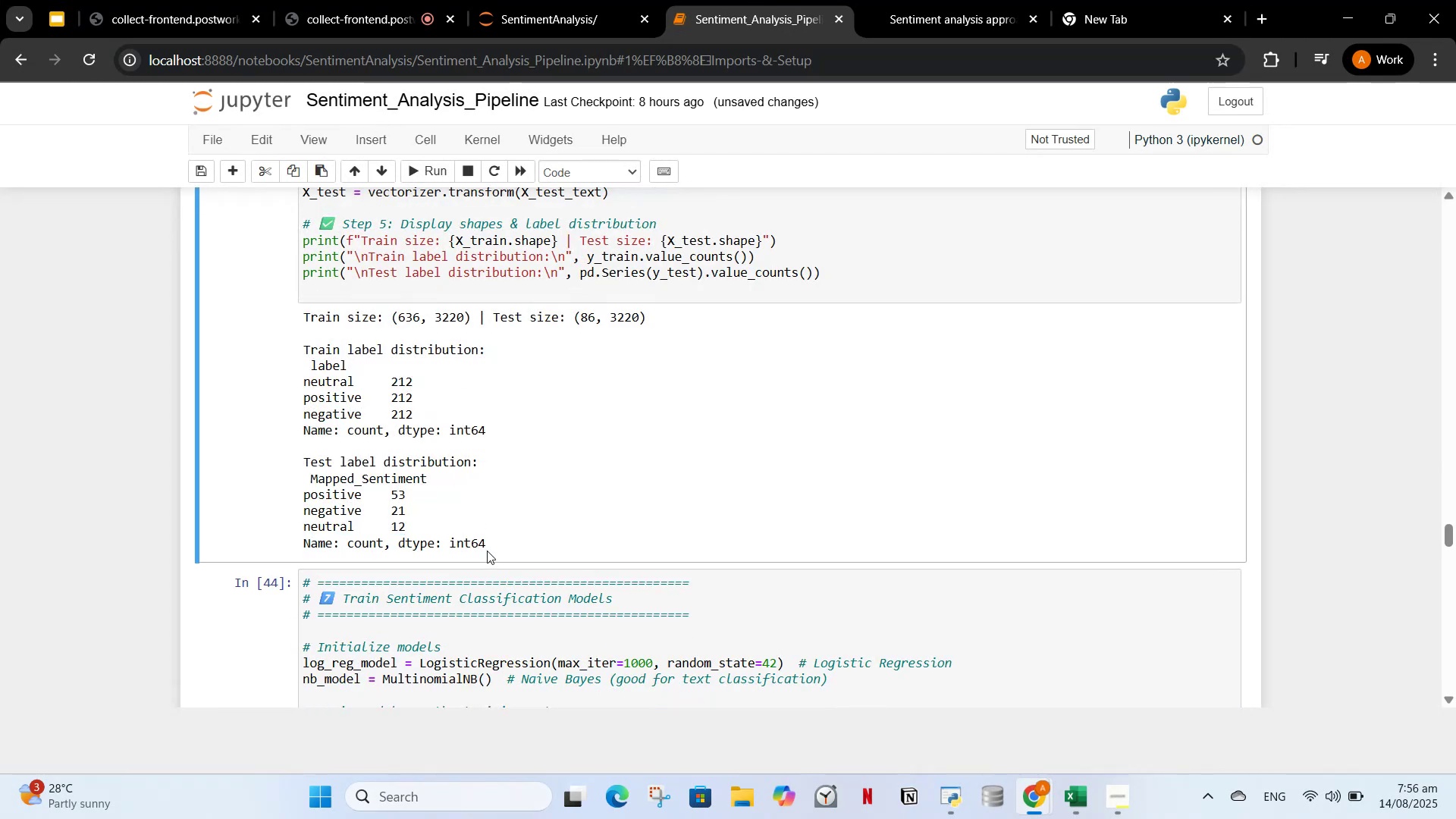 
left_click_drag(start_coordinate=[489, 548], to_coordinate=[310, 310])
 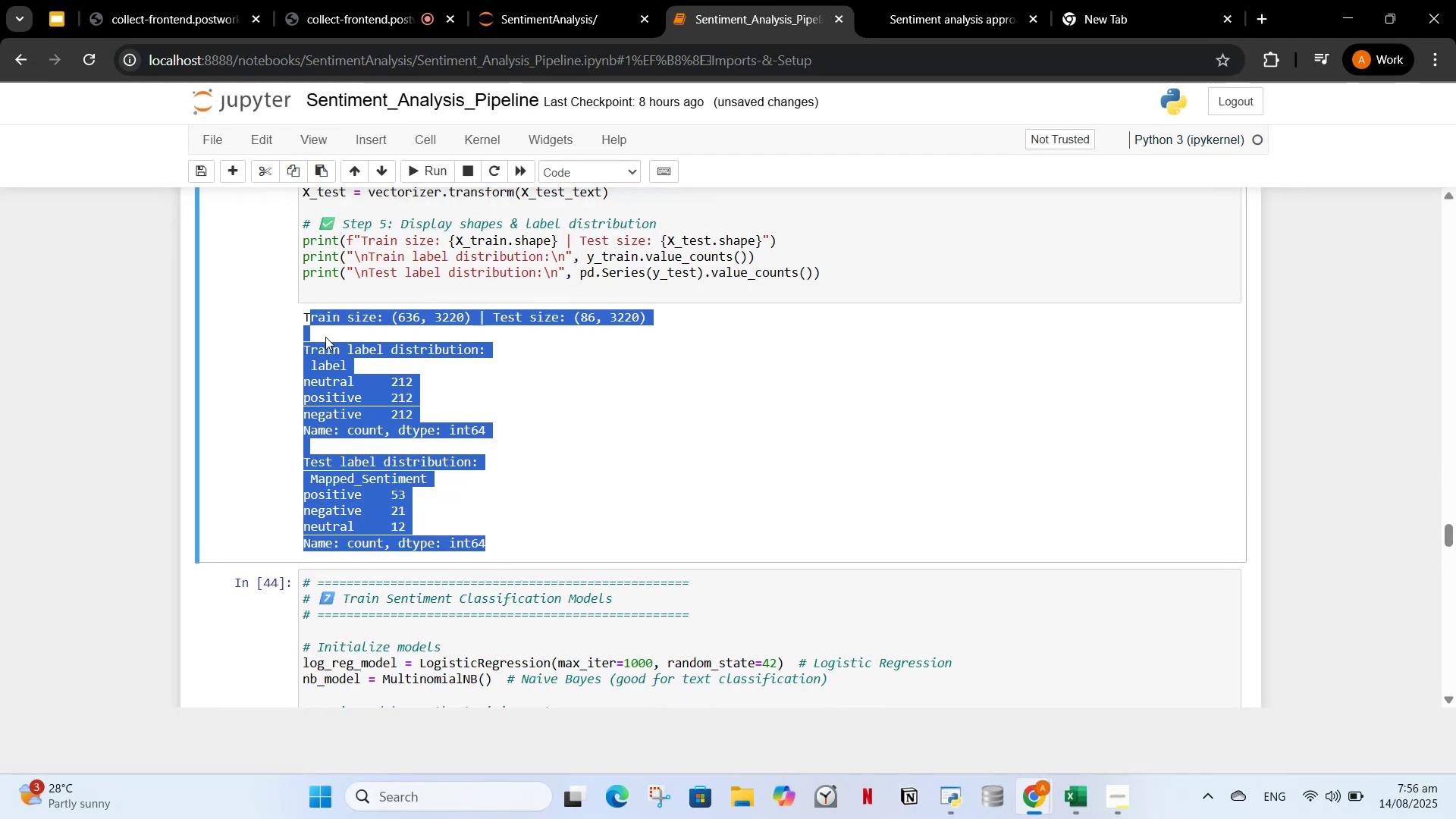 
left_click([328, 337])
 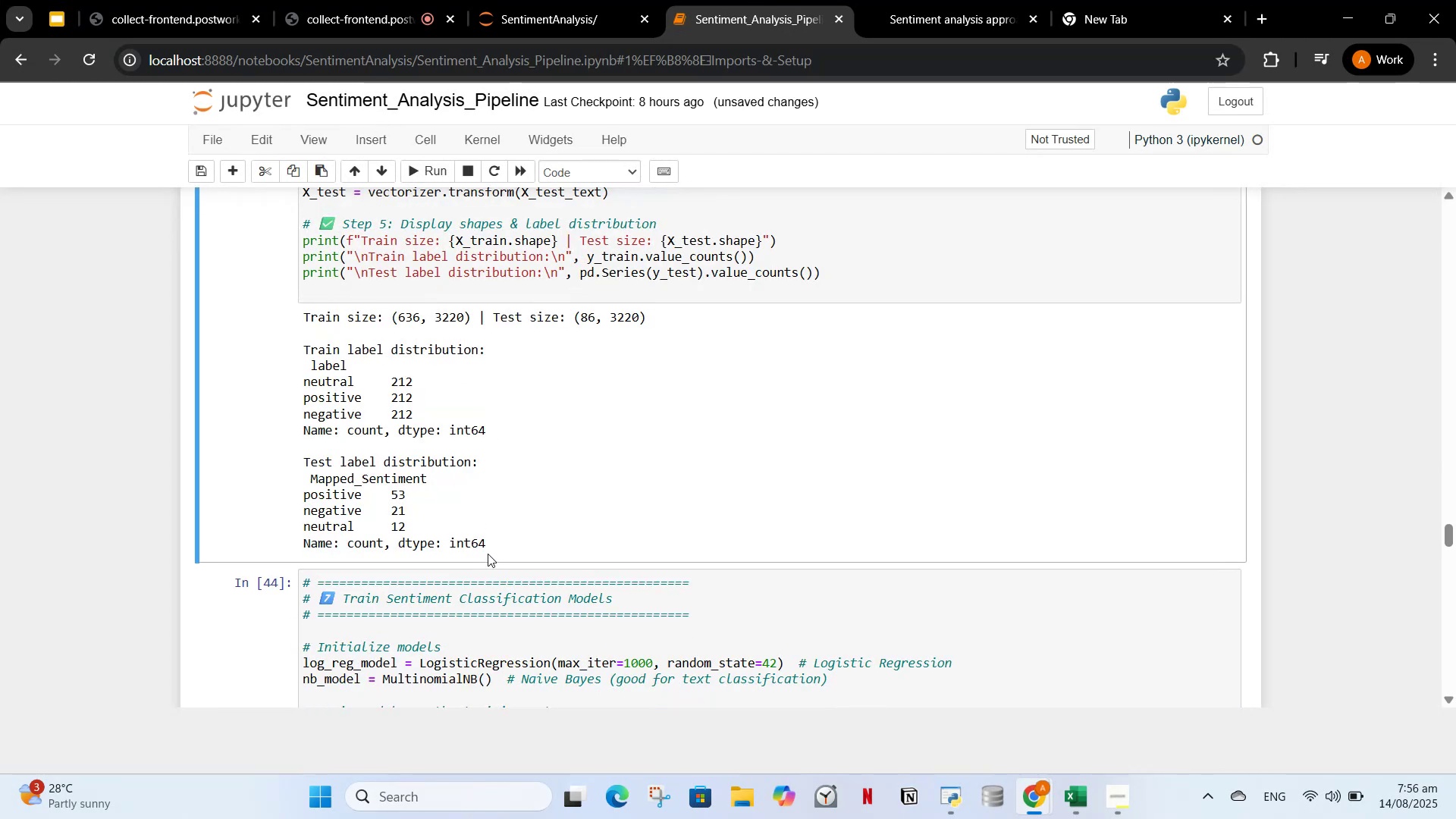 
left_click([492, 535])
 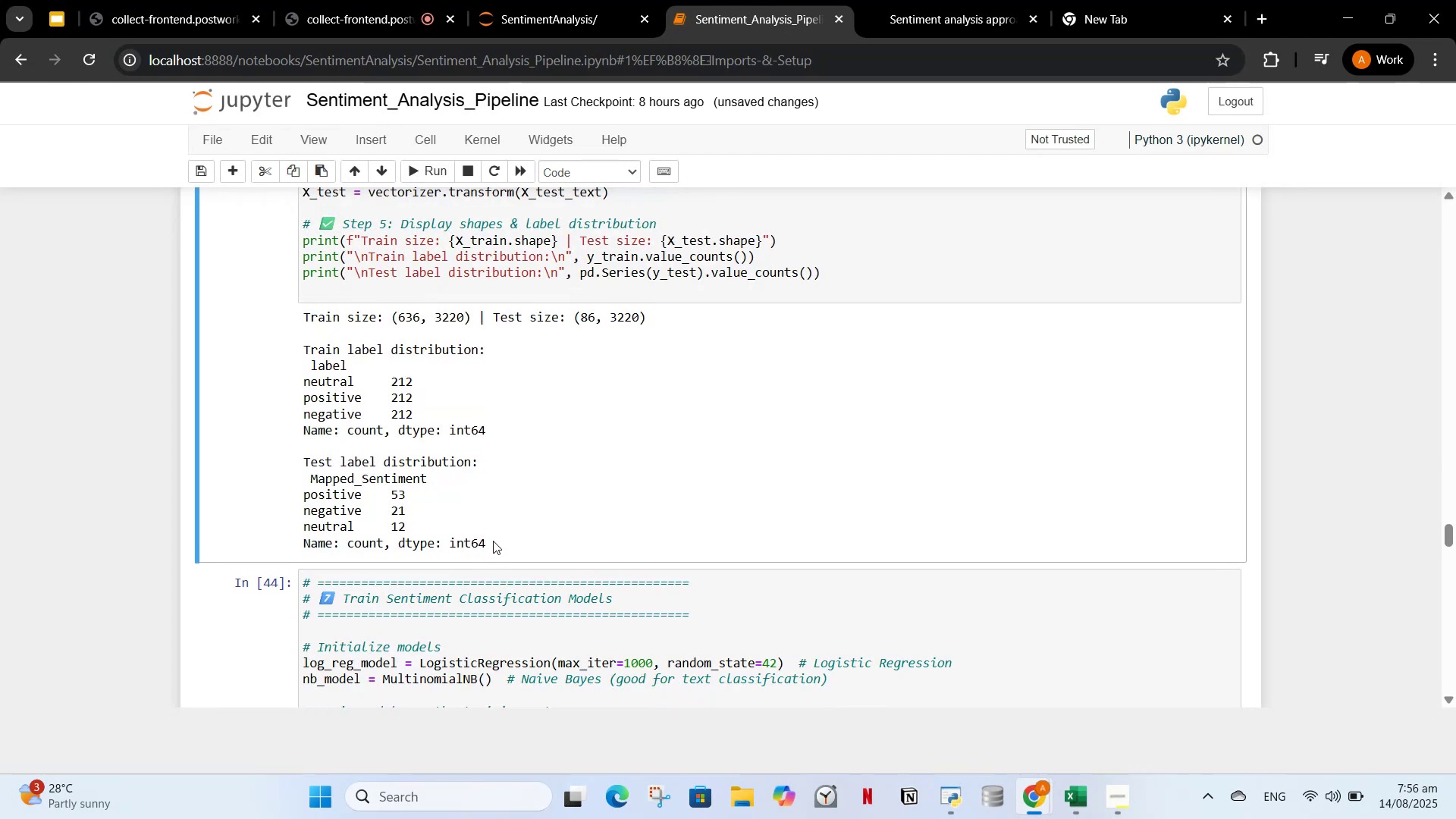 
left_click_drag(start_coordinate=[493, 541], to_coordinate=[296, 311])
 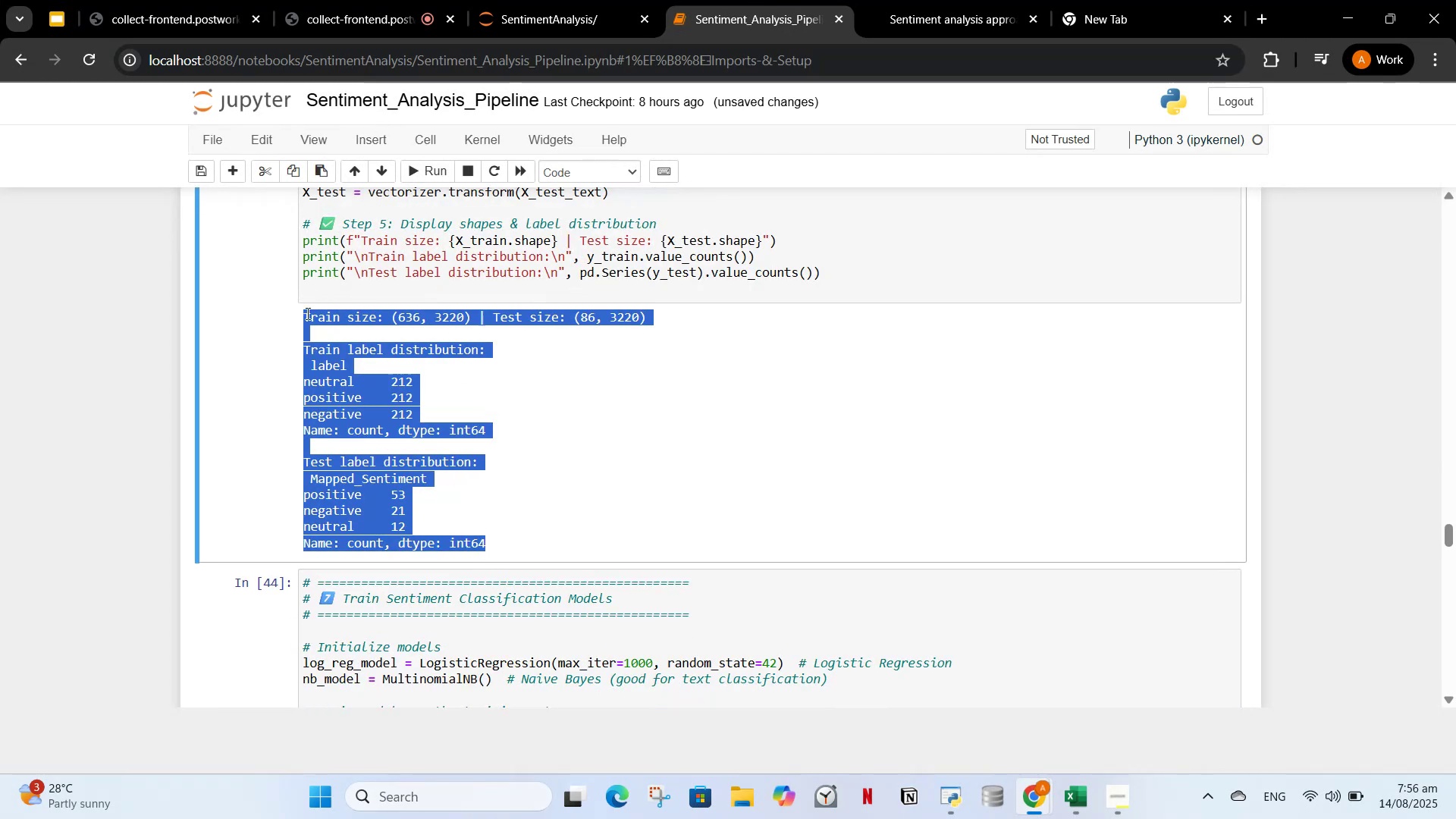 
key(Control+C)
 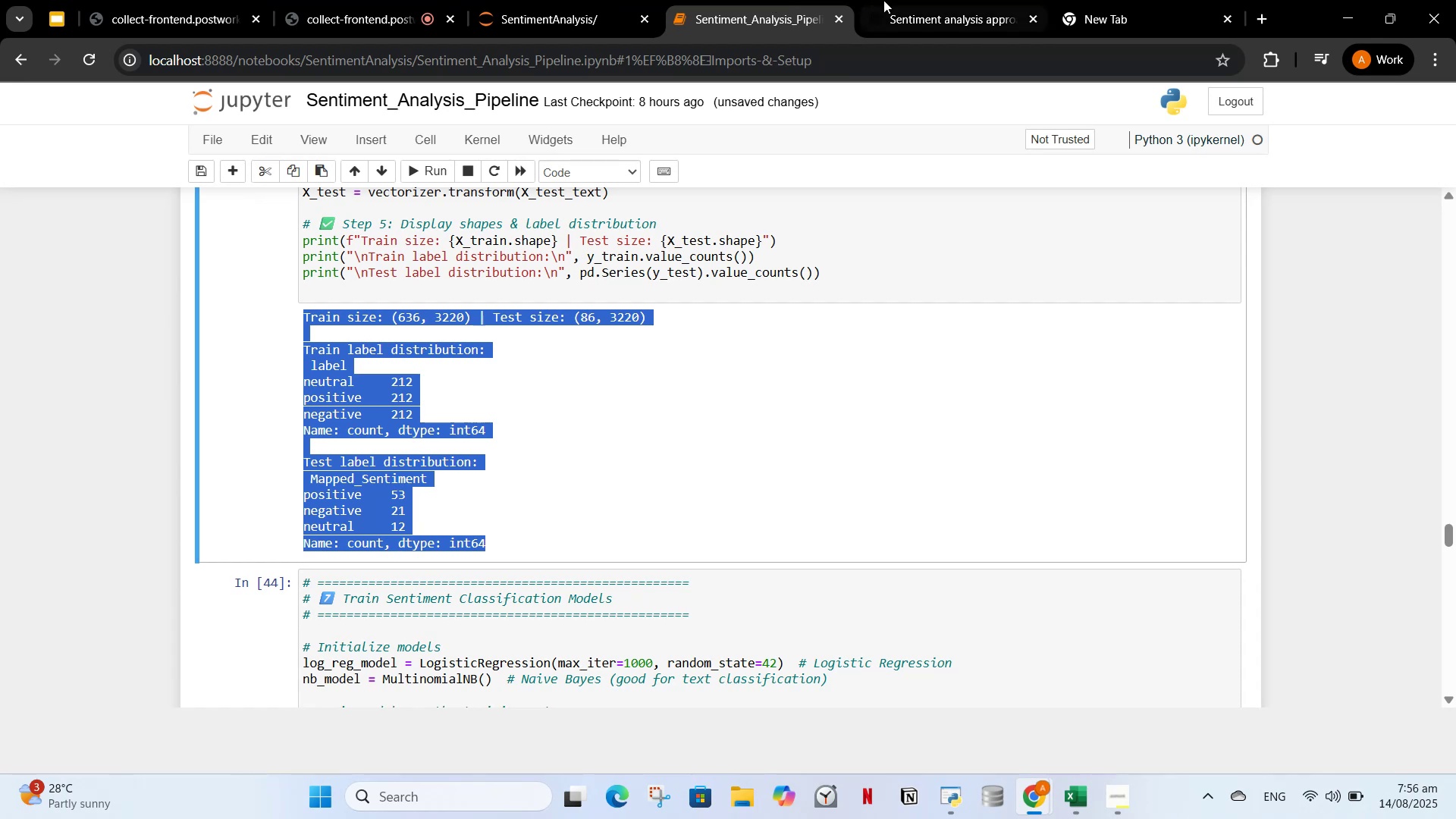 
left_click([910, 0])
 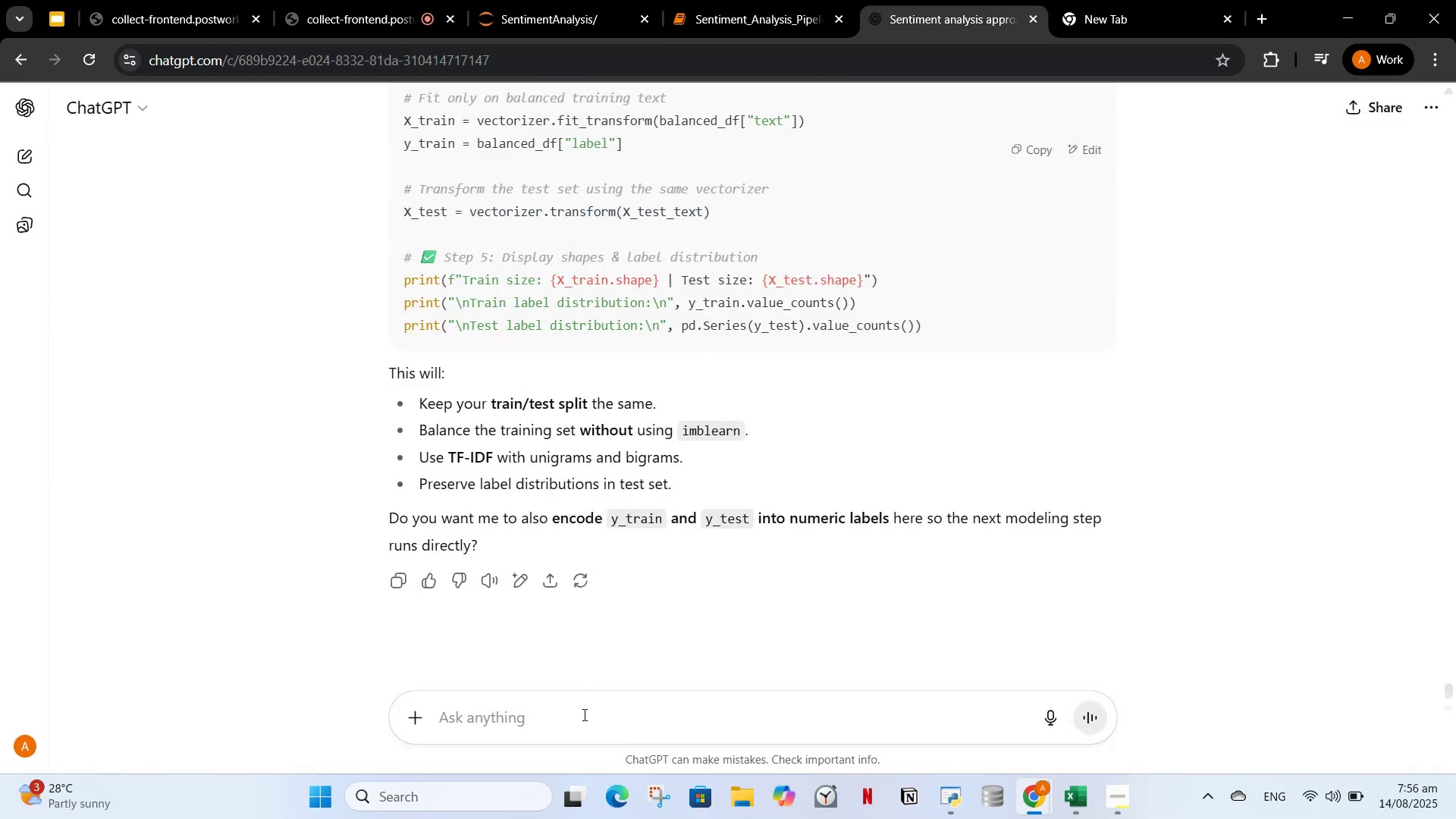 
left_click([583, 714])
 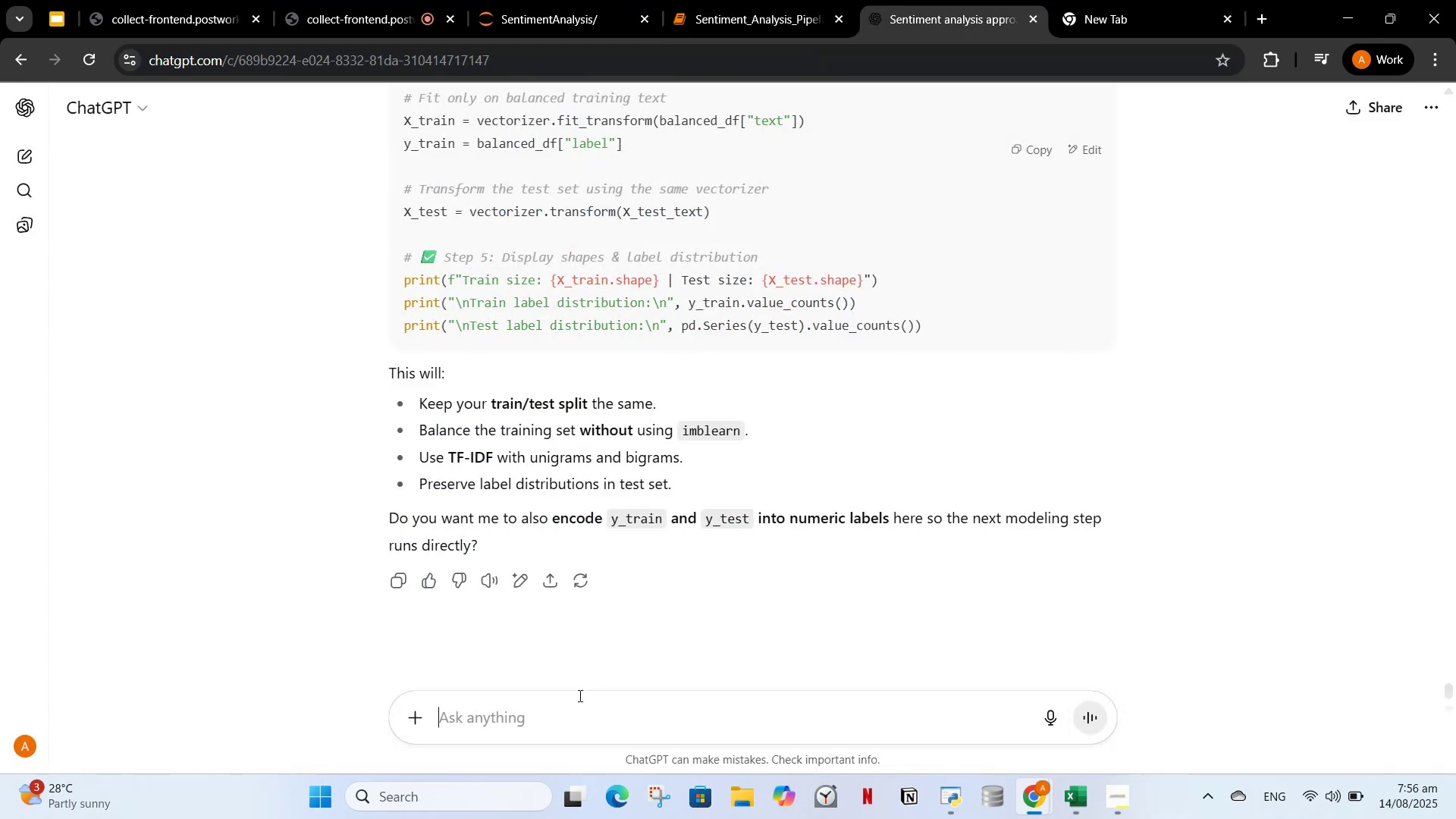 
key(Control+ControlLeft)
 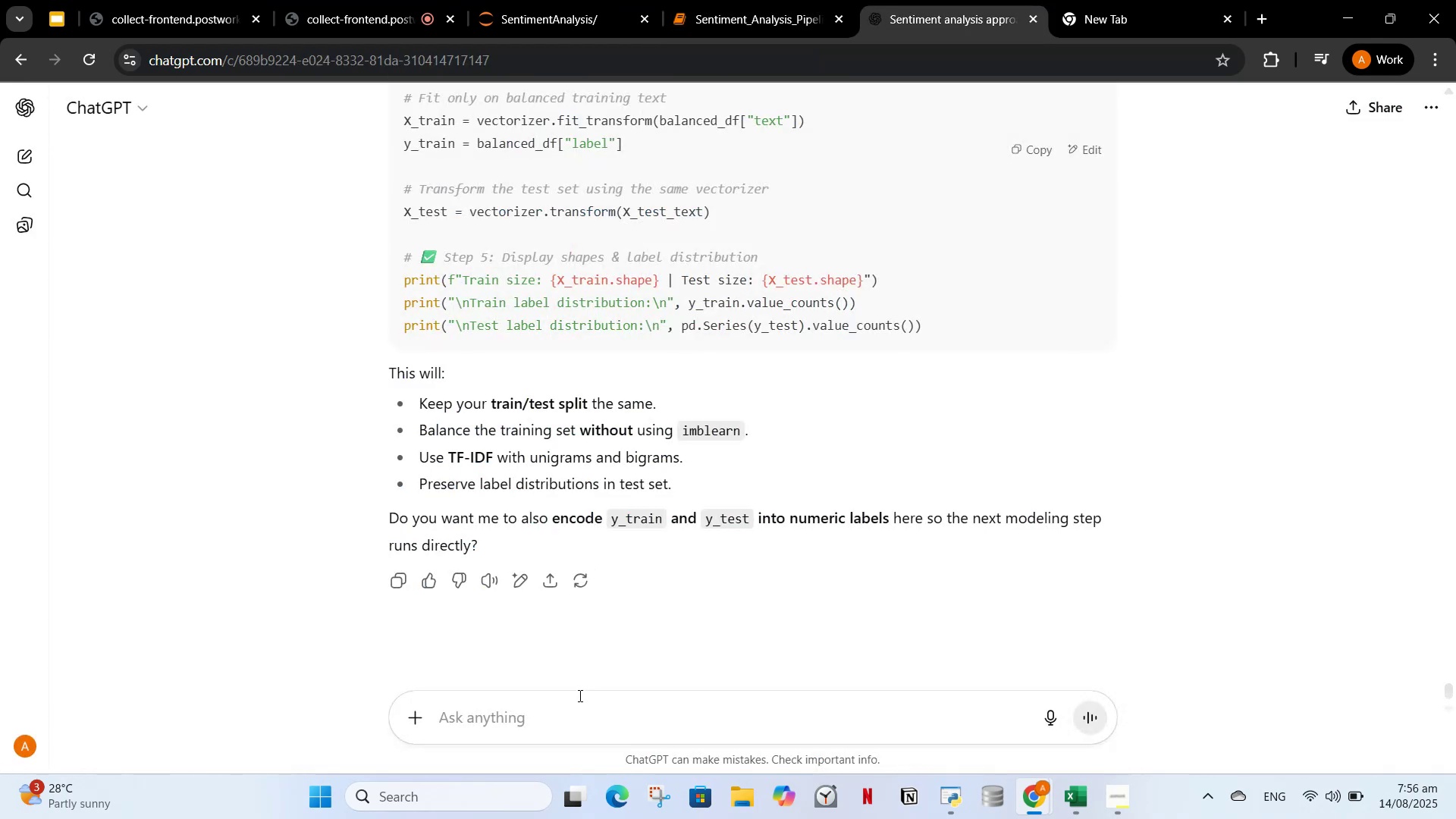 
key(Control+V)
 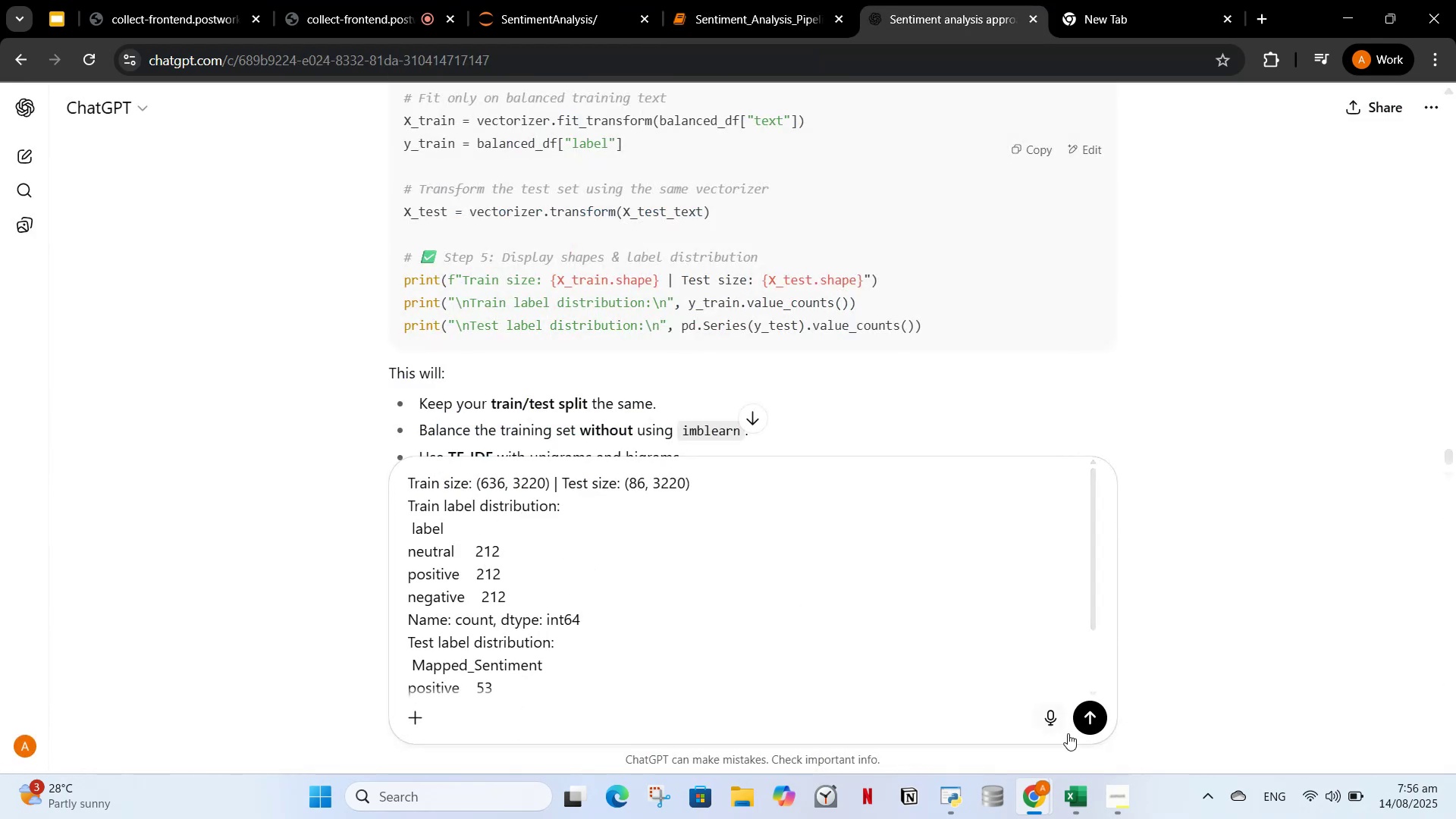 
left_click([1081, 724])
 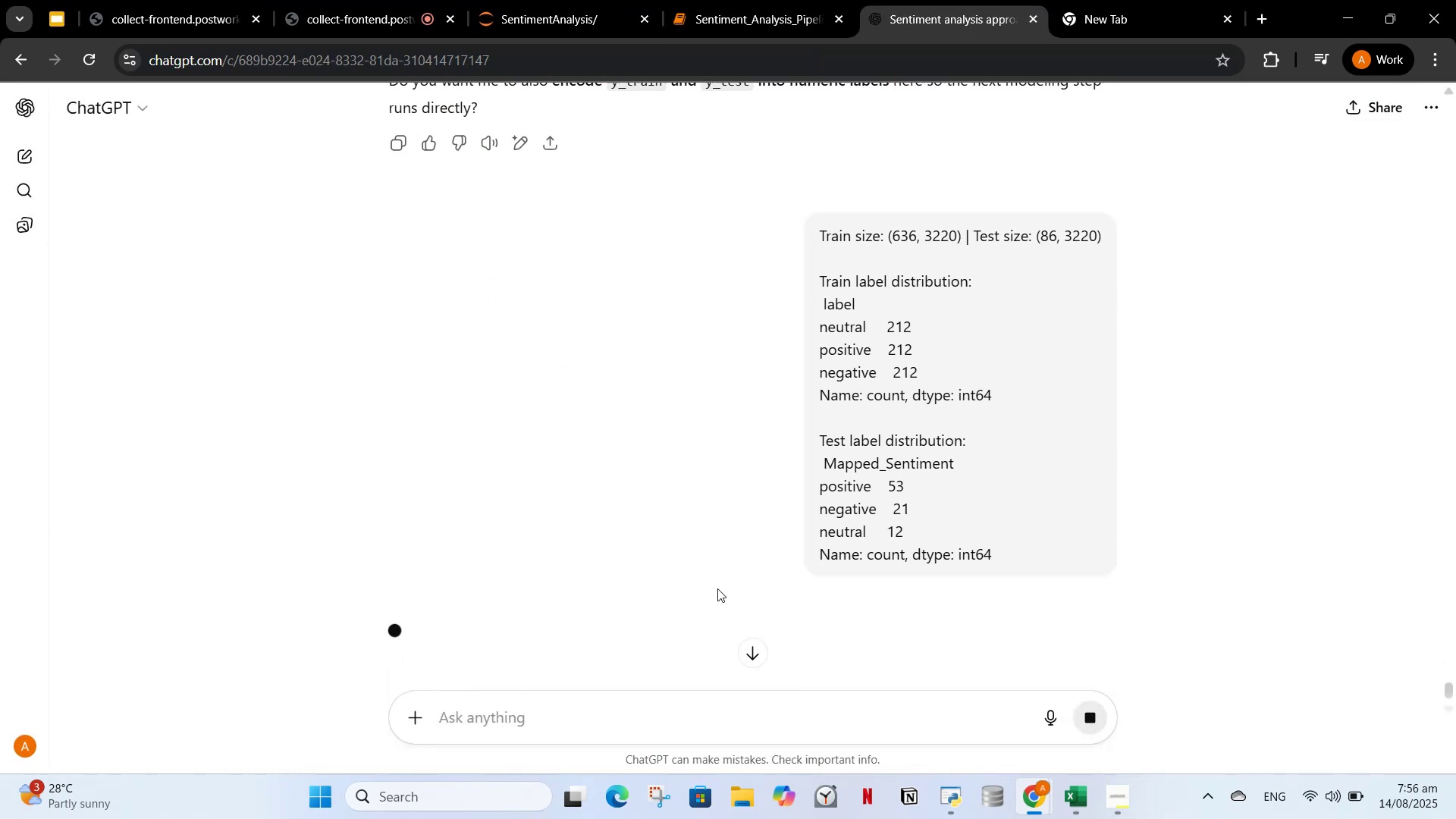 
scroll: coordinate [686, 518], scroll_direction: up, amount: 2.0
 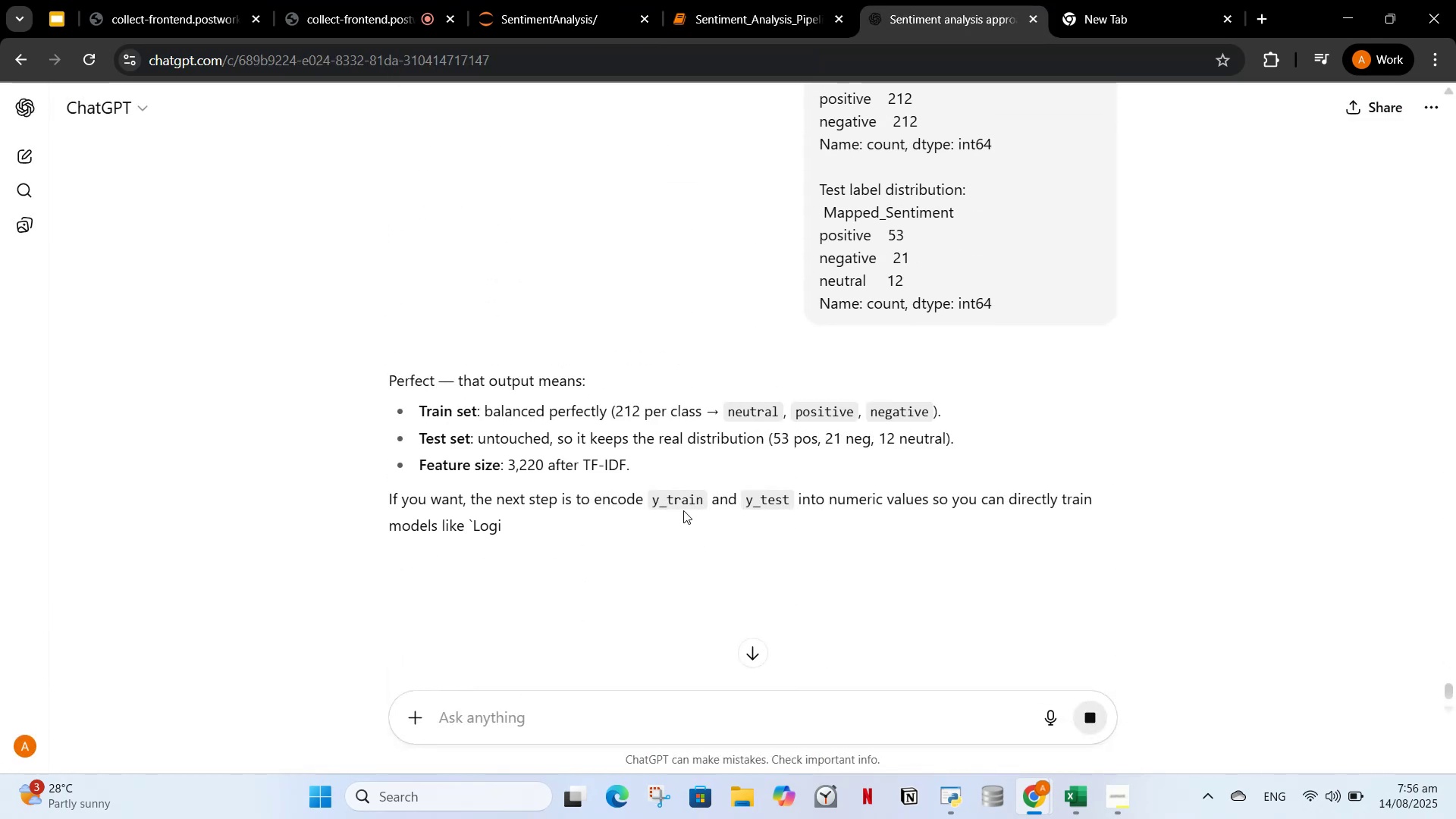 
scroll: coordinate [646, 435], scroll_direction: down, amount: 4.0
 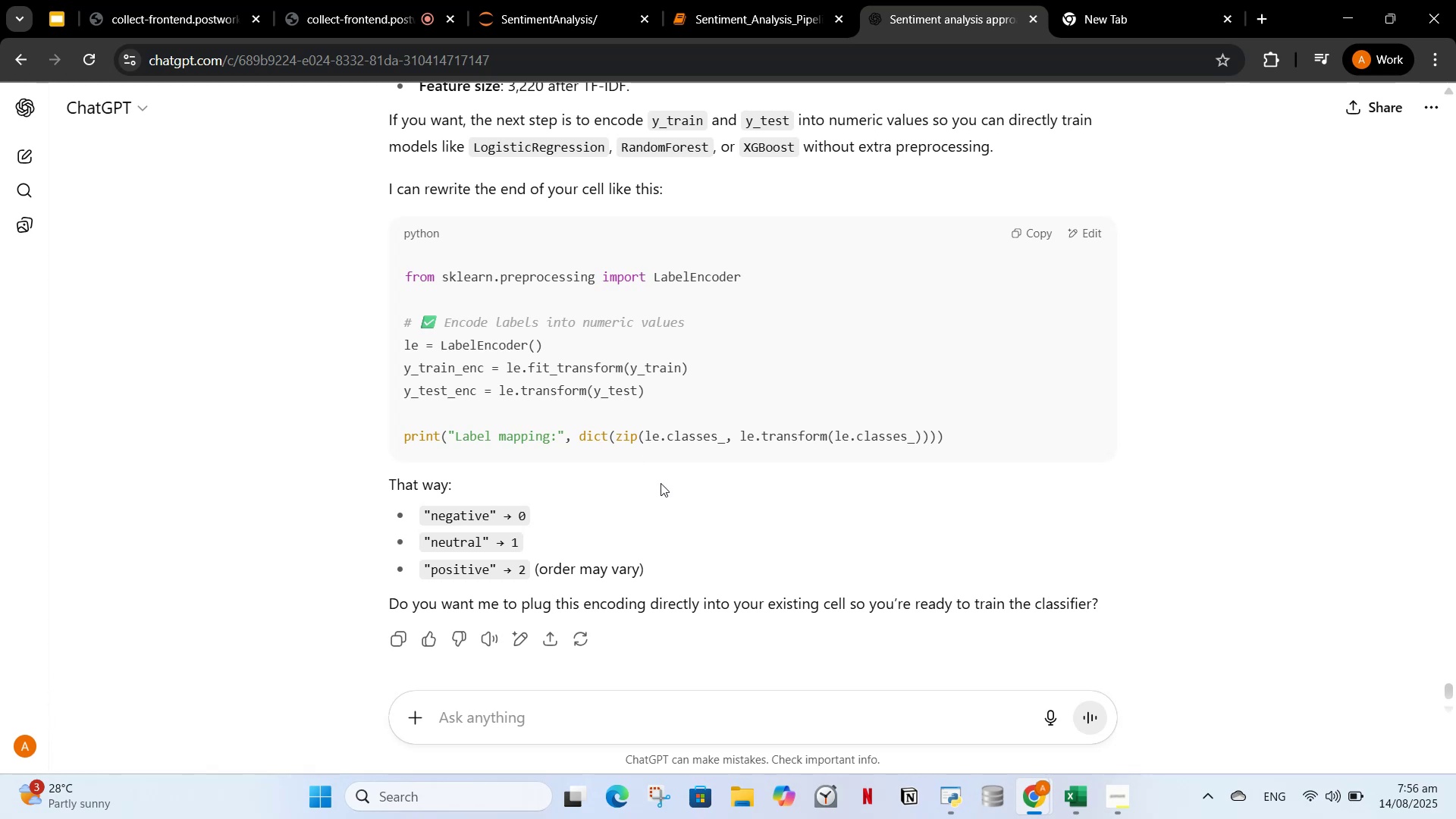 
wait(5.8)
 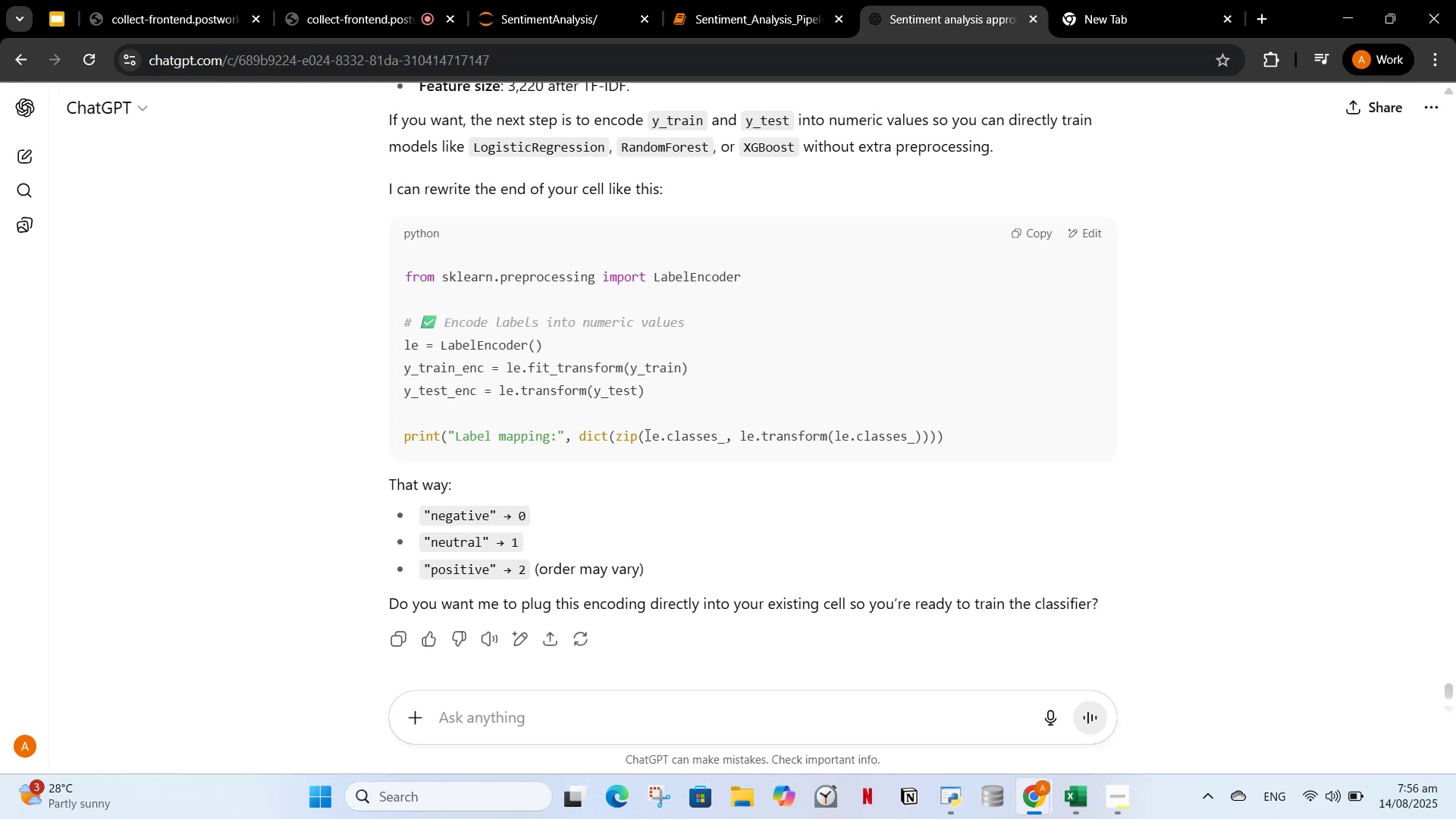 
scroll: coordinate [677, 481], scroll_direction: up, amount: 2.0
 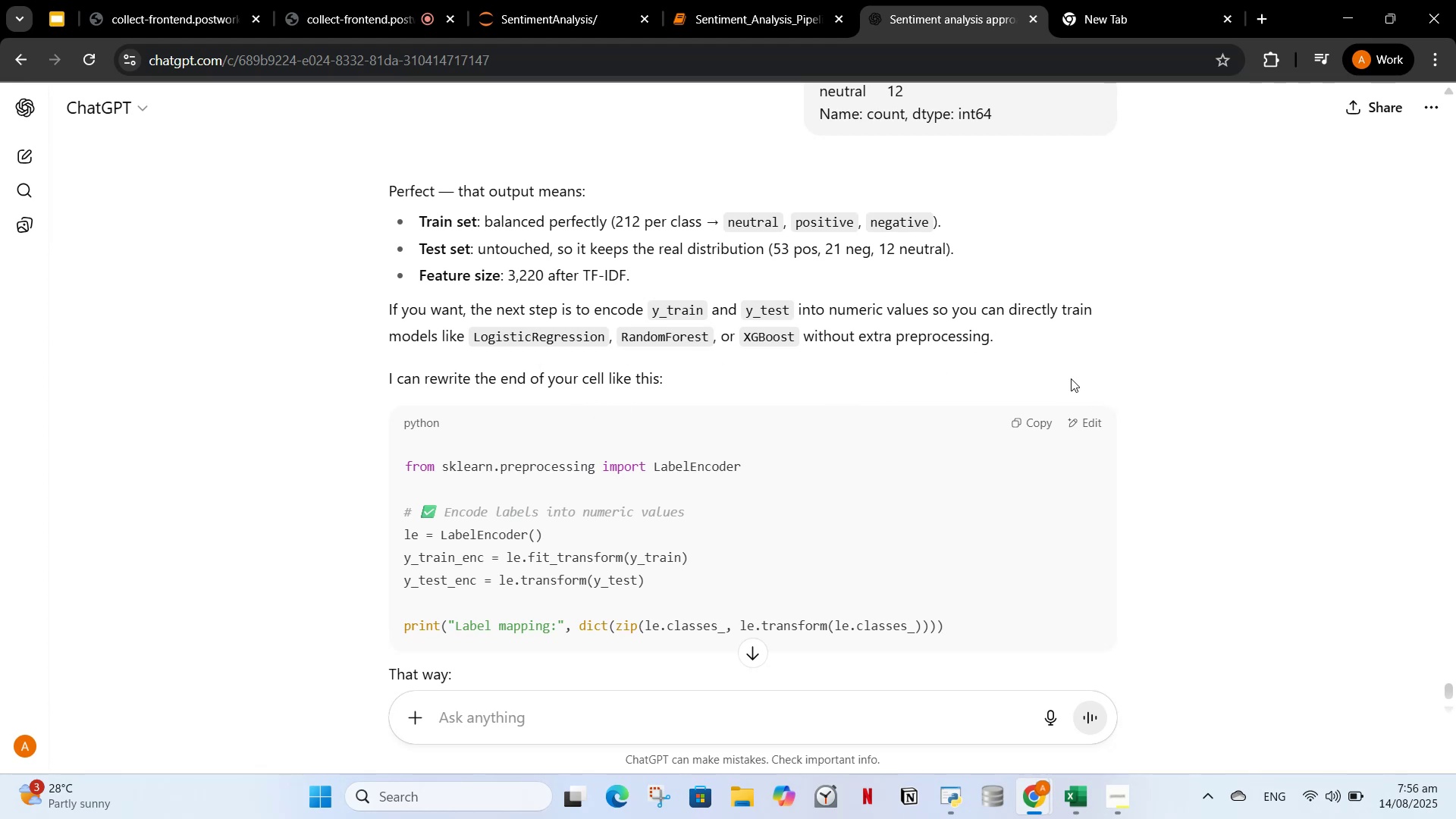 
wait(13.68)
 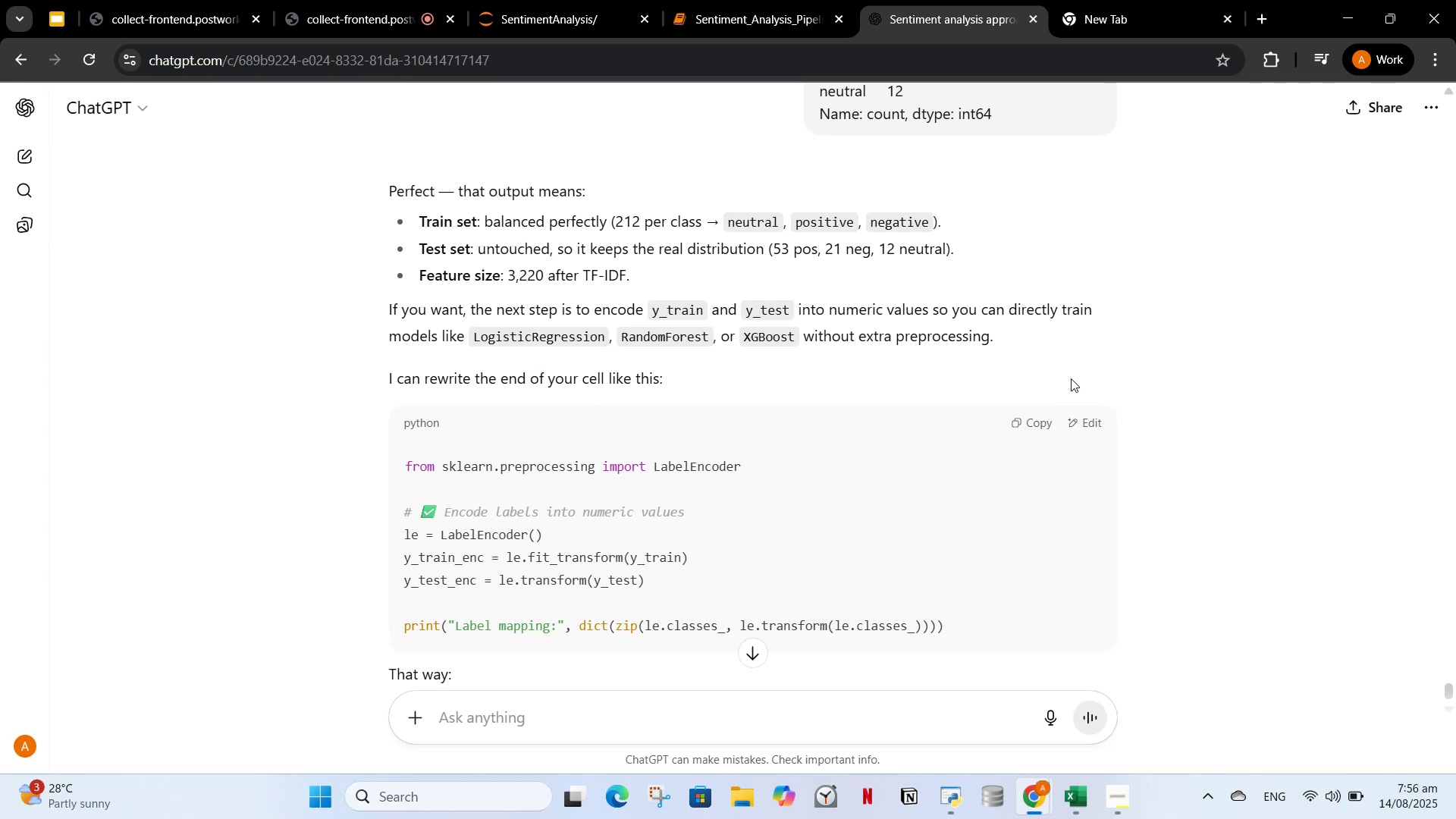 
type(is it necessary ?)
 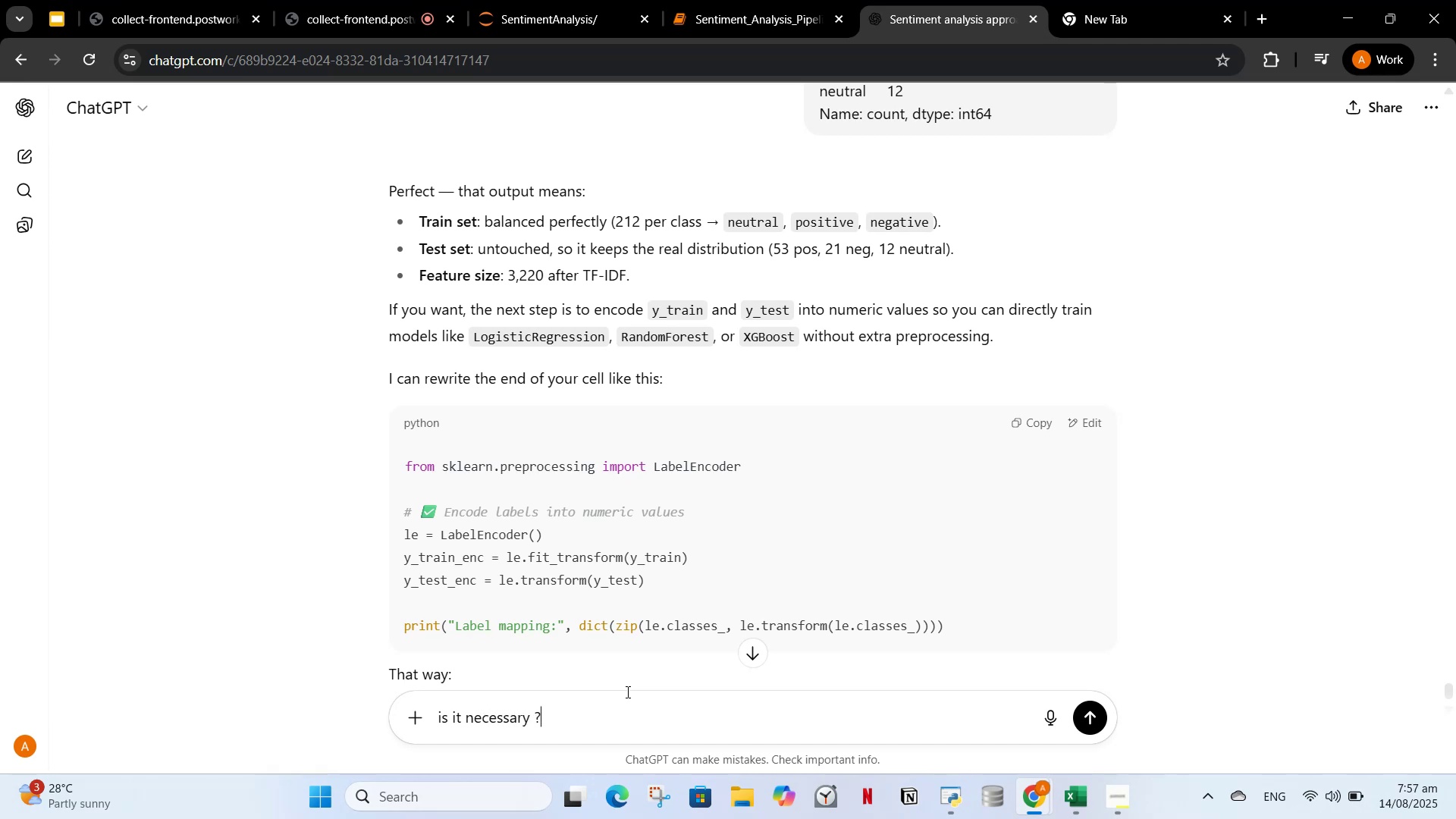 
 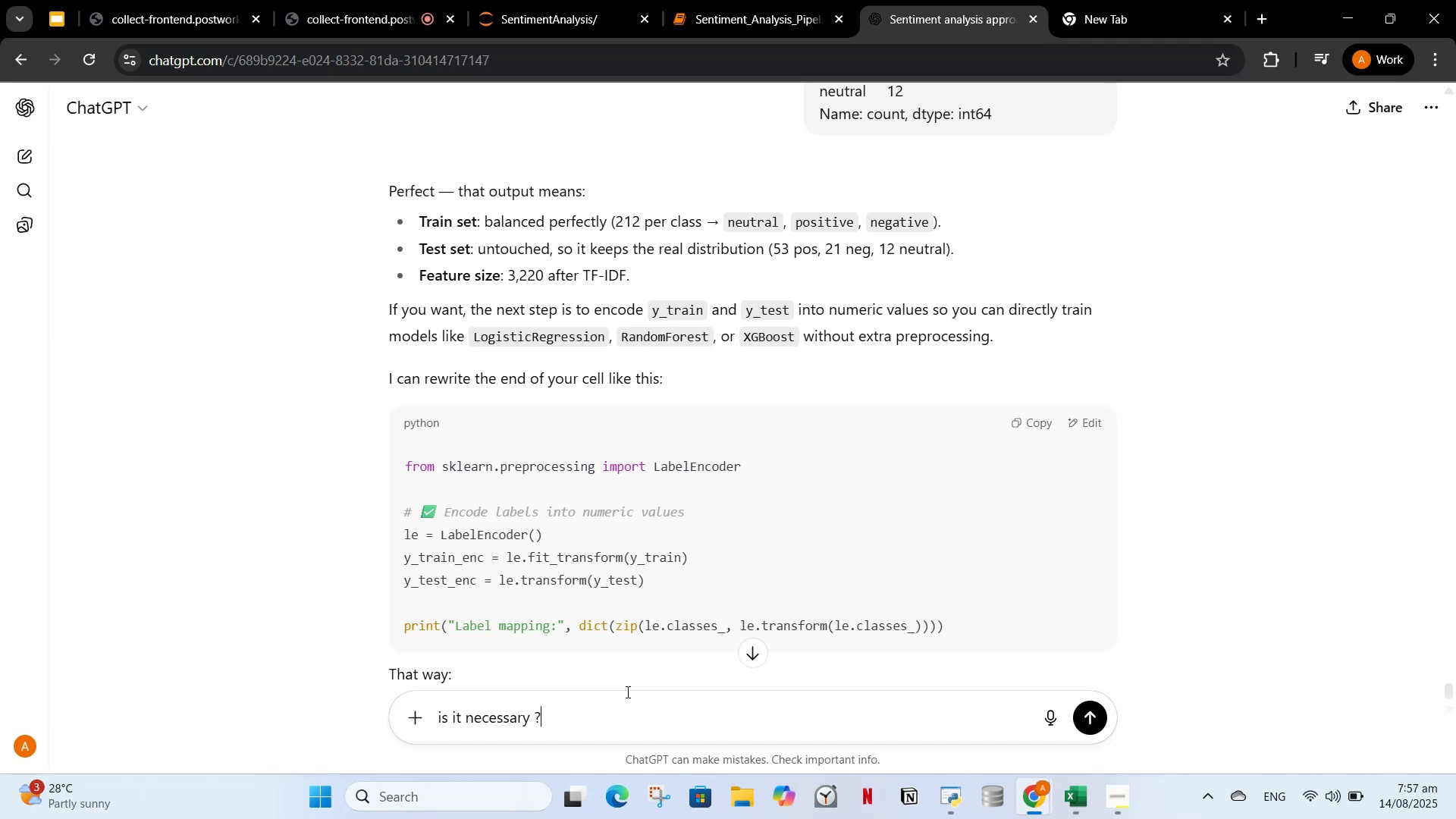 
key(Enter)
 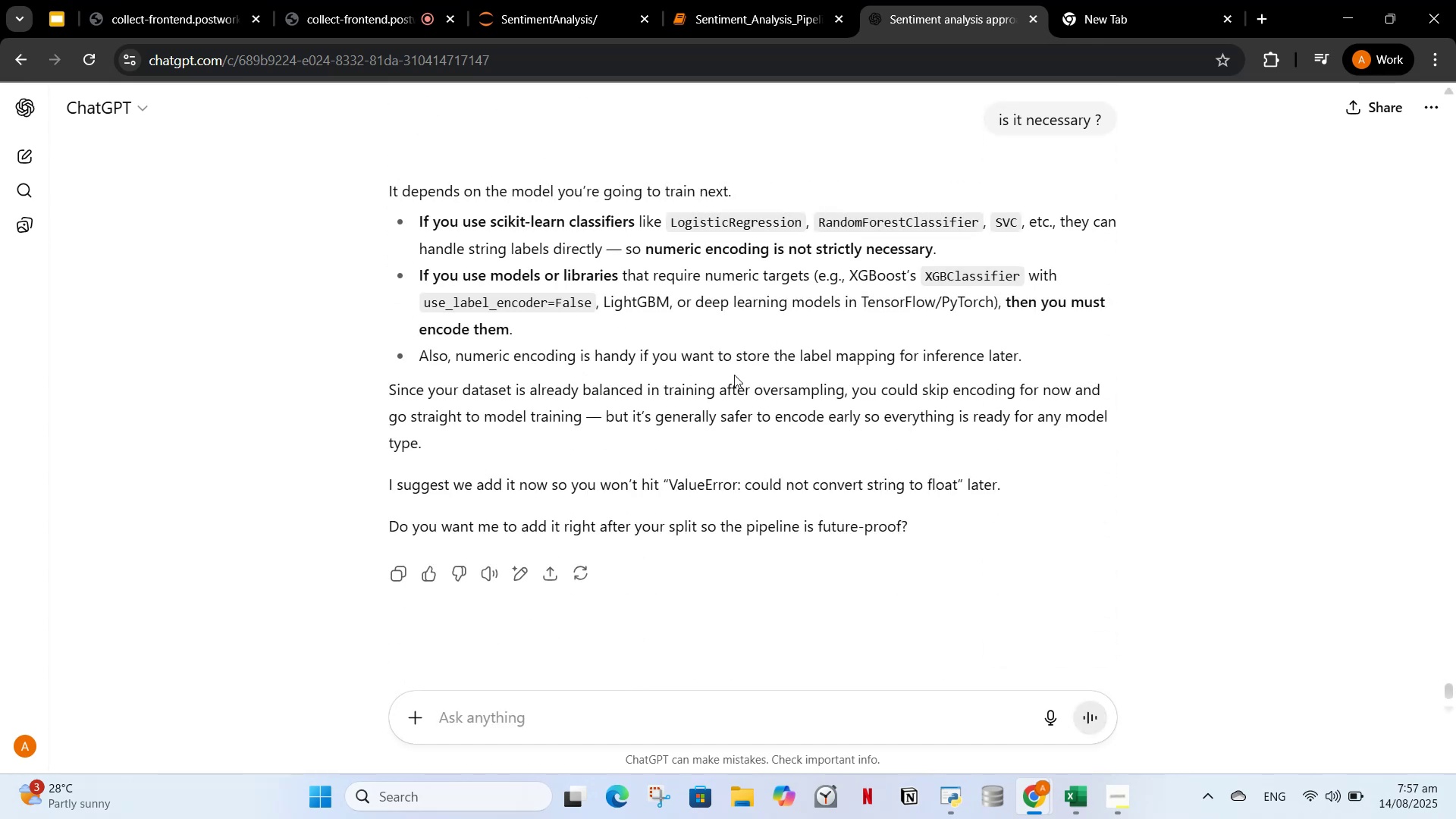 
wait(12.48)
 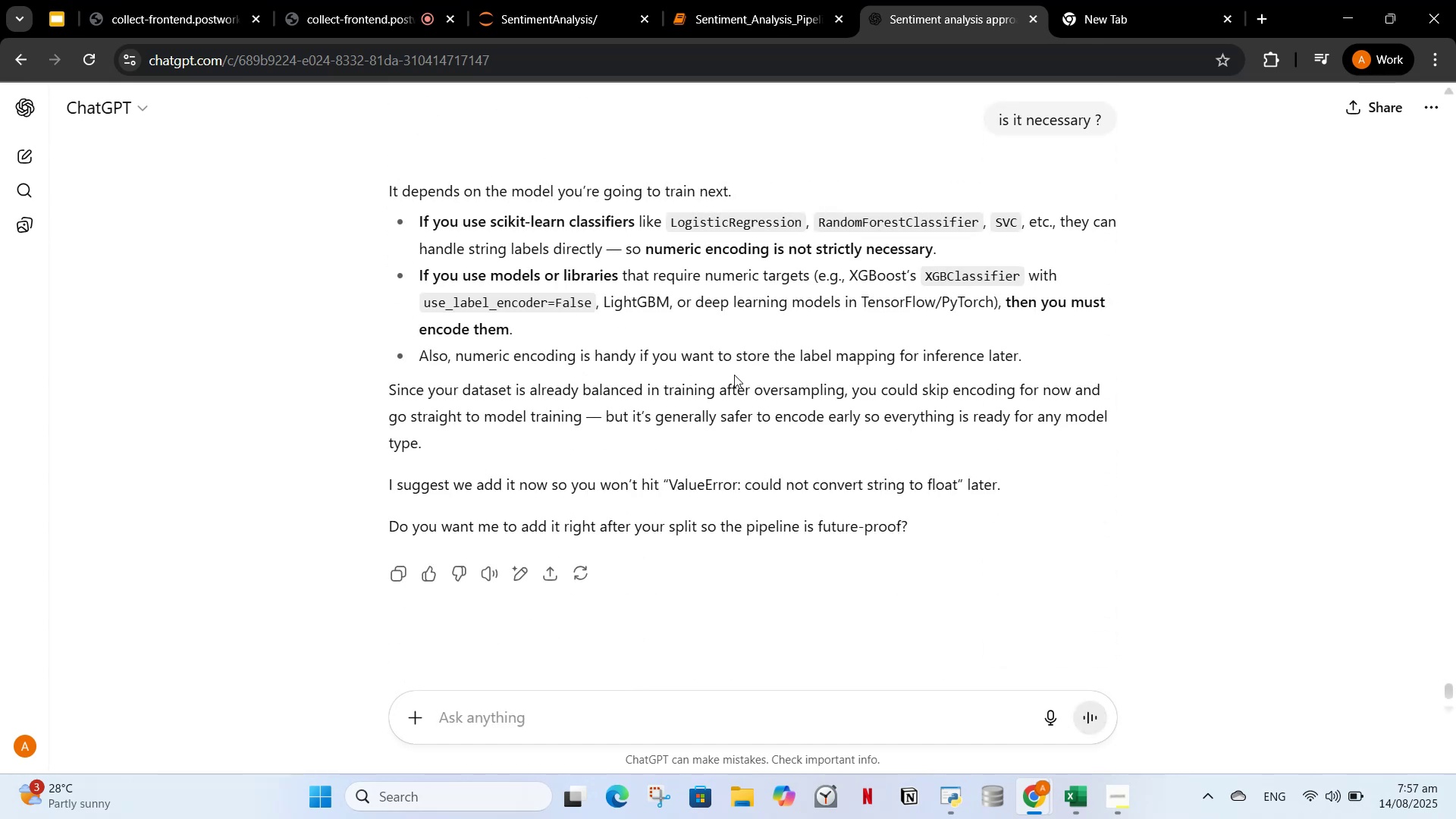 
left_click([776, 9])
 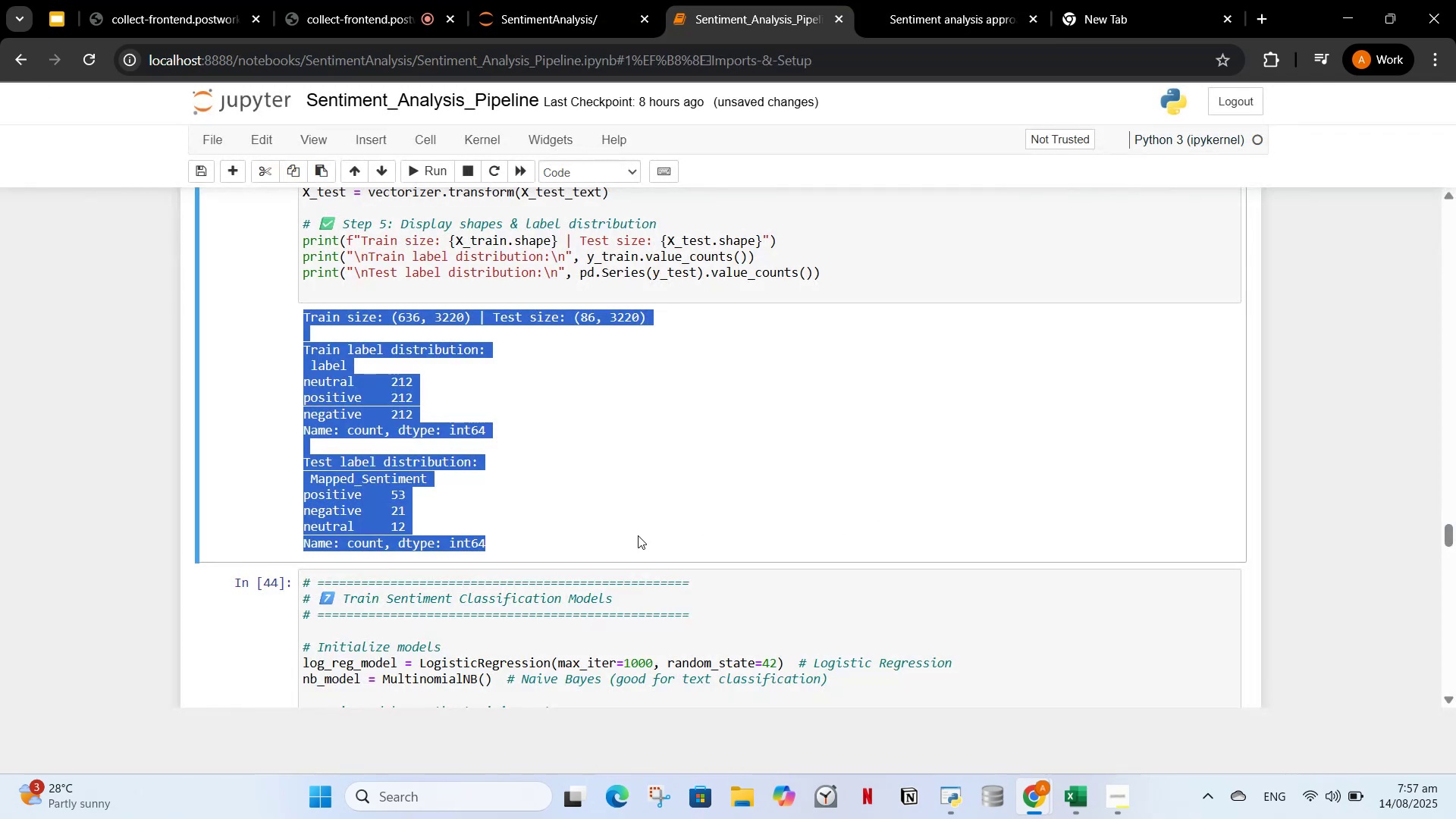 
left_click([638, 535])
 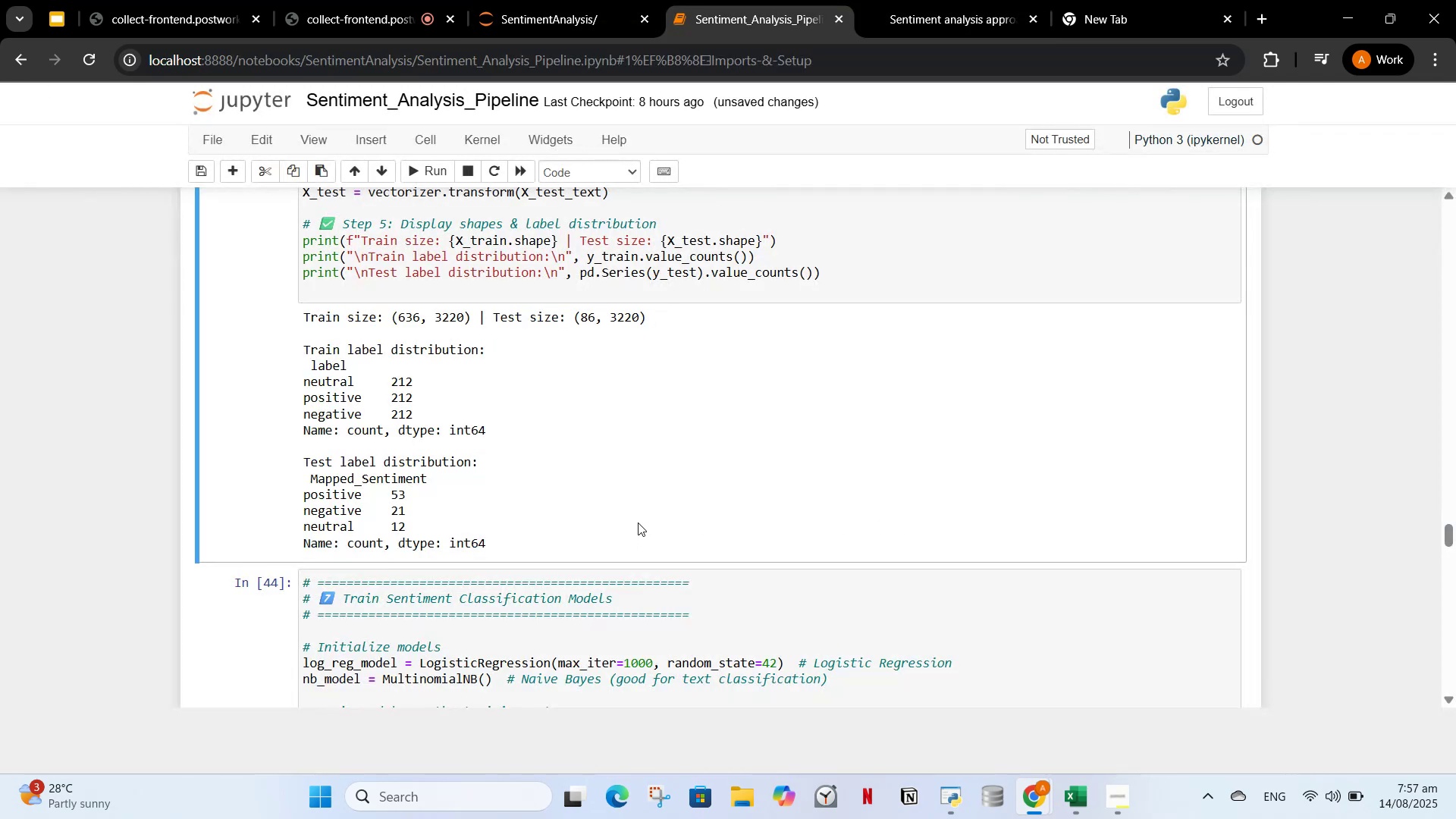 
scroll: coordinate [635, 520], scroll_direction: down, amount: 4.0
 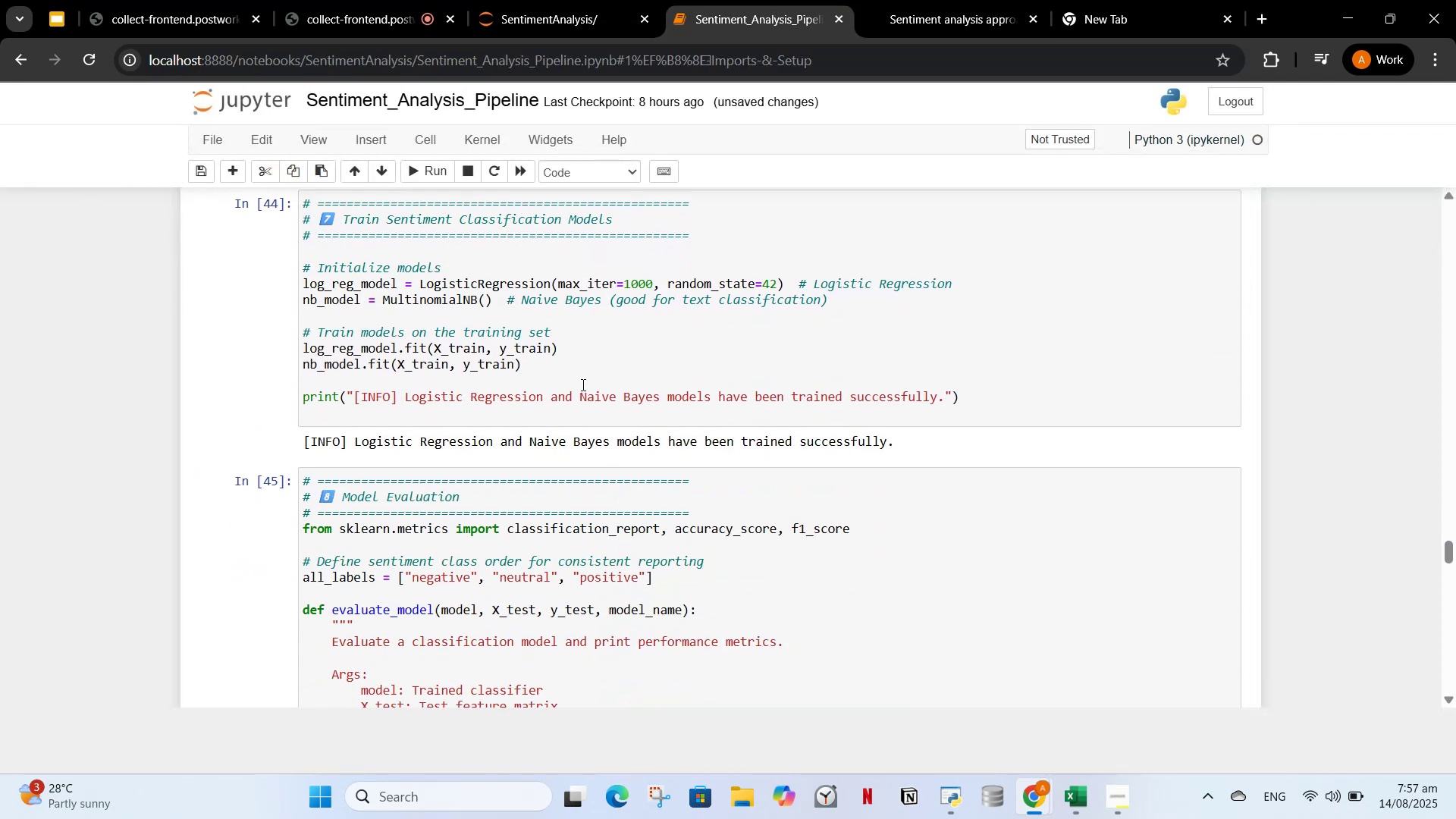 
left_click([580, 381])
 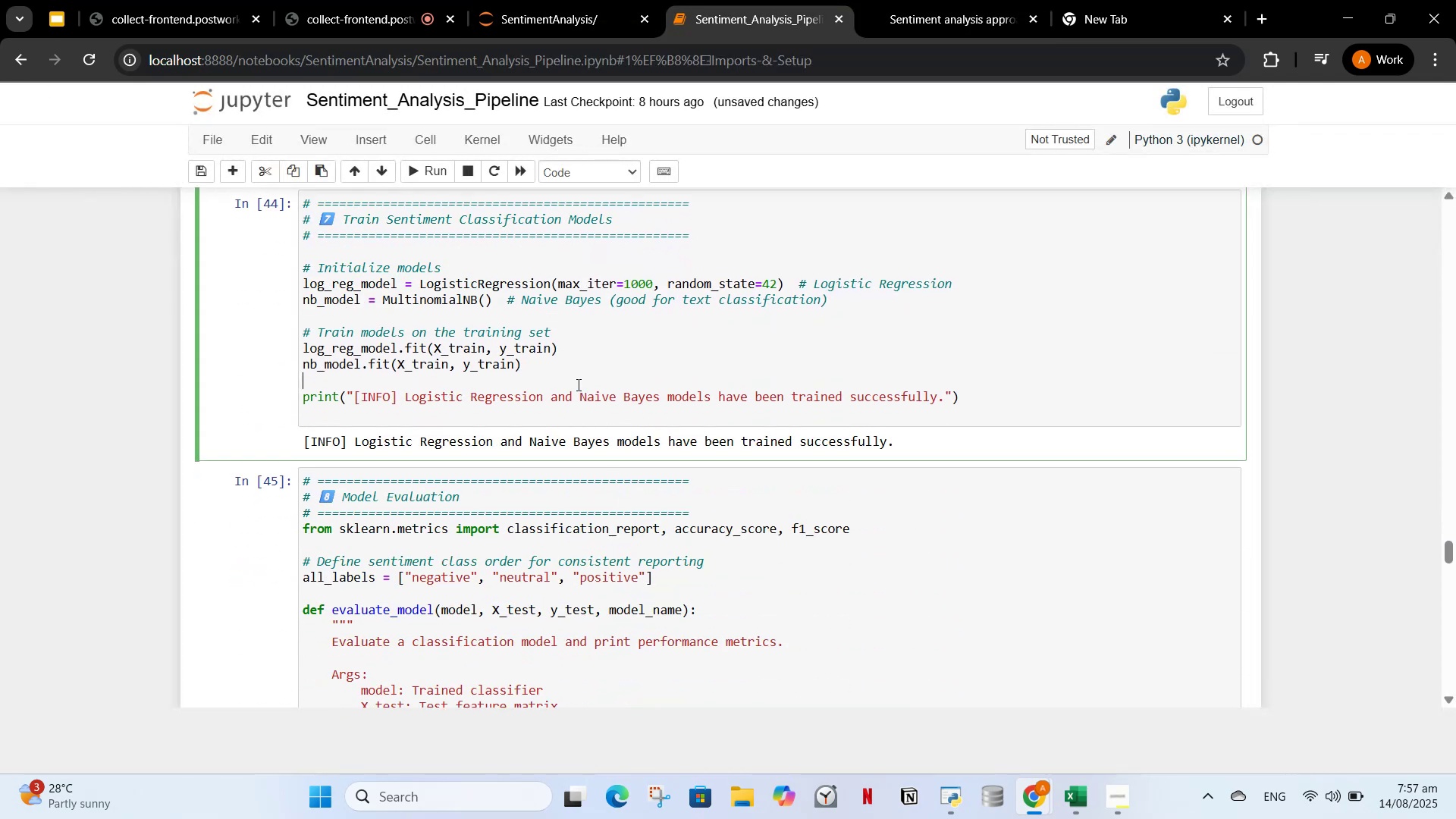 
key(A)
 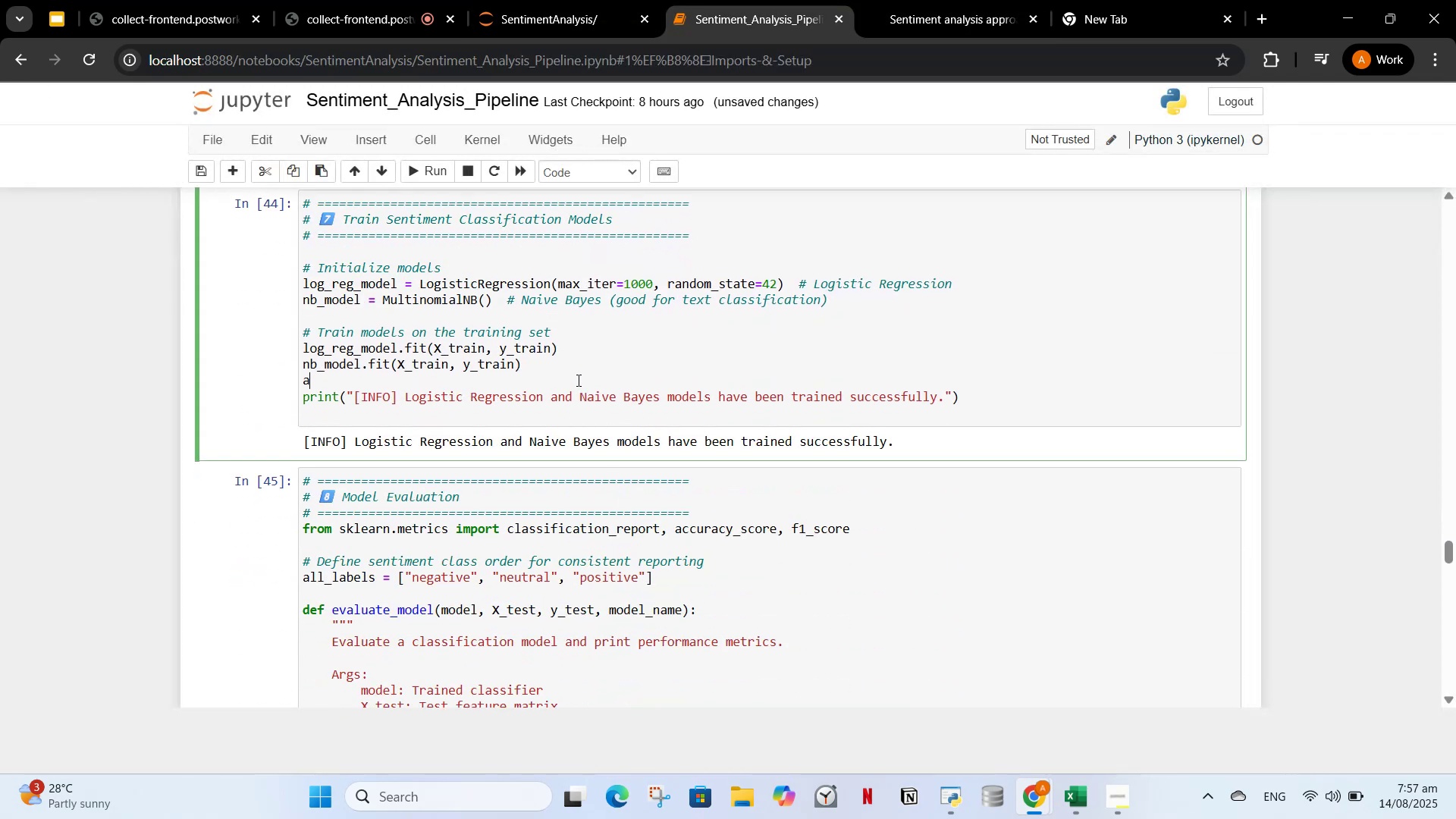 
key(Control+ControlLeft)
 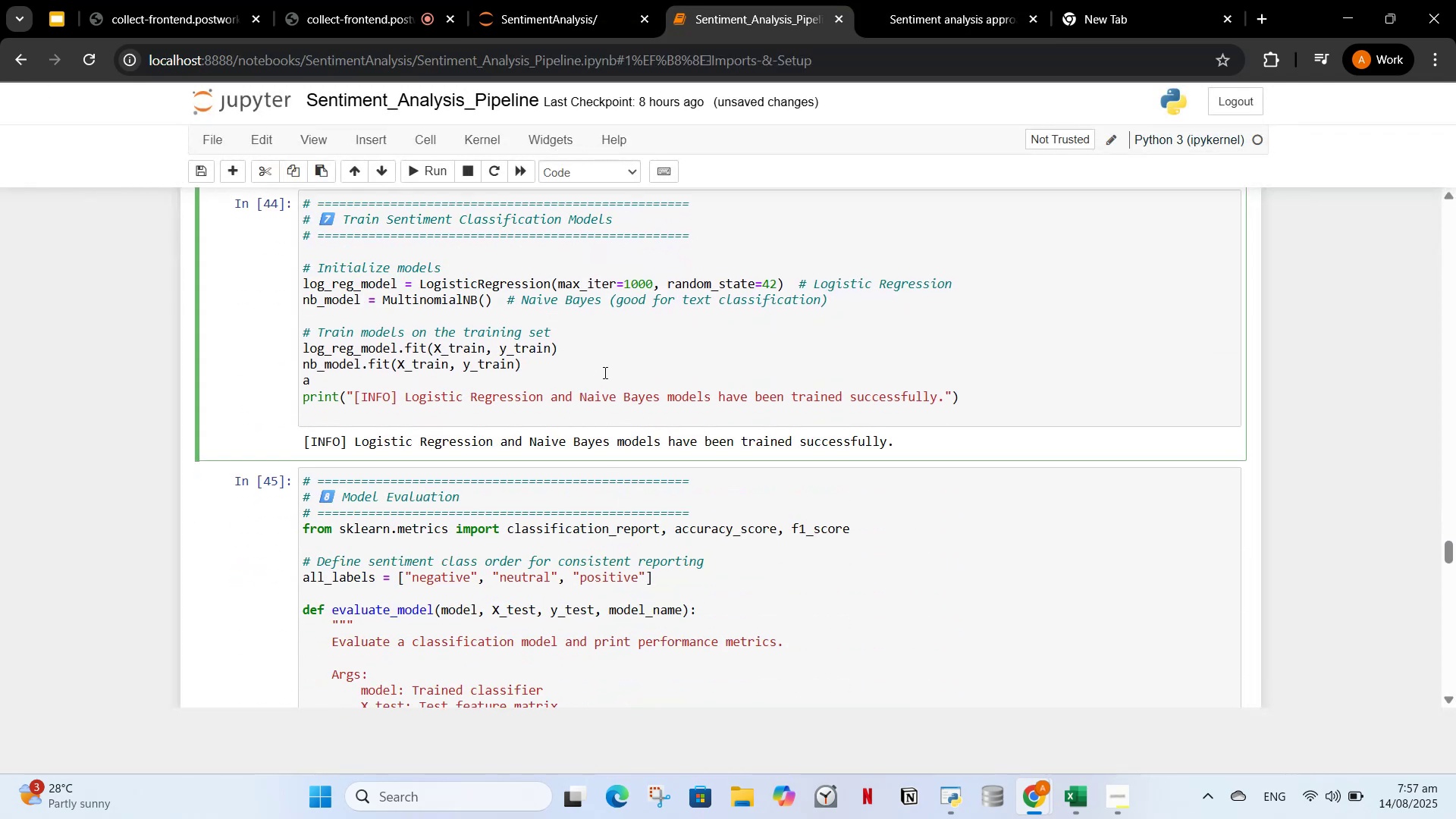 
key(Backspace)
 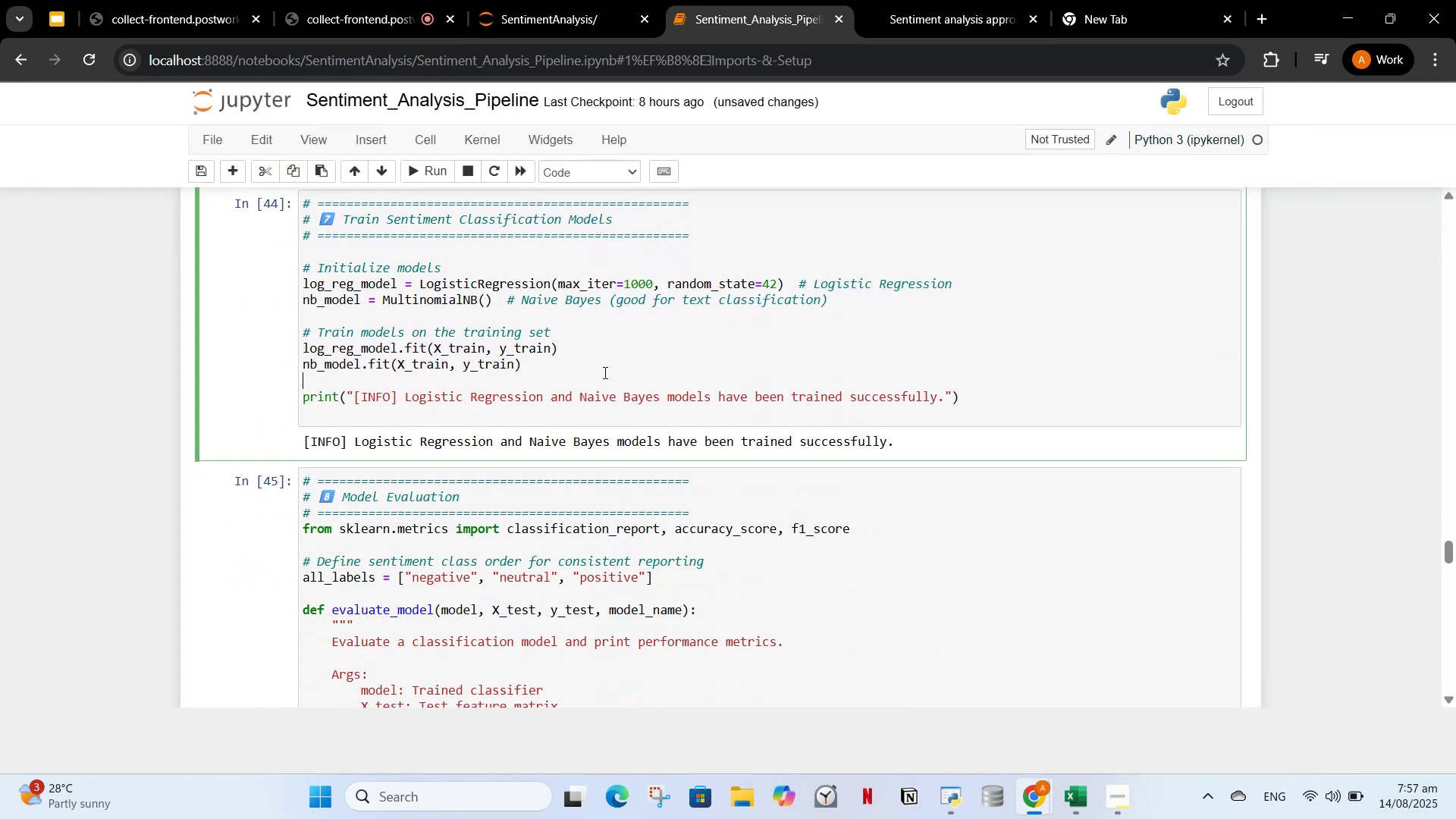 
key(Control+A)
 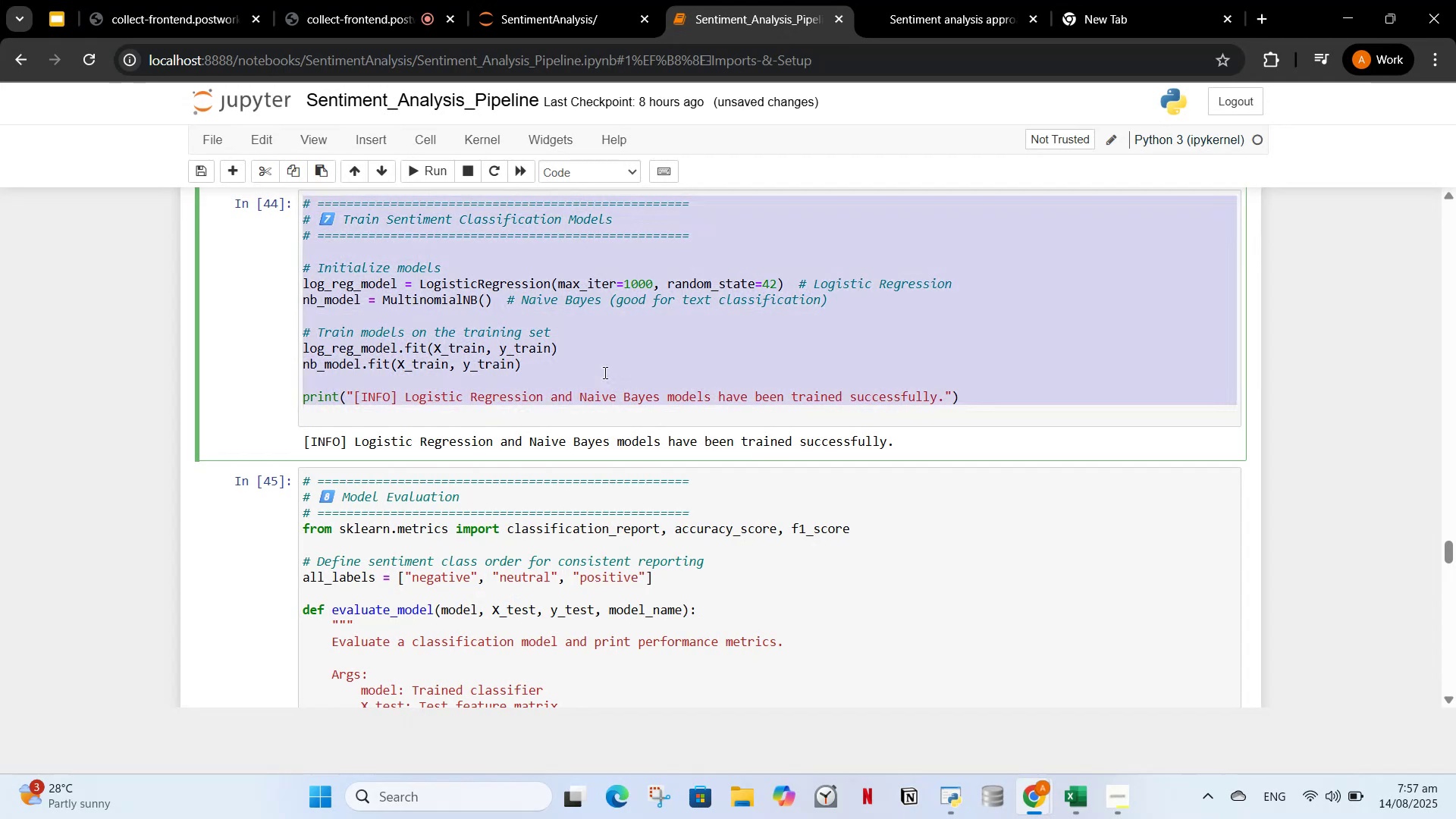 
key(Control+C)
 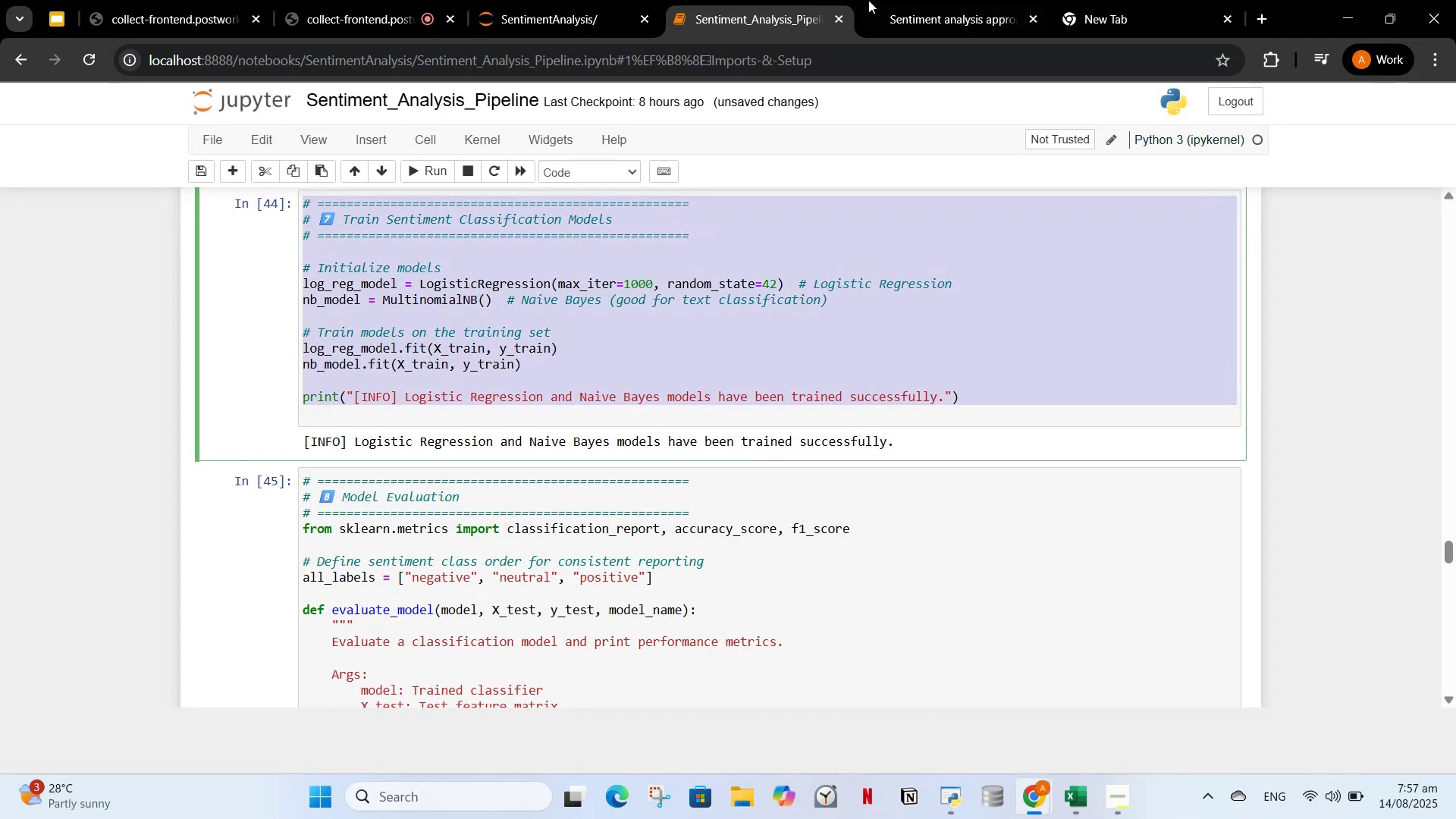 
left_click([899, 2])
 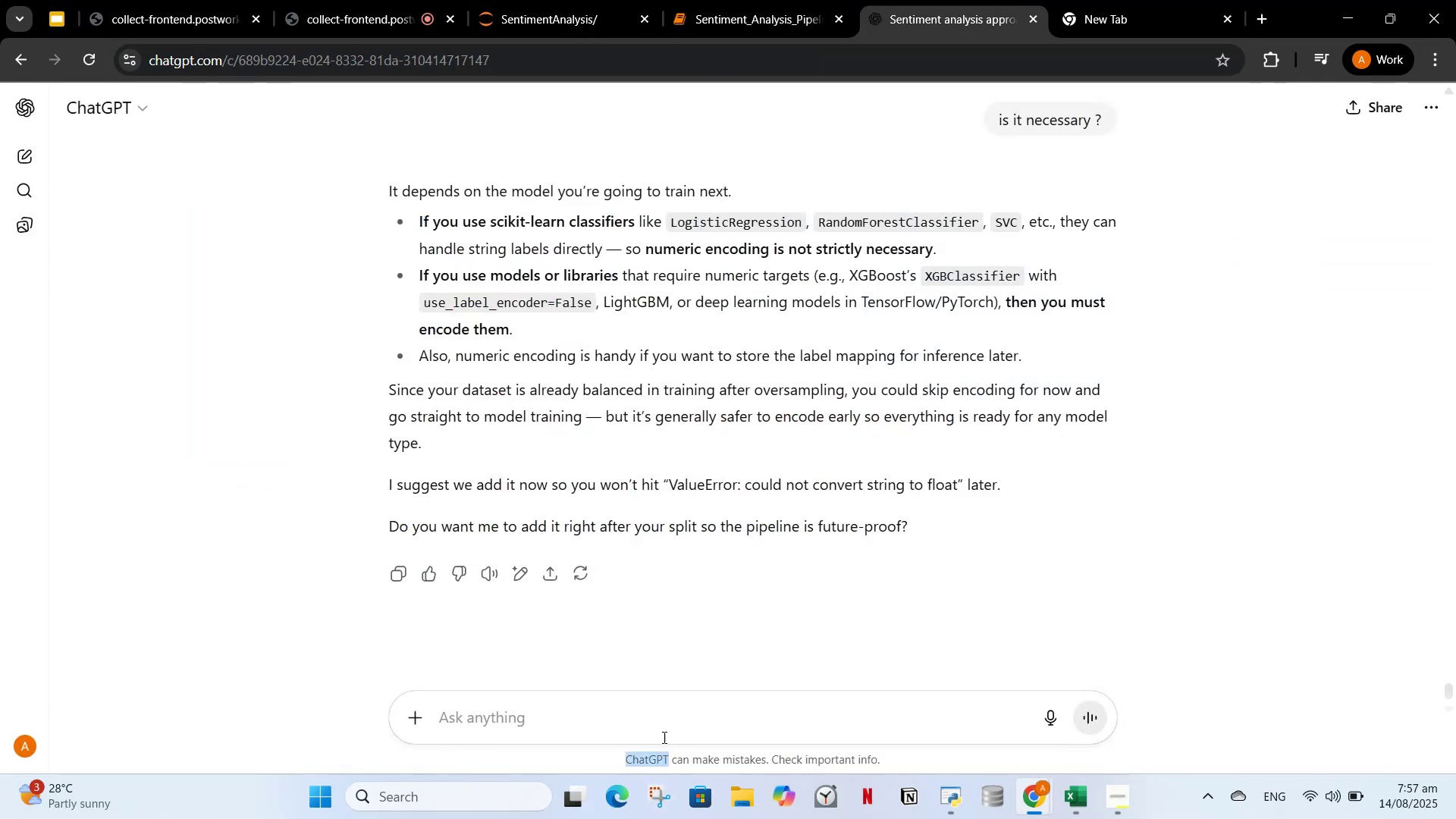 
double_click([658, 720])
 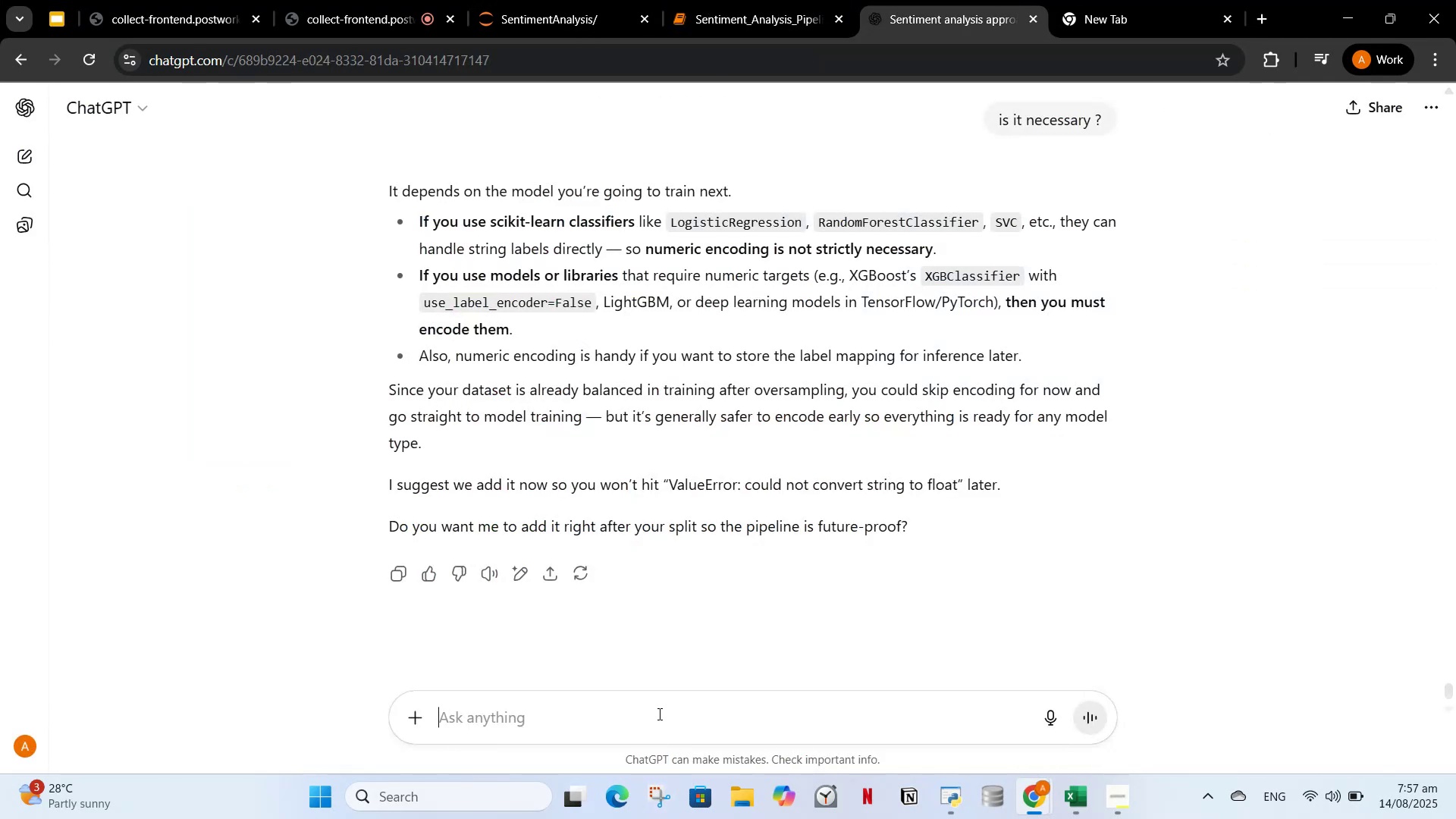 
key(Control+V)
 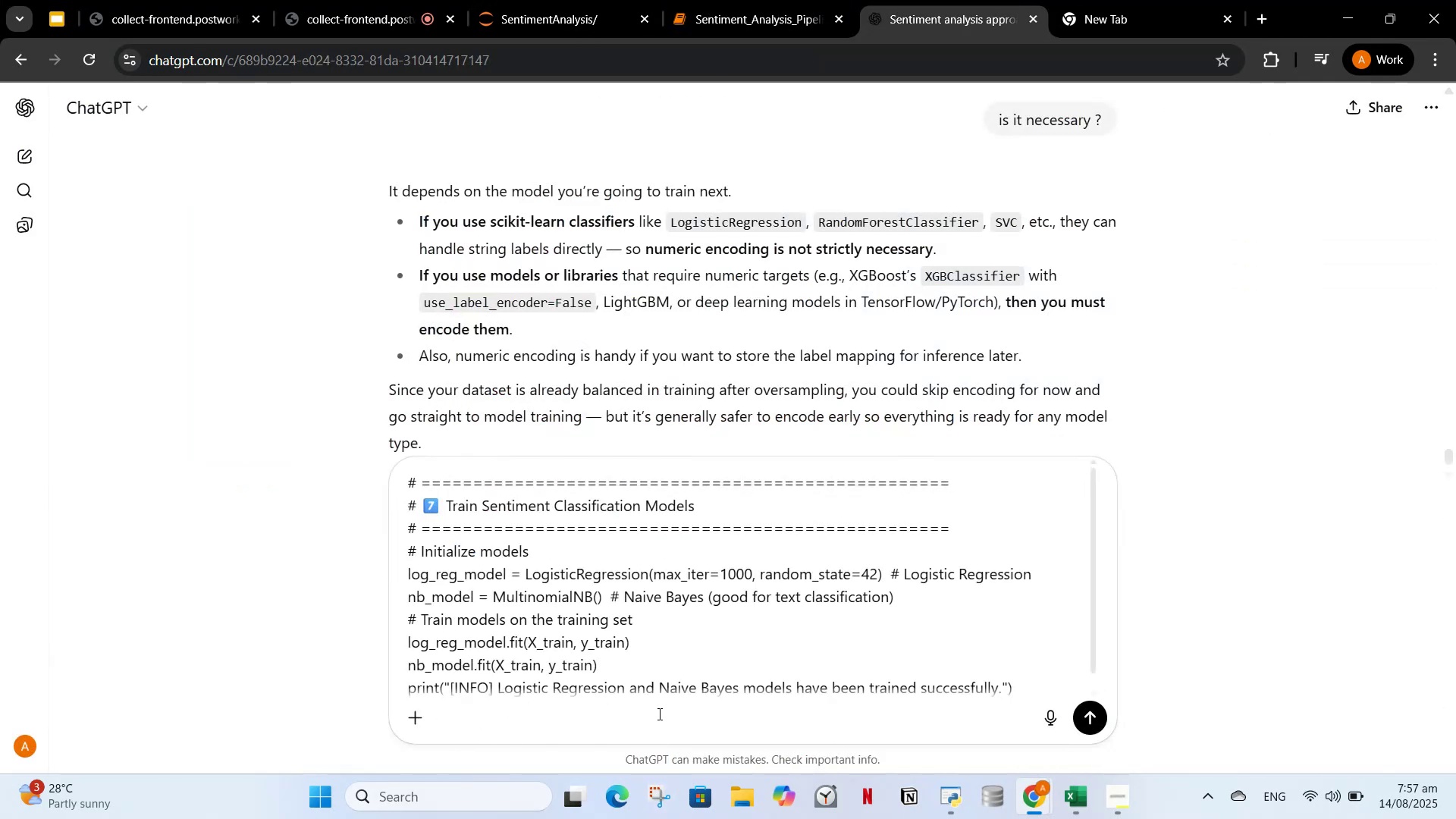 
key(Comma)
 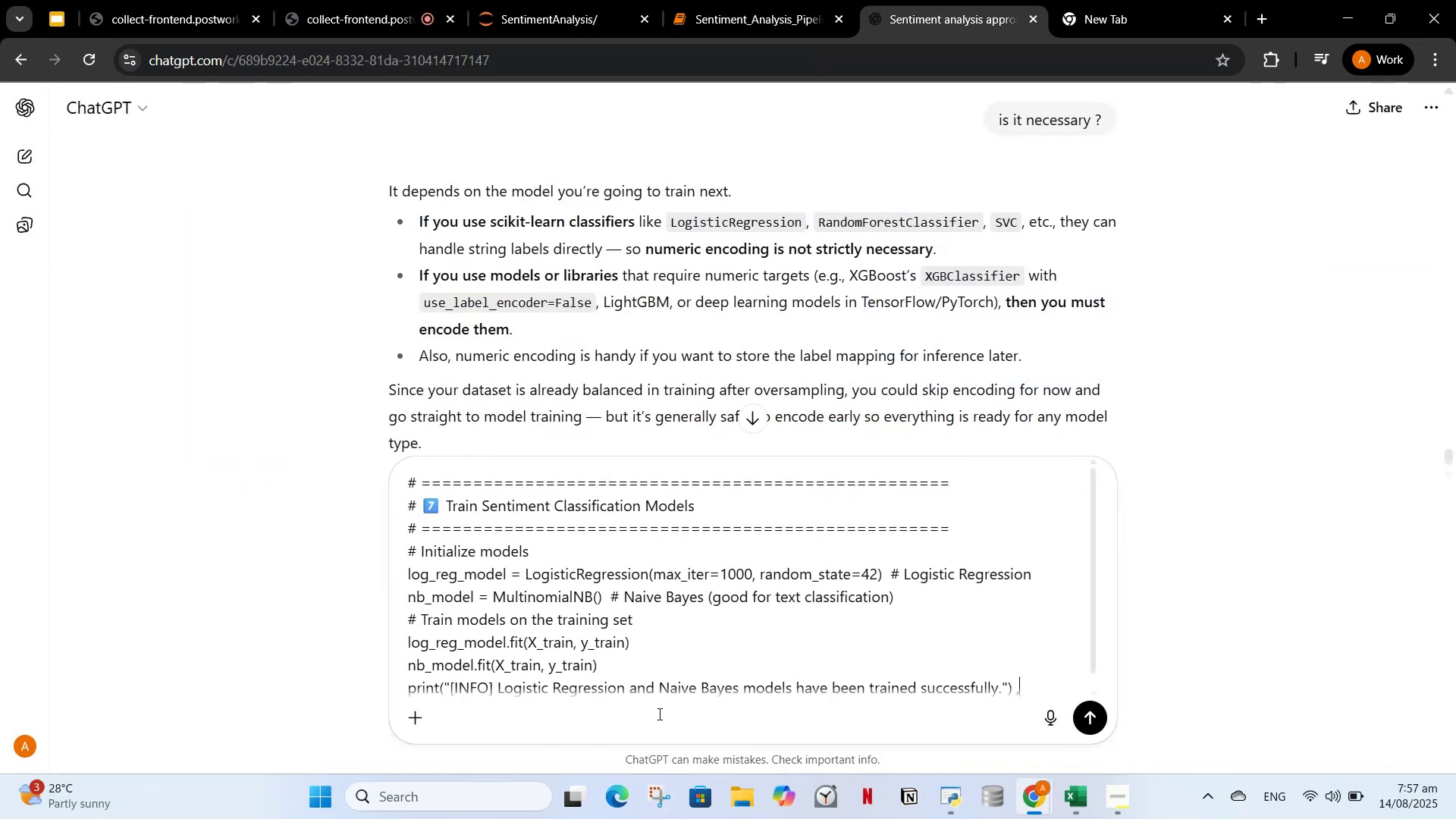 
key(Shift+Enter)
 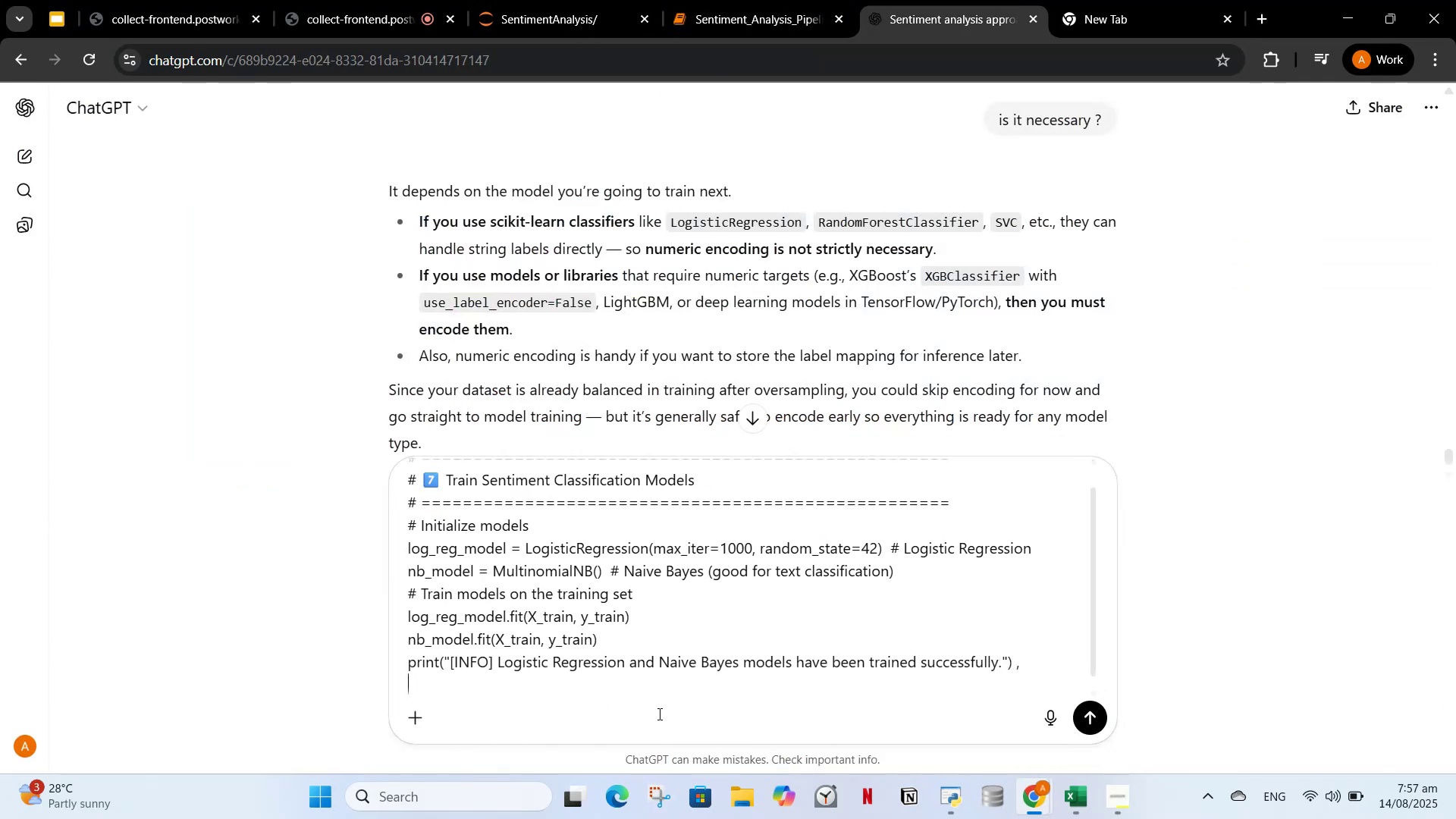 
key(Shift+Enter)
 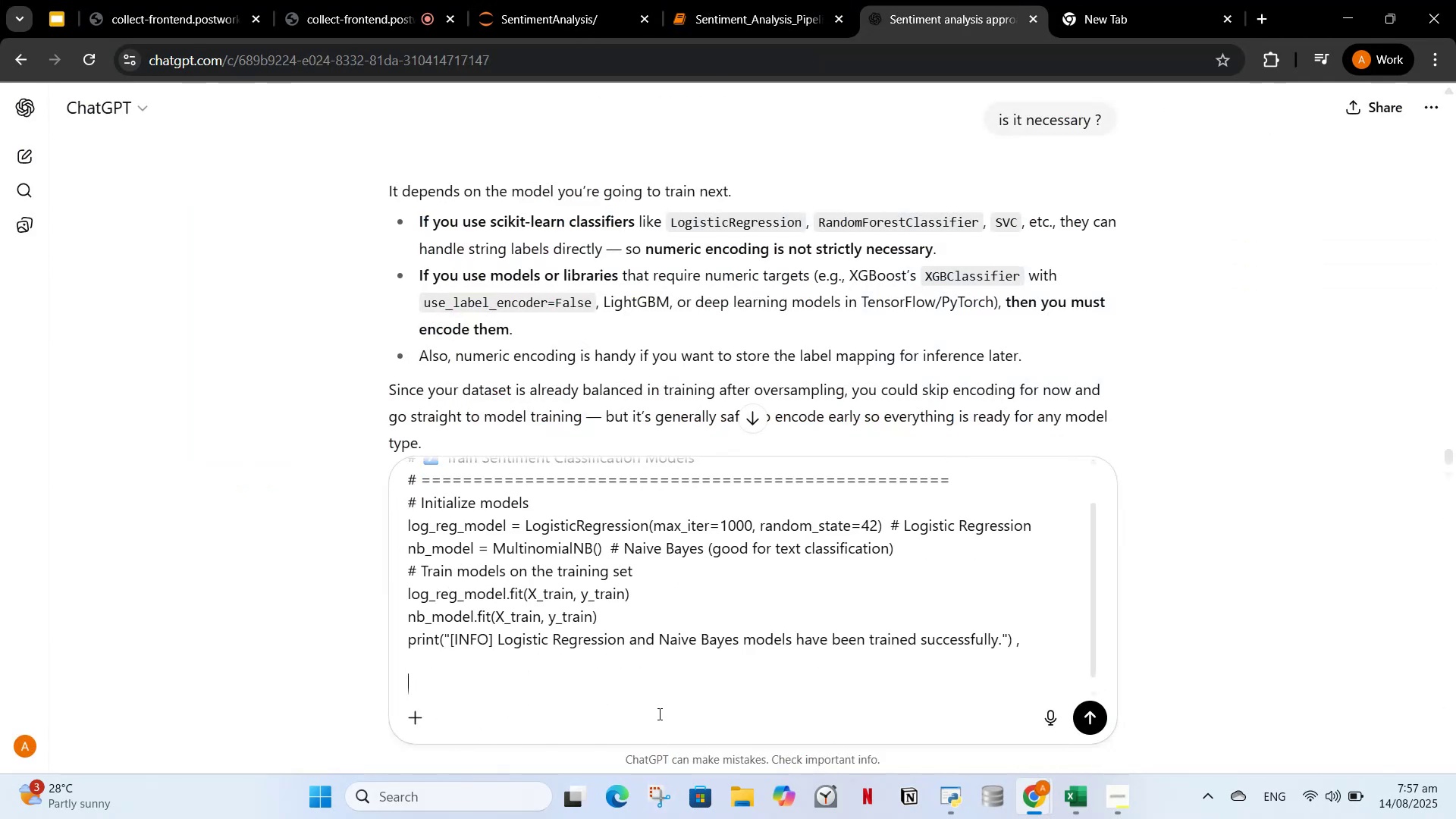 
type(now this th)
key(Backspace)
key(Backspace)
type(is the next cell)
 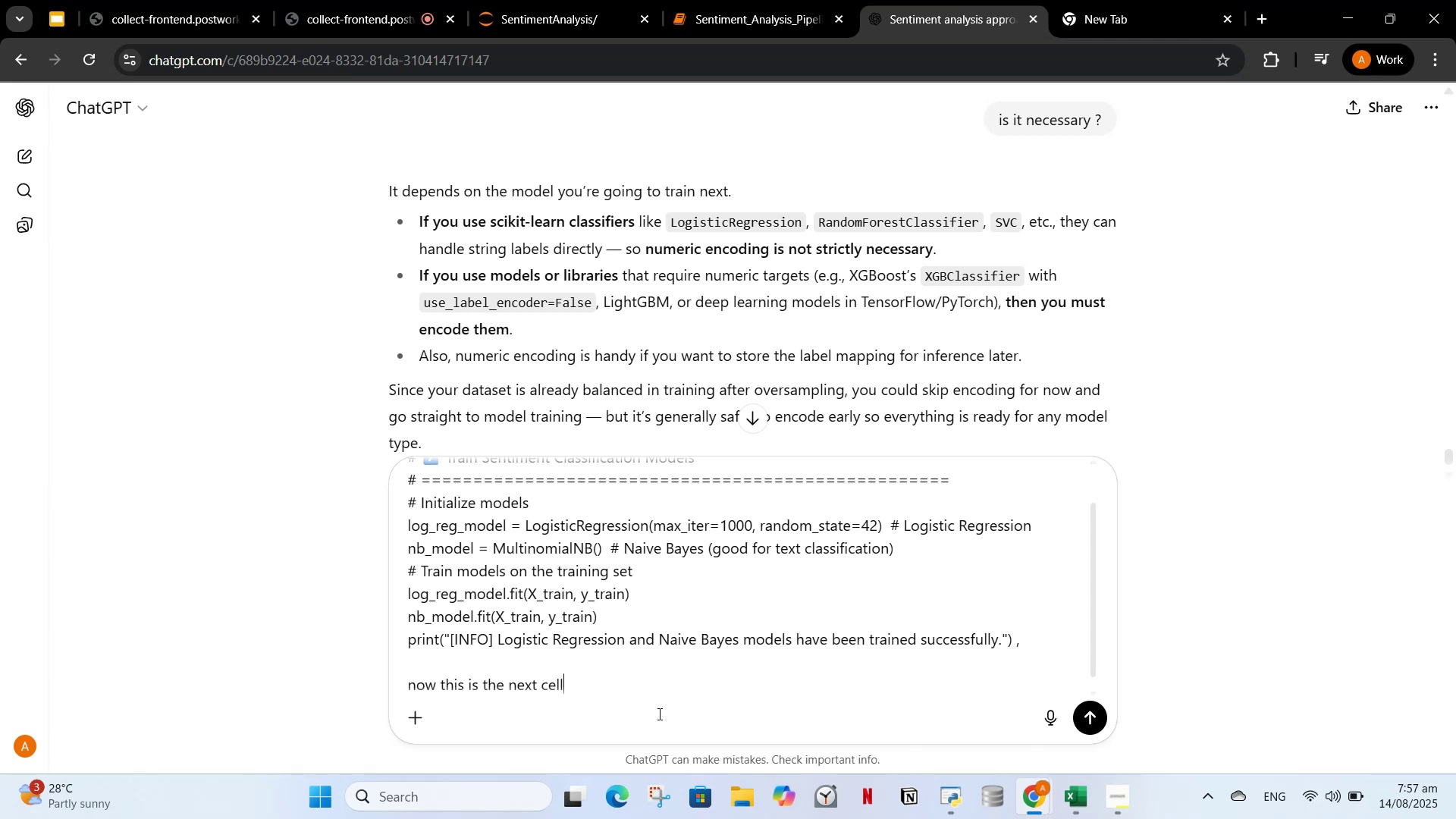 
key(Enter)
 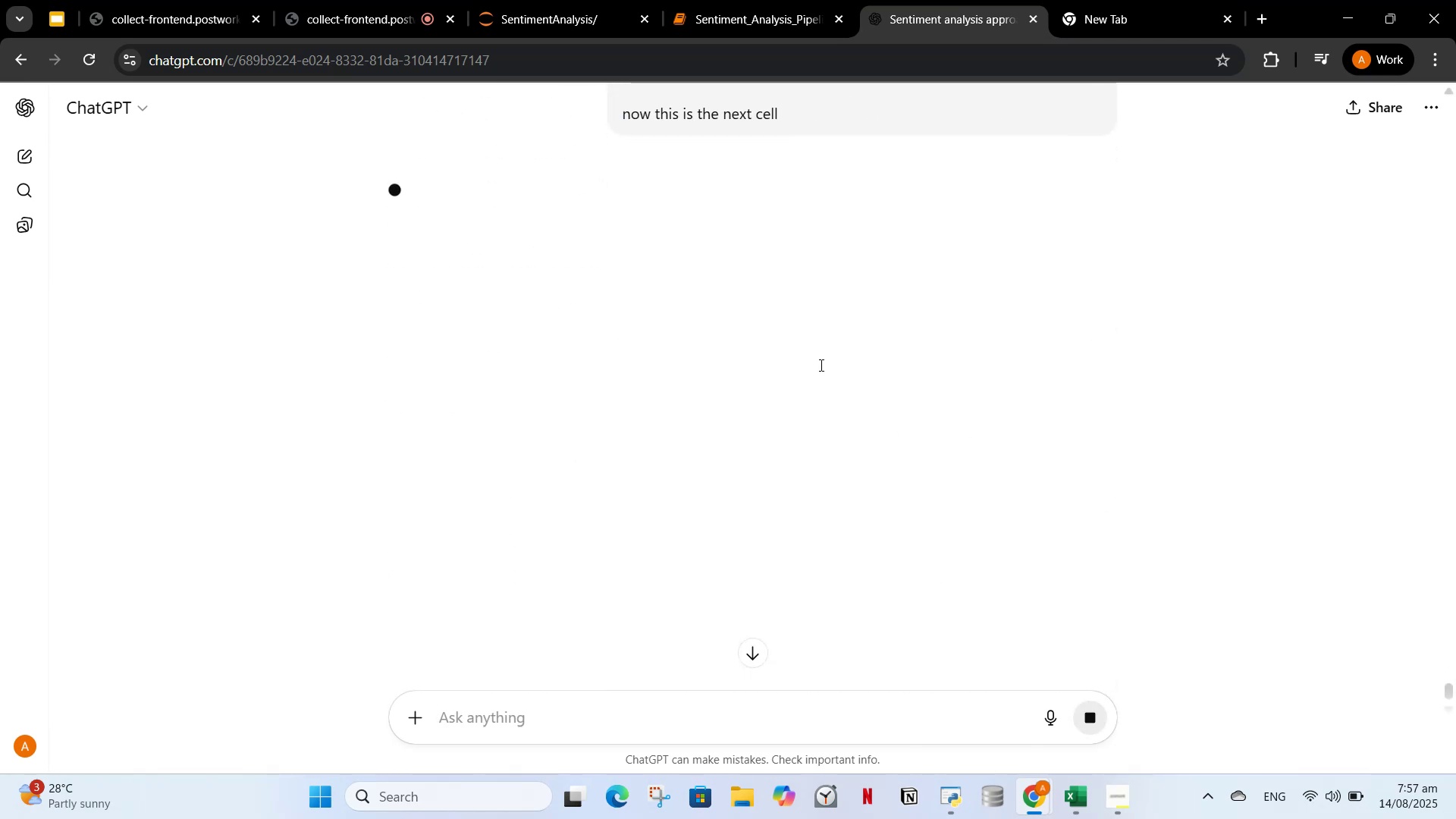 
wait(8.29)
 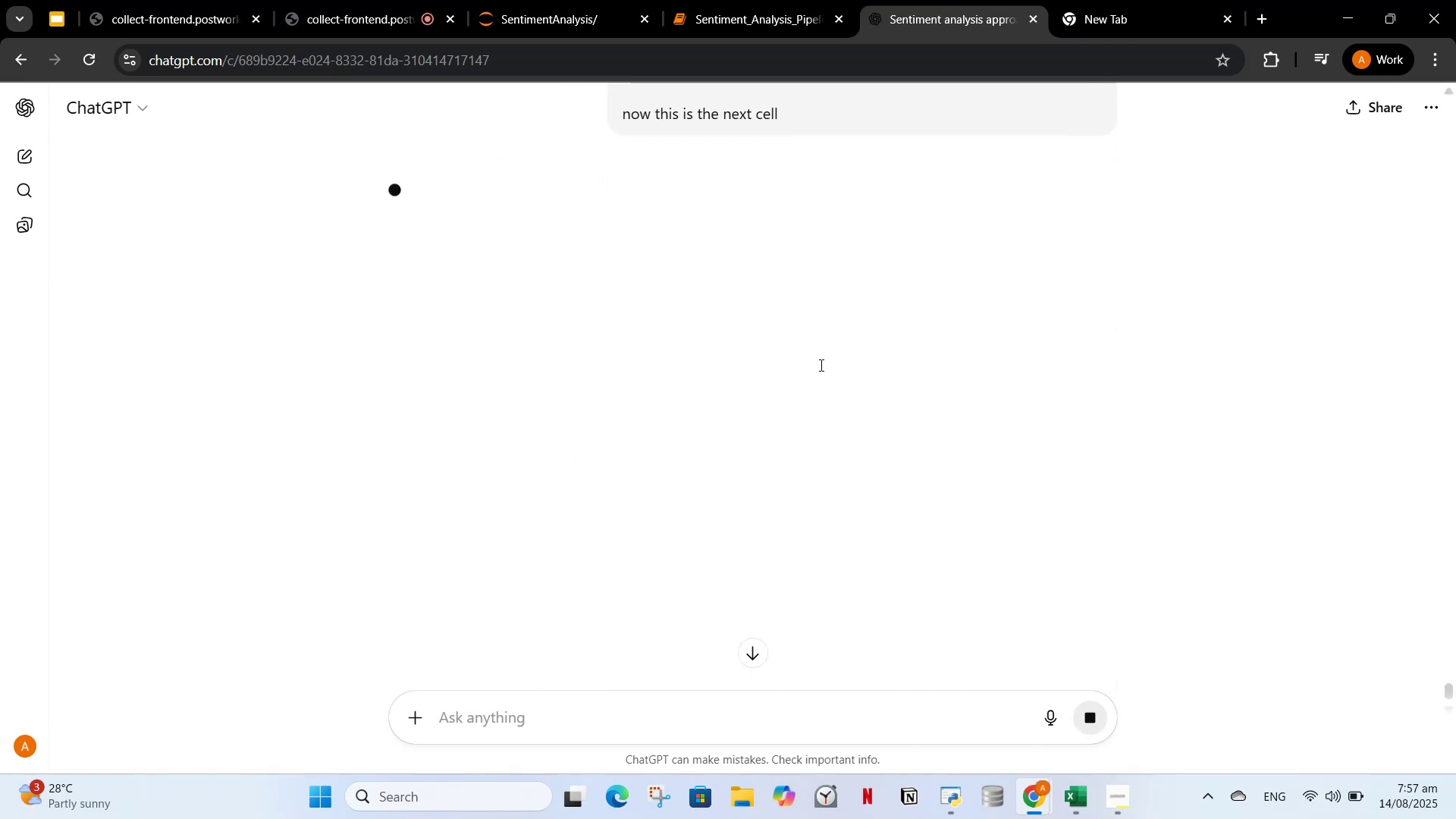 
scroll: coordinate [924, 559], scroll_direction: down, amount: 3.0
 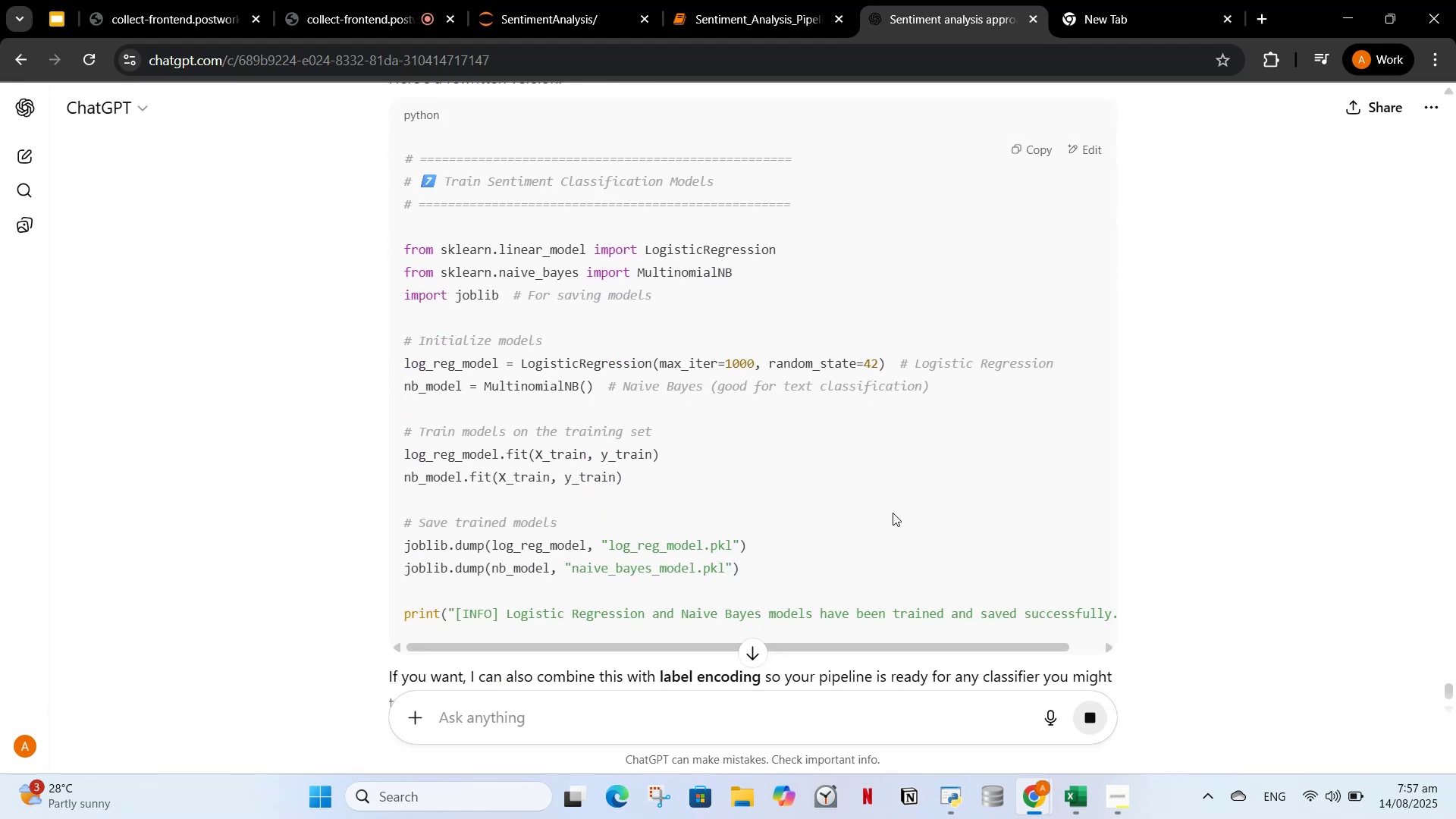 
scroll: coordinate [870, 526], scroll_direction: up, amount: 3.0
 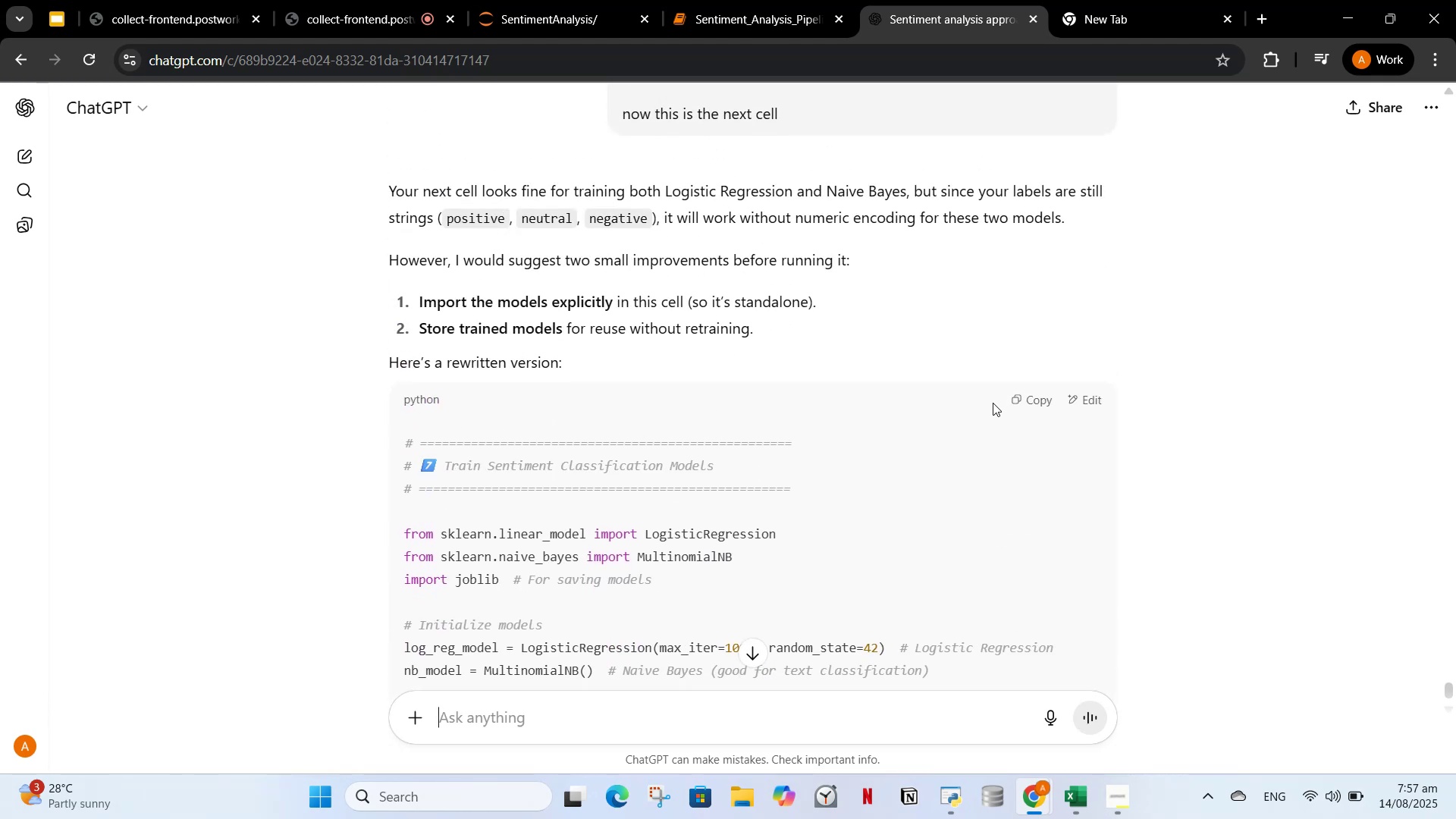 
scroll: coordinate [915, 526], scroll_direction: down, amount: 4.0
 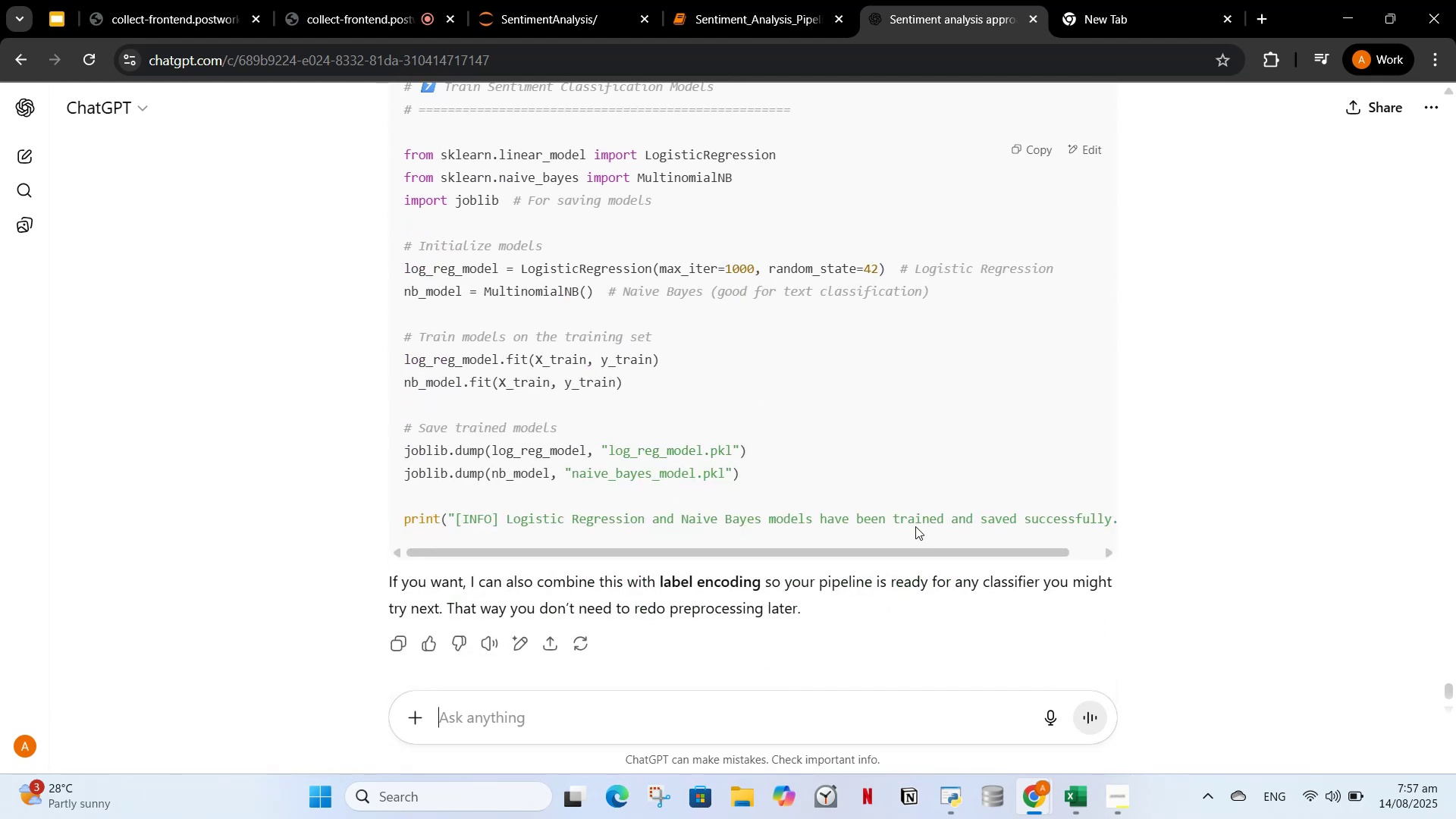 
scroll: coordinate [915, 526], scroll_direction: up, amount: 1.0
 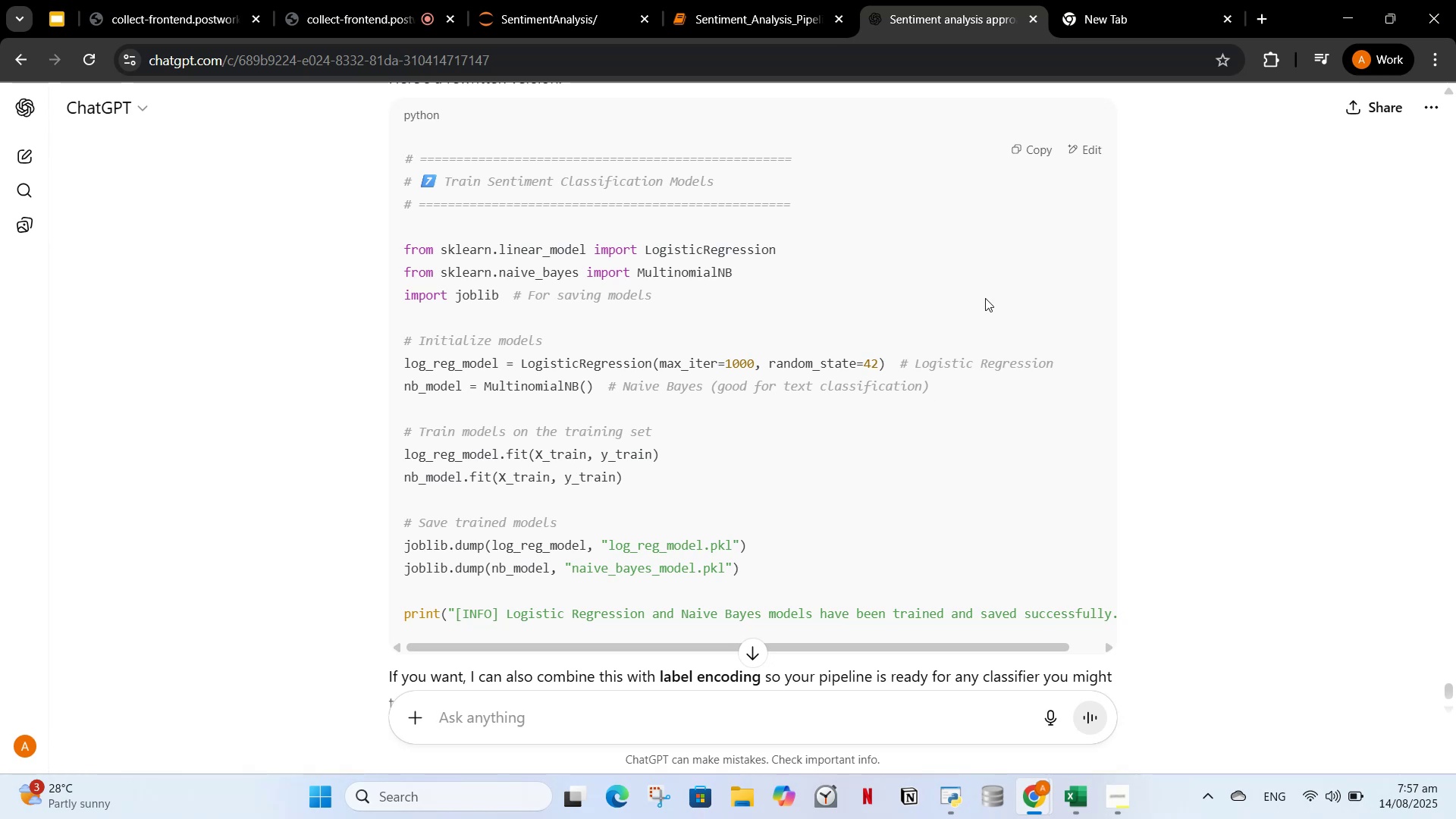 
wait(6.01)
 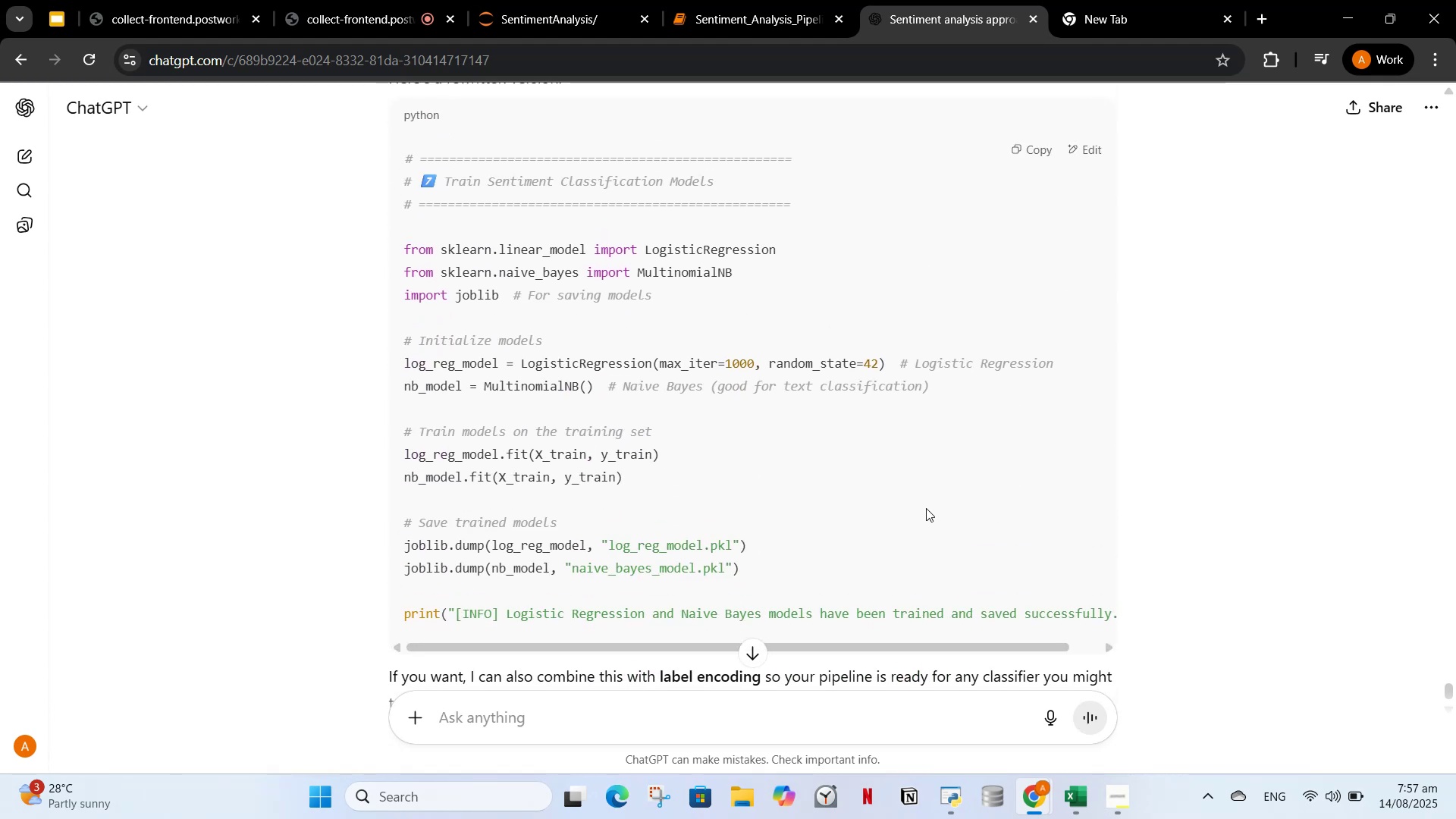 
left_click([1020, 156])
 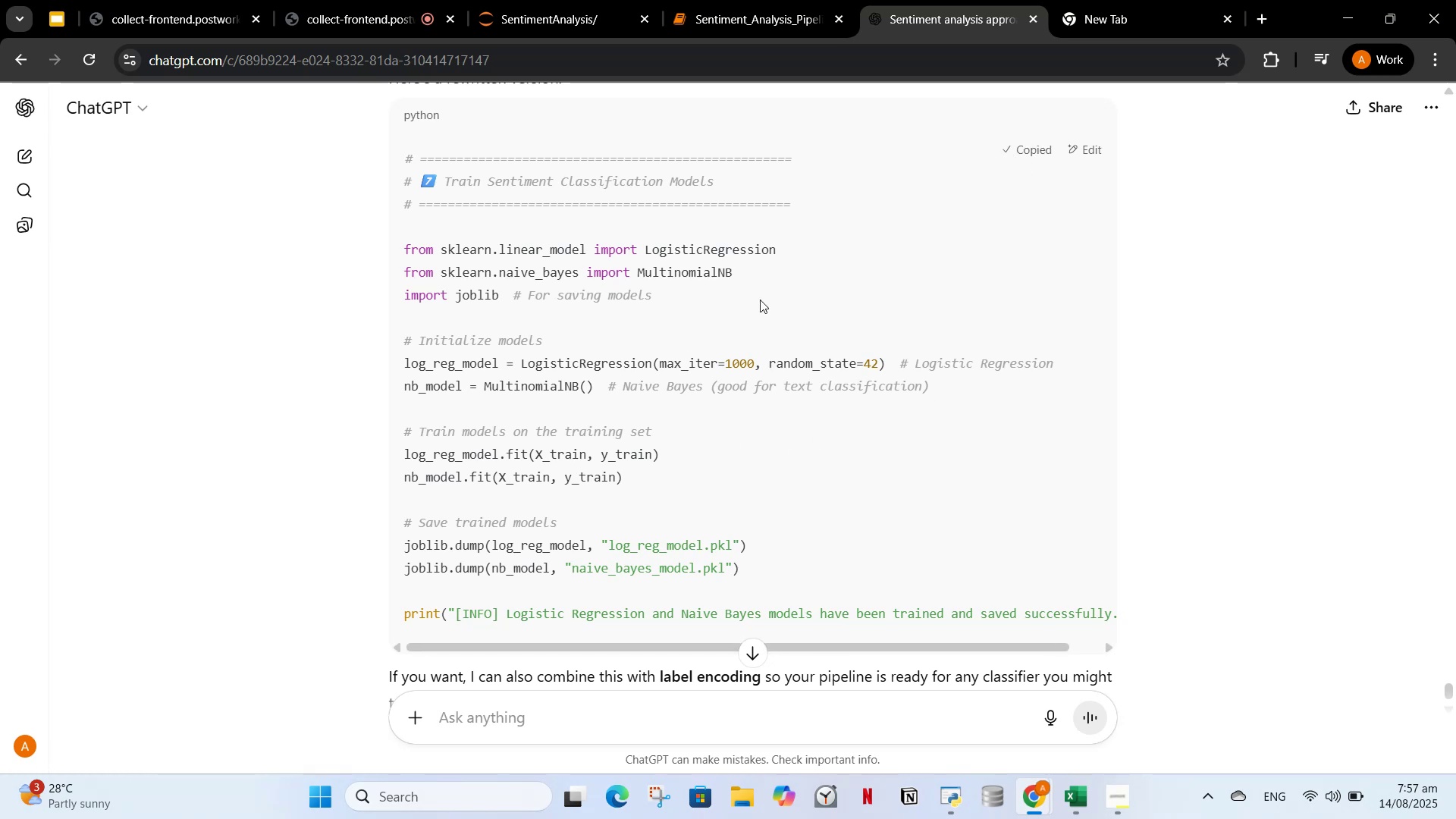 
left_click([752, 8])
 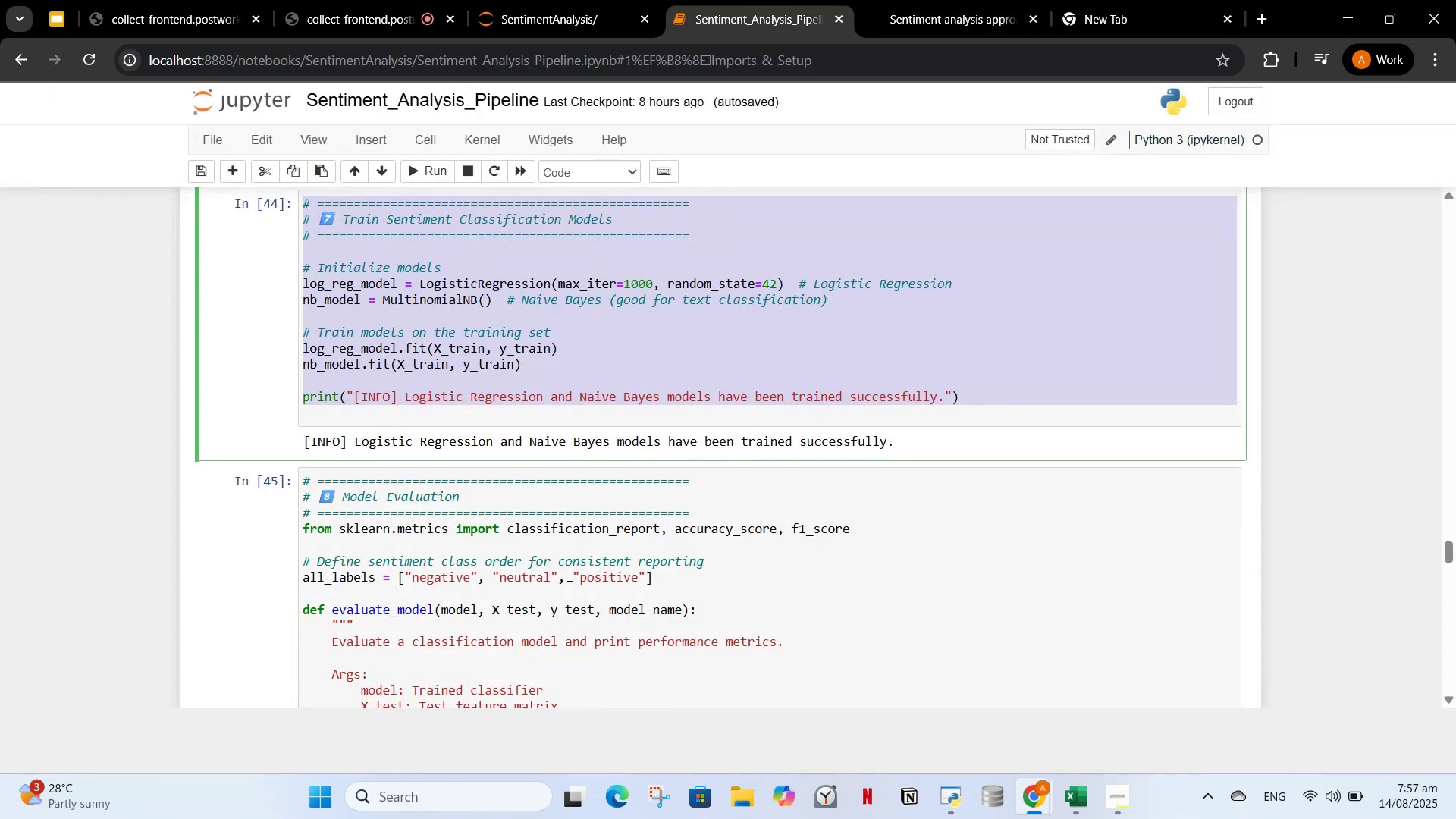 
scroll: coordinate [567, 574], scroll_direction: down, amount: 1.0
 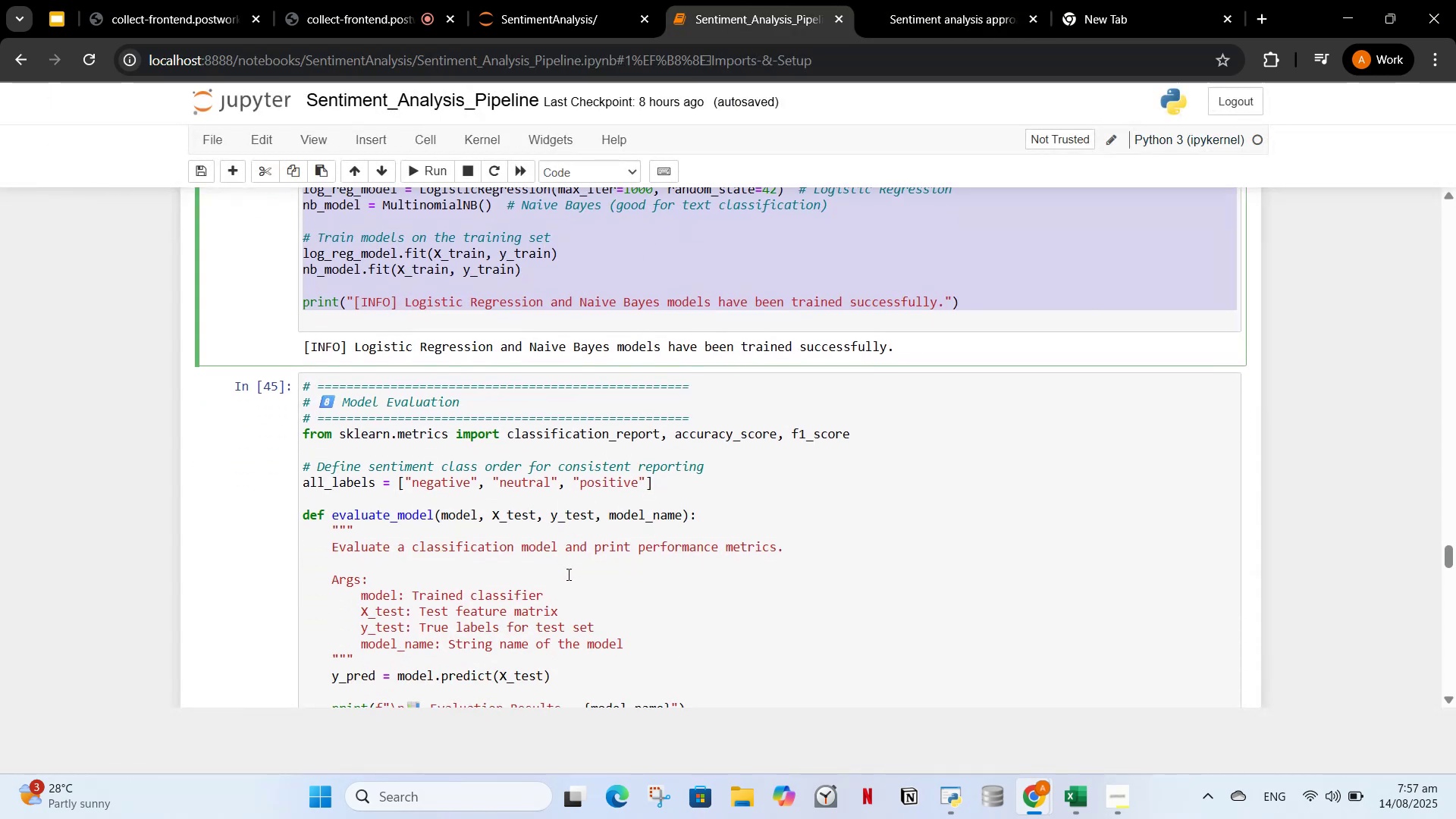 
scroll: coordinate [567, 574], scroll_direction: up, amount: 2.0
 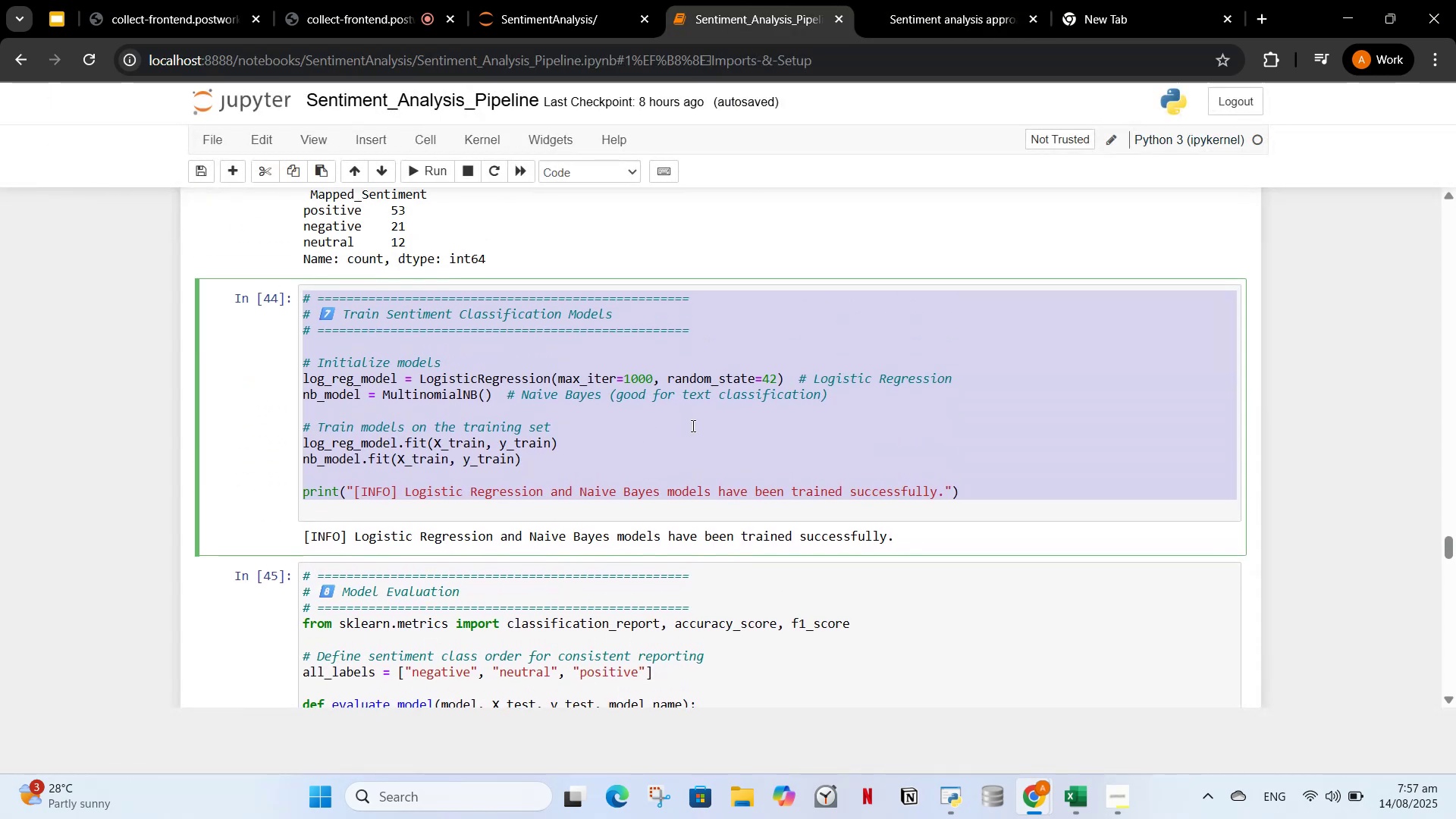 
left_click([692, 426])
 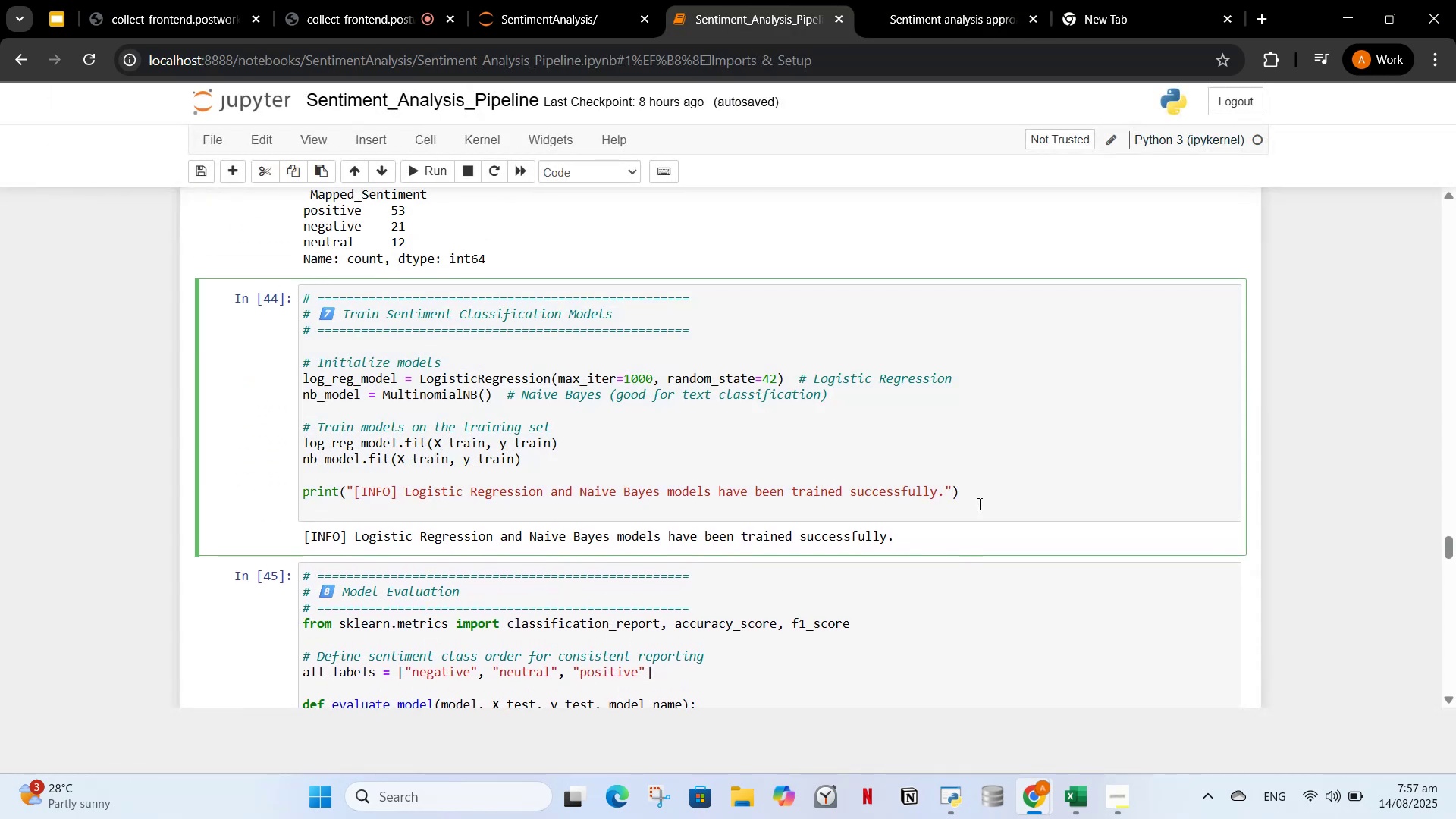 
left_click_drag(start_coordinate=[978, 488], to_coordinate=[461, 320])
 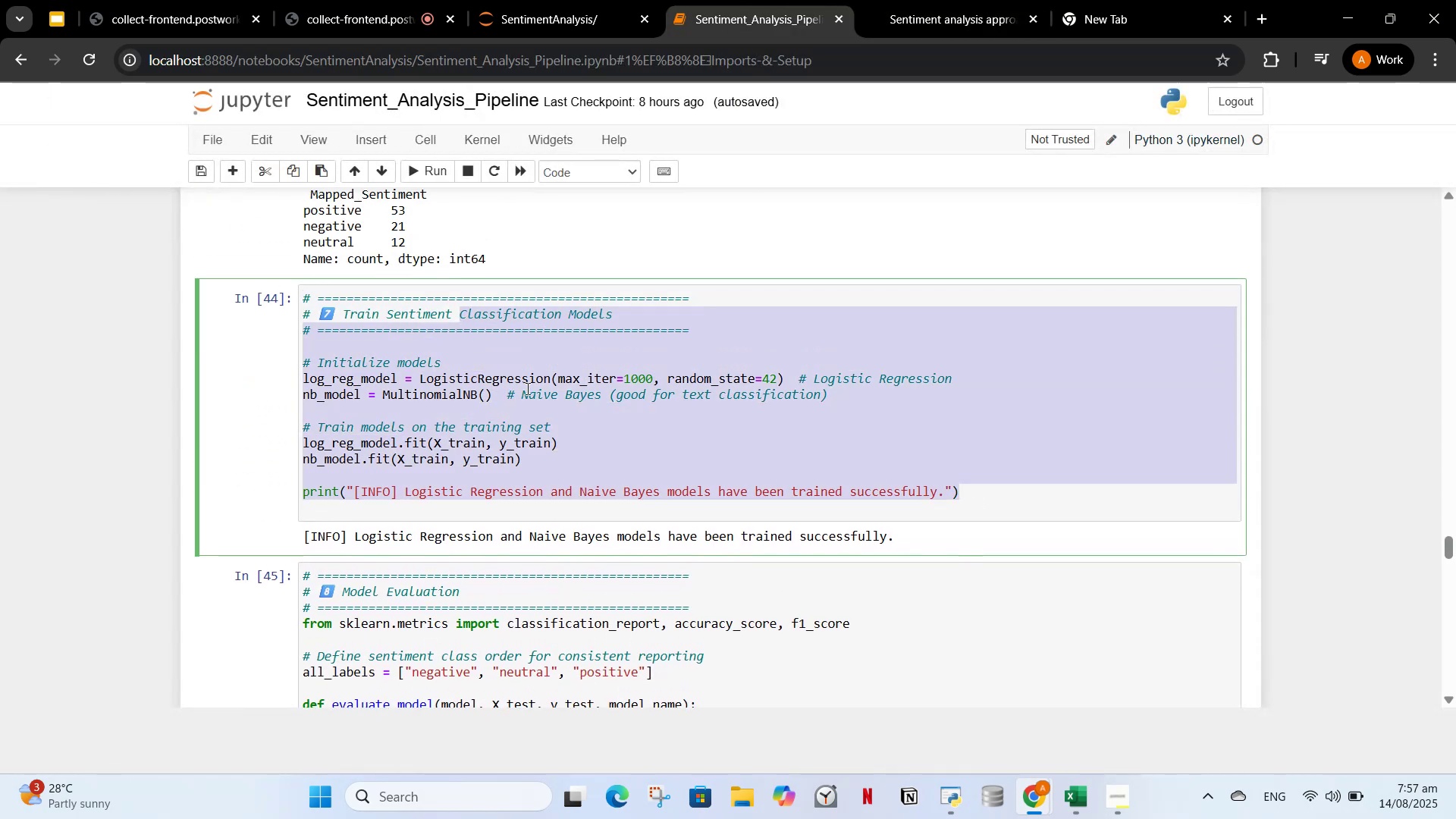 
key(Control+ControlLeft)
 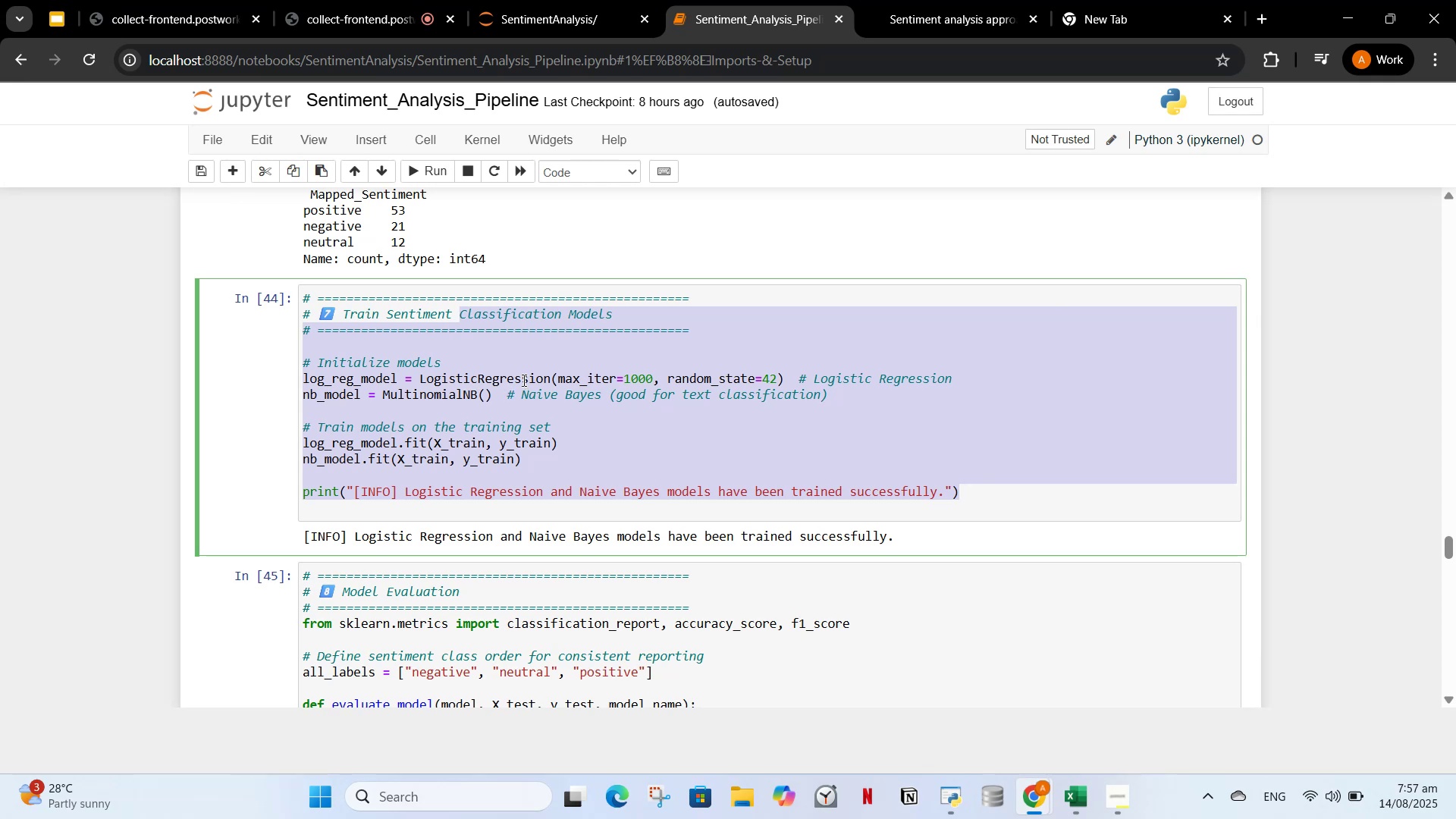 
key(Control+A)
 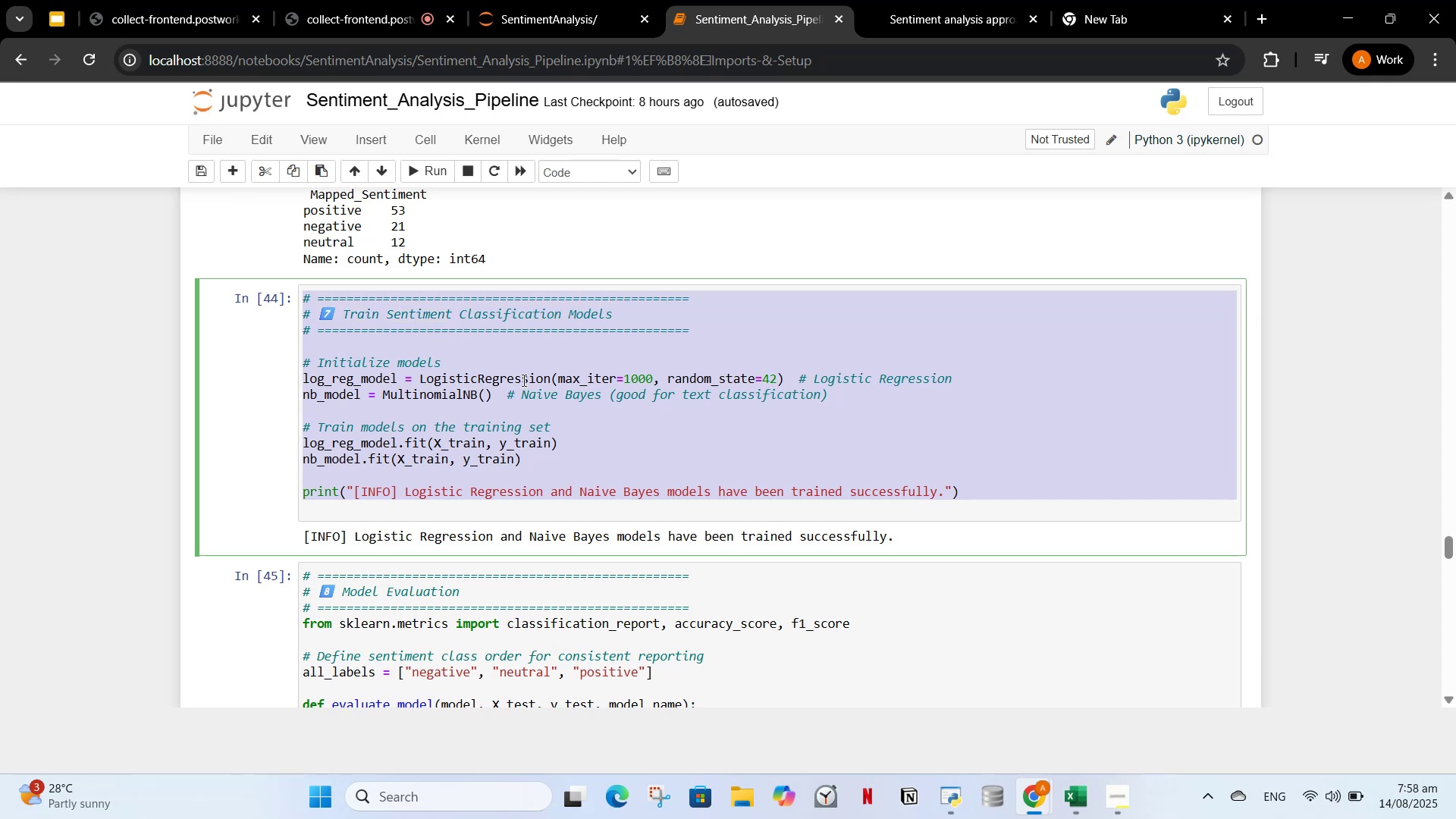 
key(Backspace)
 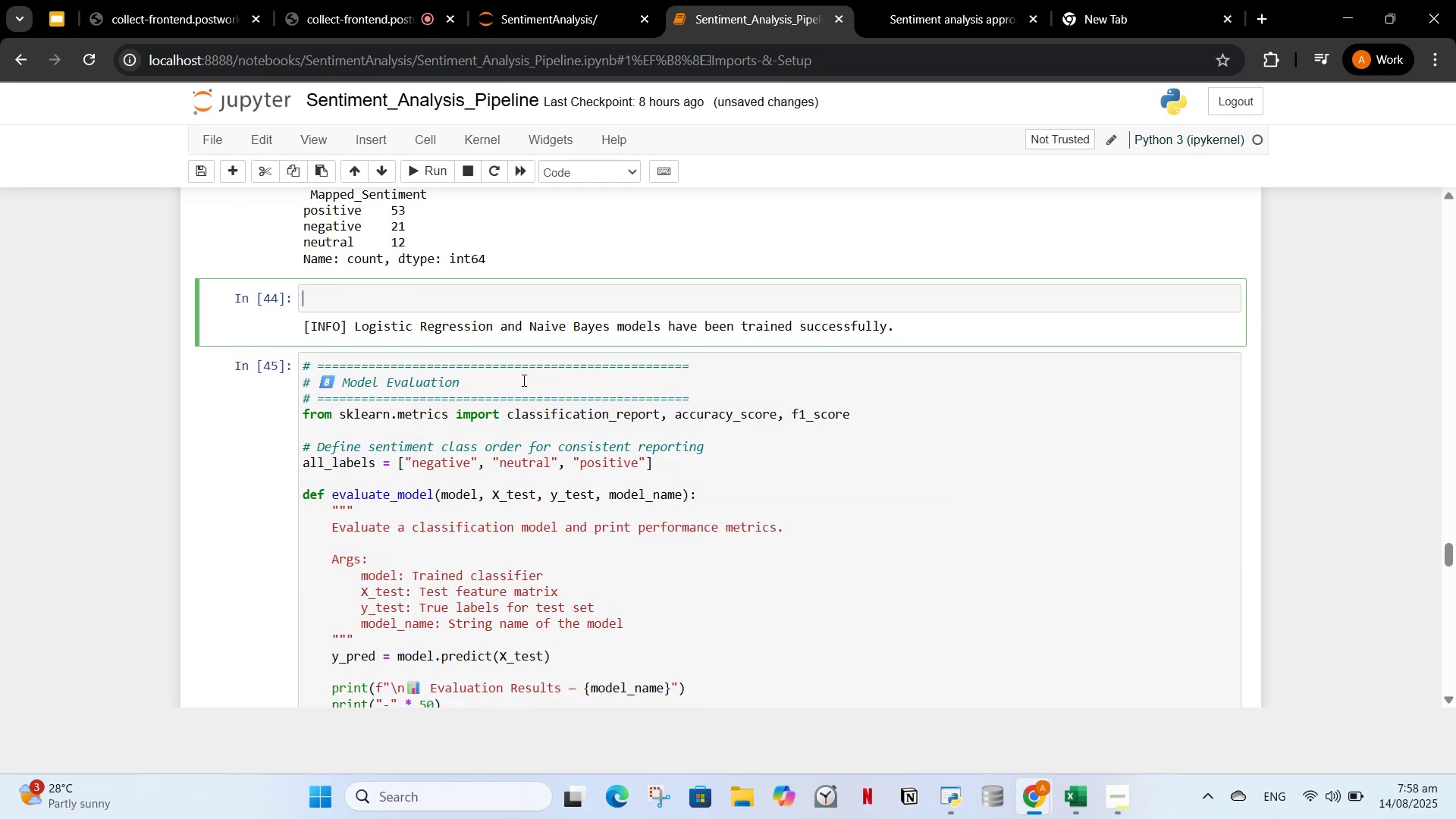 
key(Control+V)
 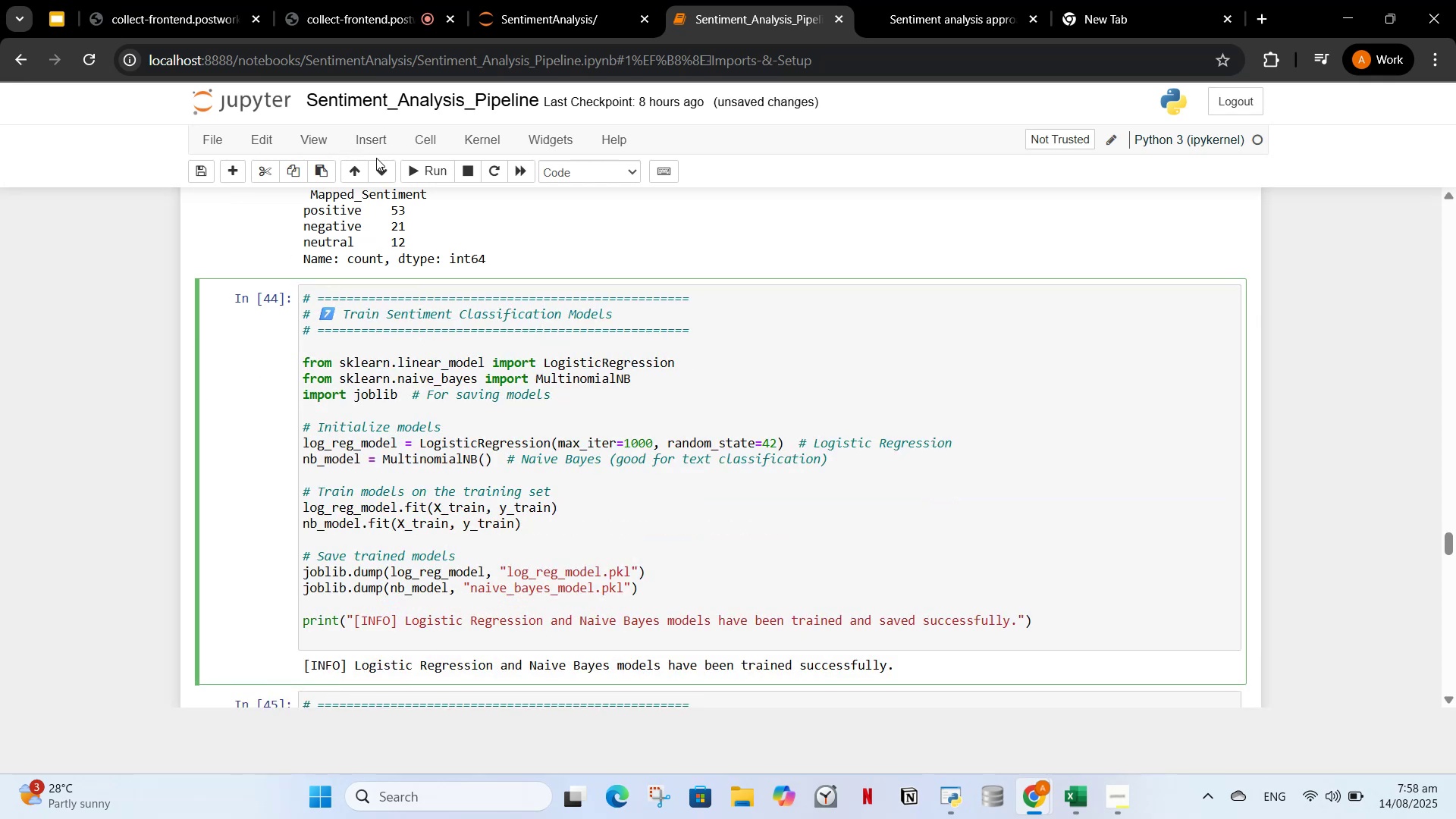 
left_click([411, 174])
 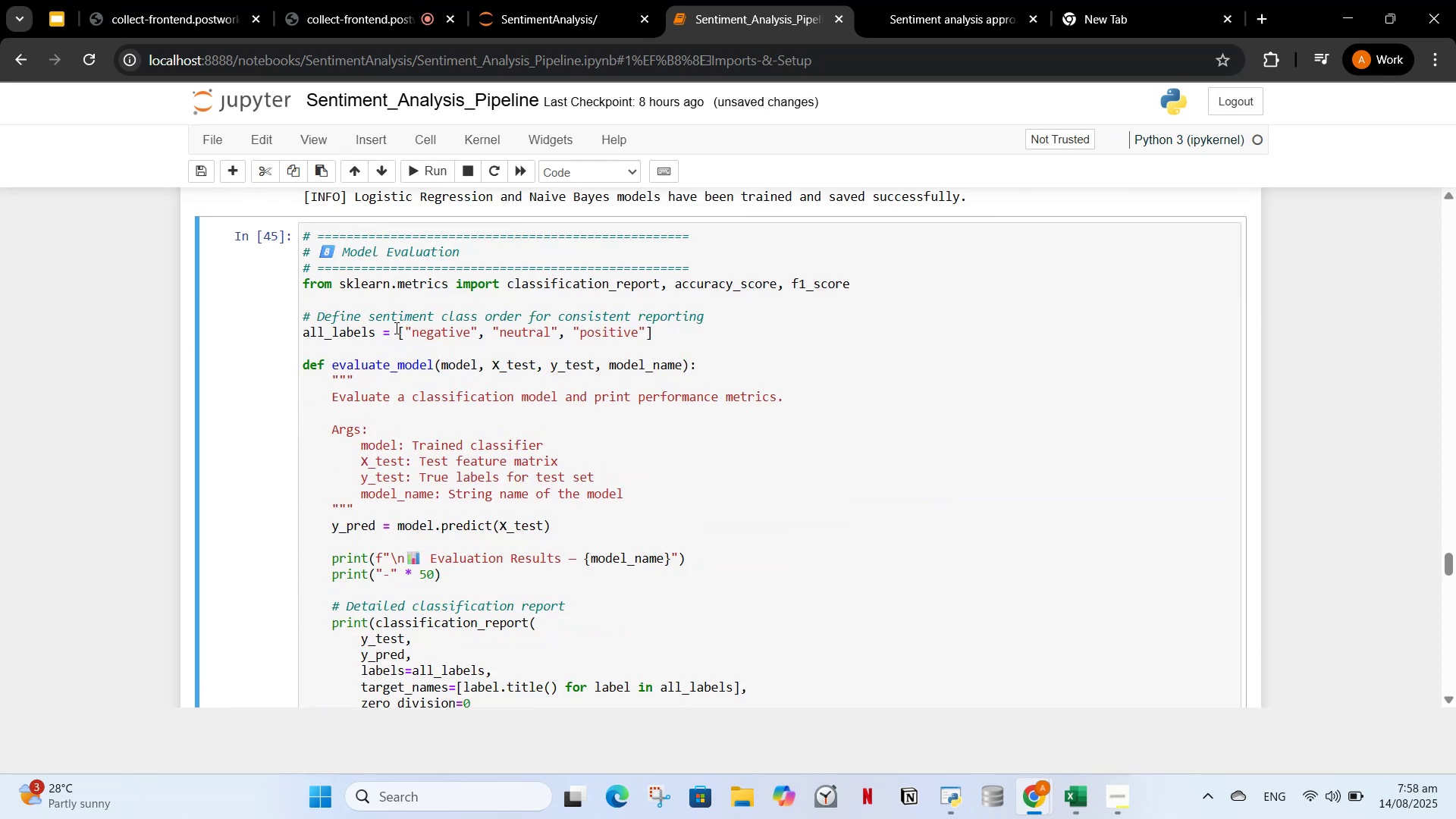 
scroll: coordinate [415, 350], scroll_direction: up, amount: 5.0
 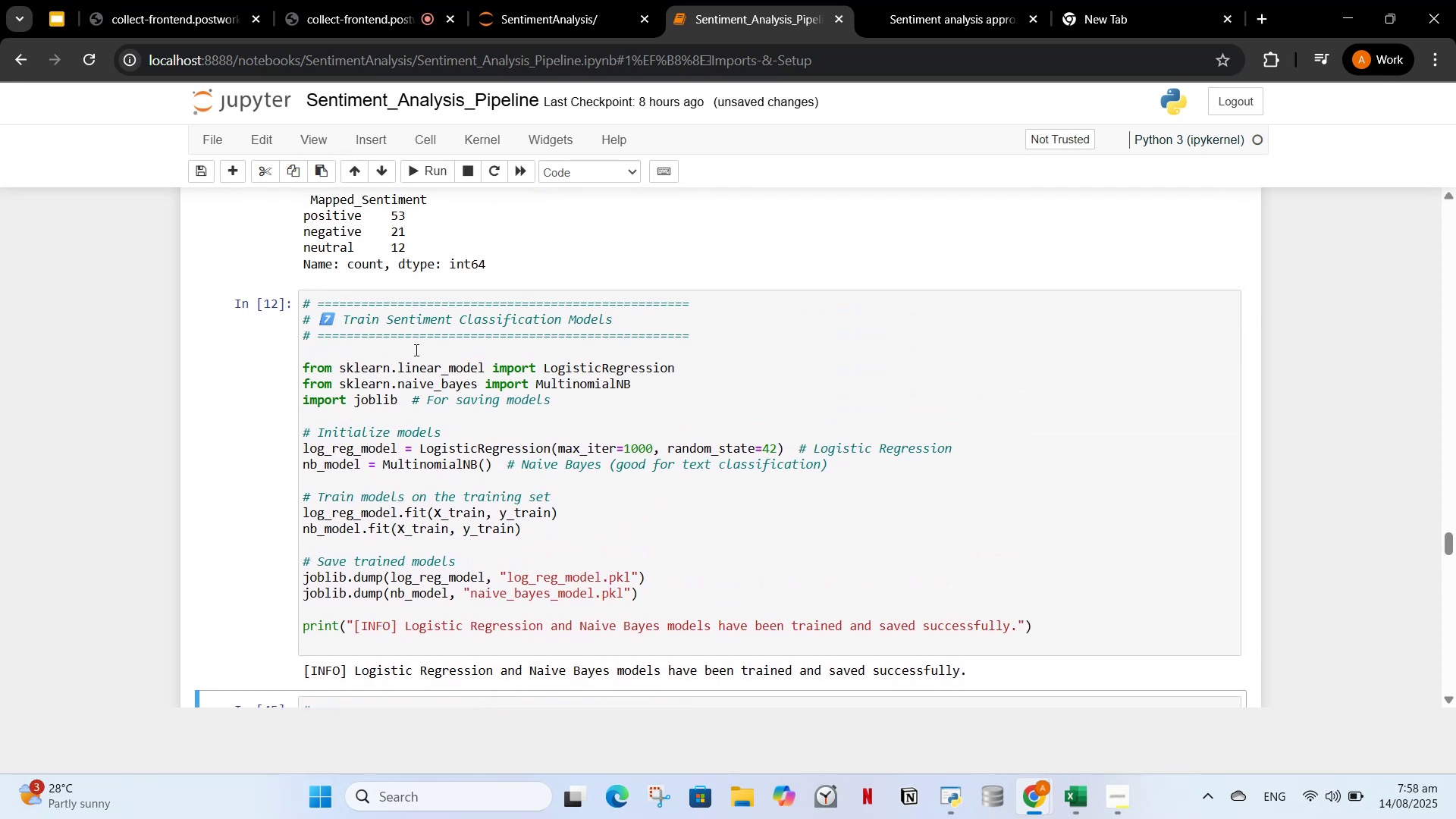 
left_click([943, 0])
 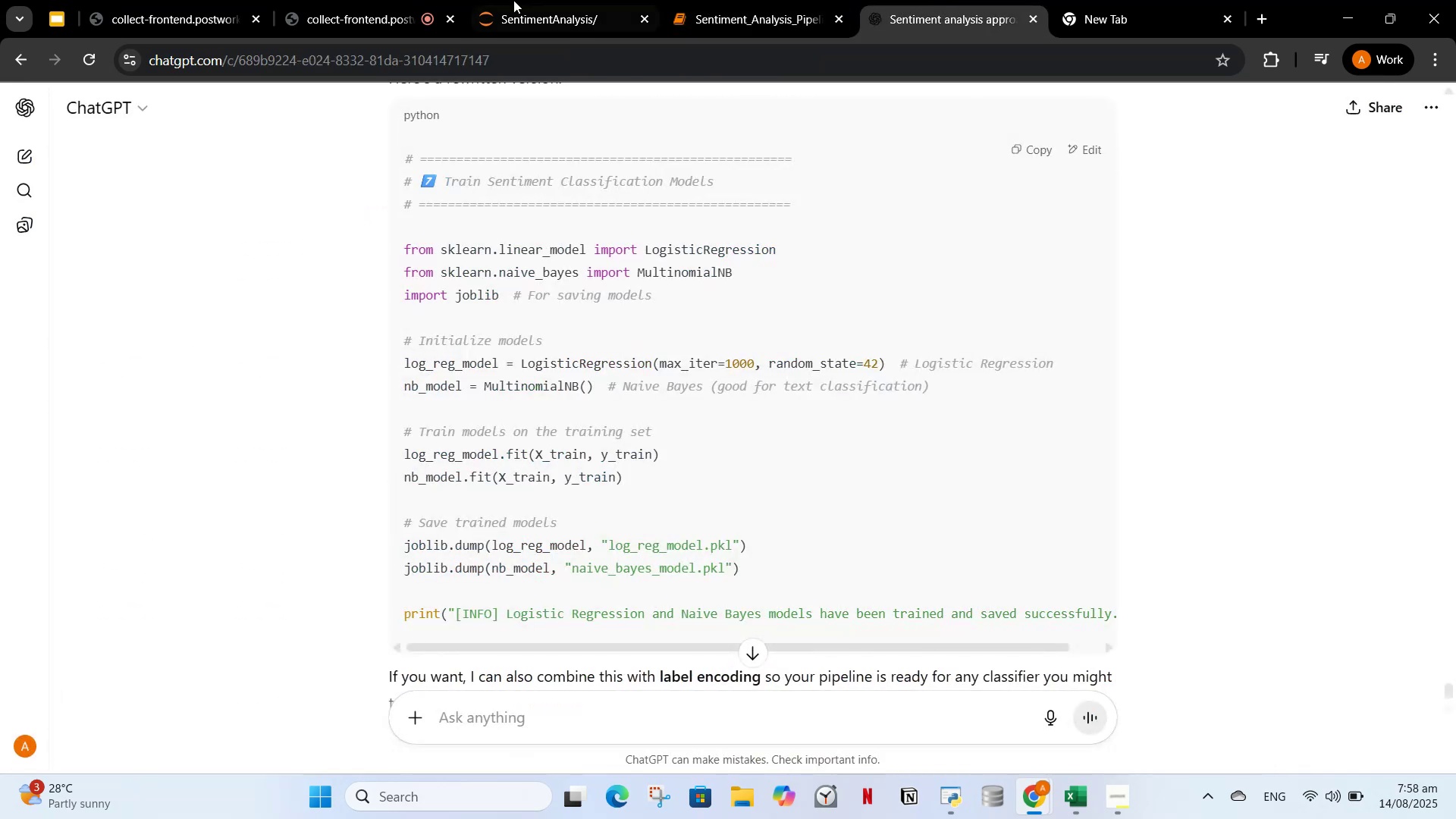 
left_click([513, 0])
 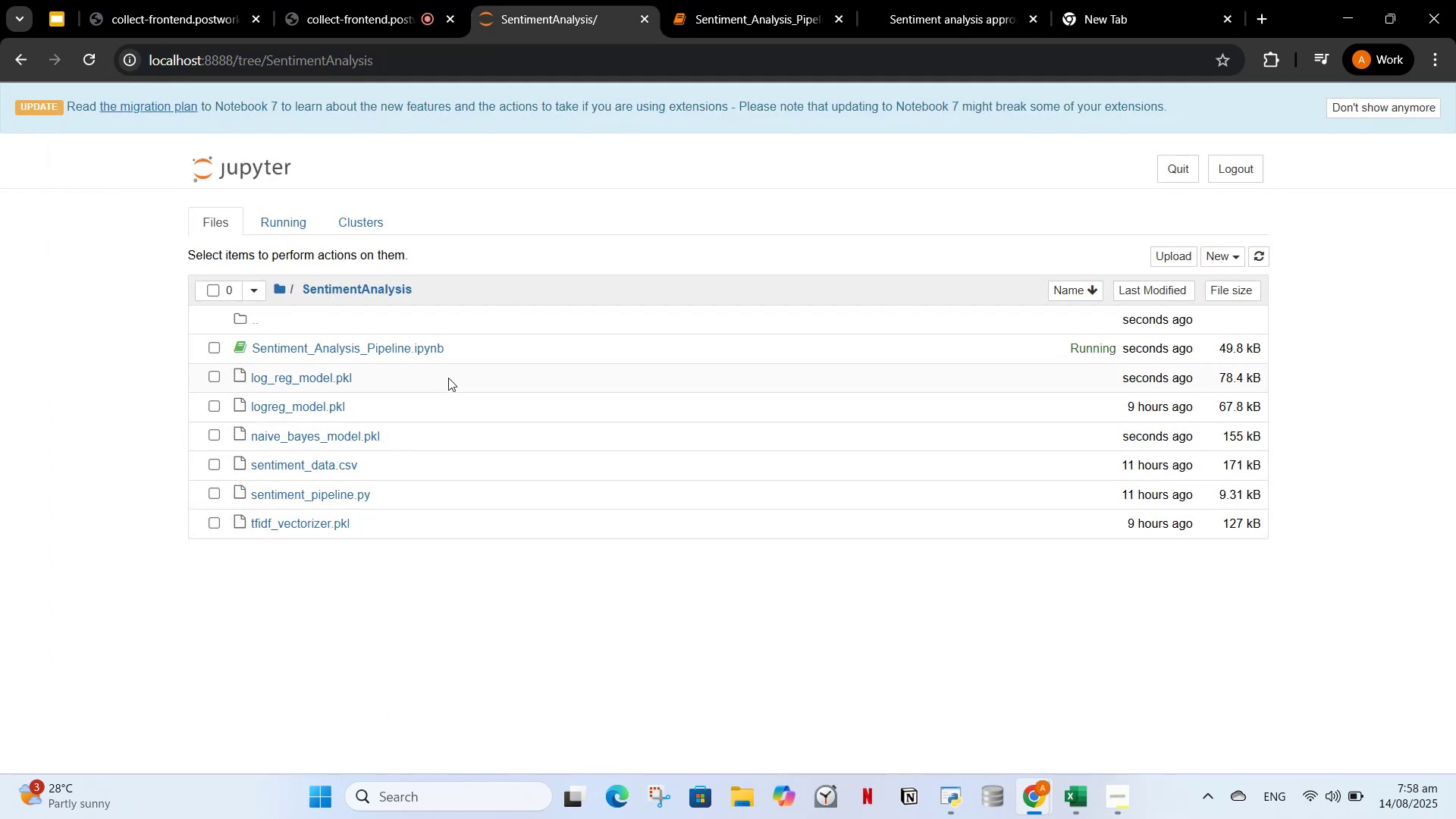 
wait(6.76)
 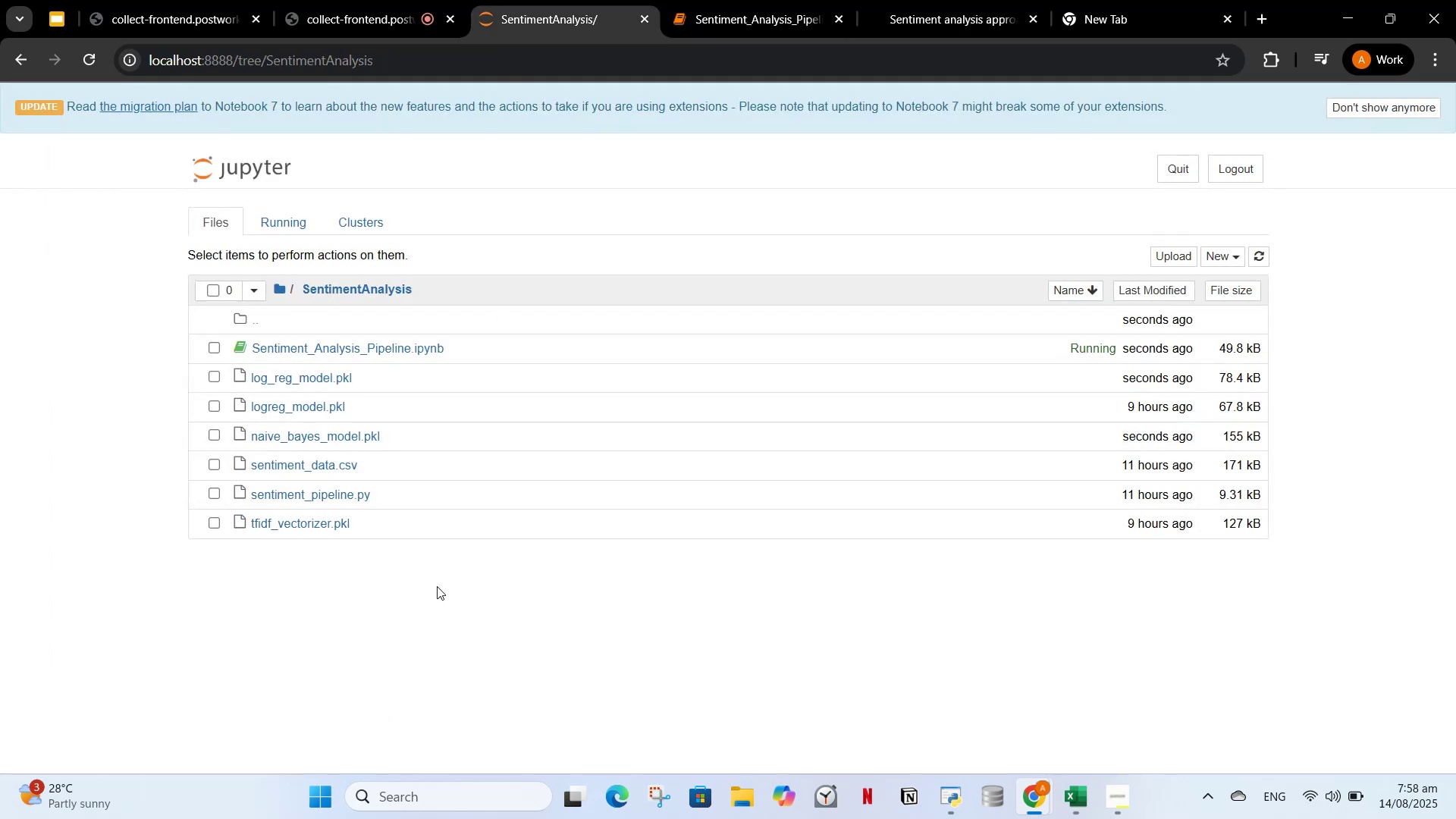 
left_click([448, 378])
 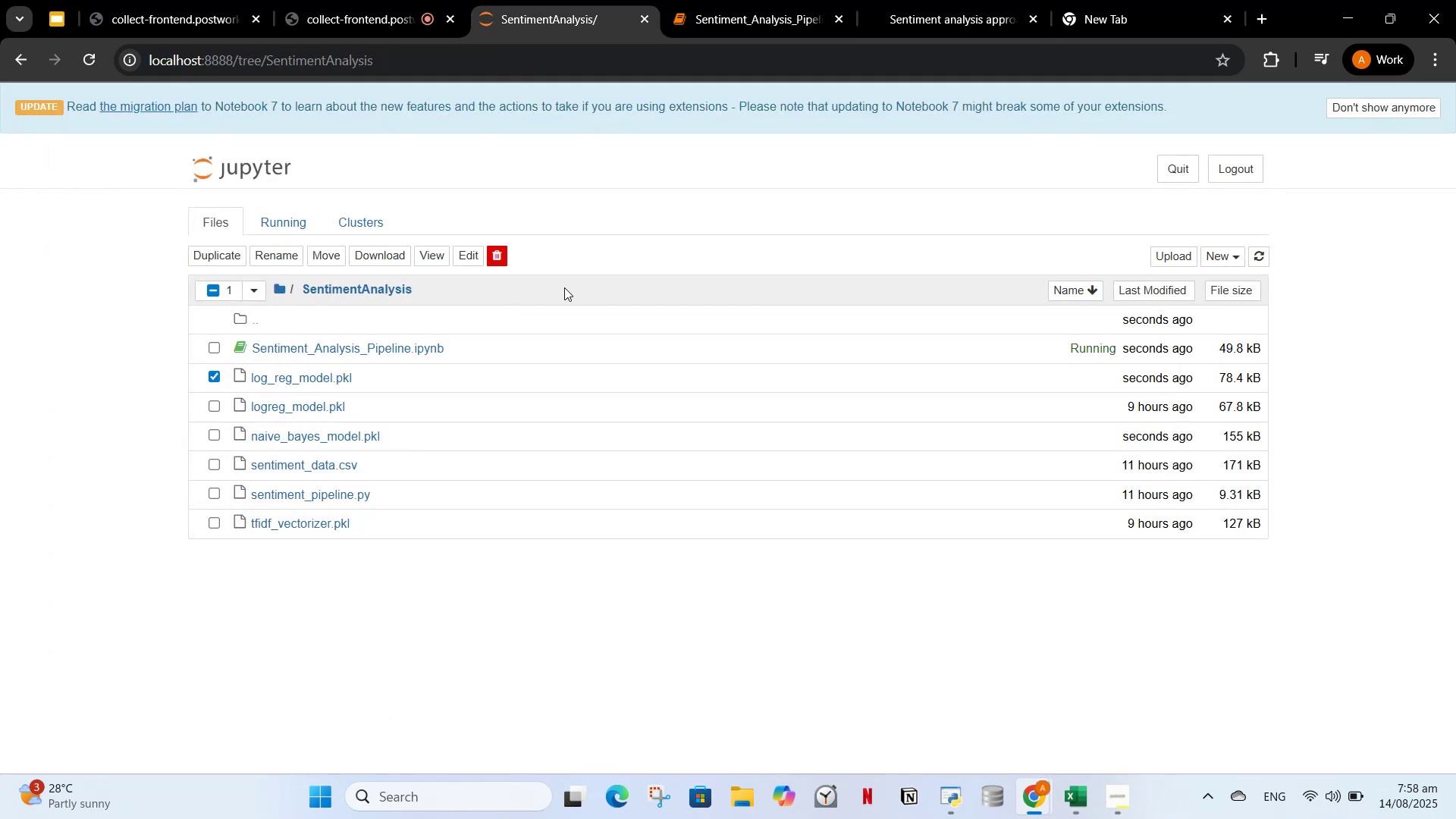 
left_click([708, 0])
 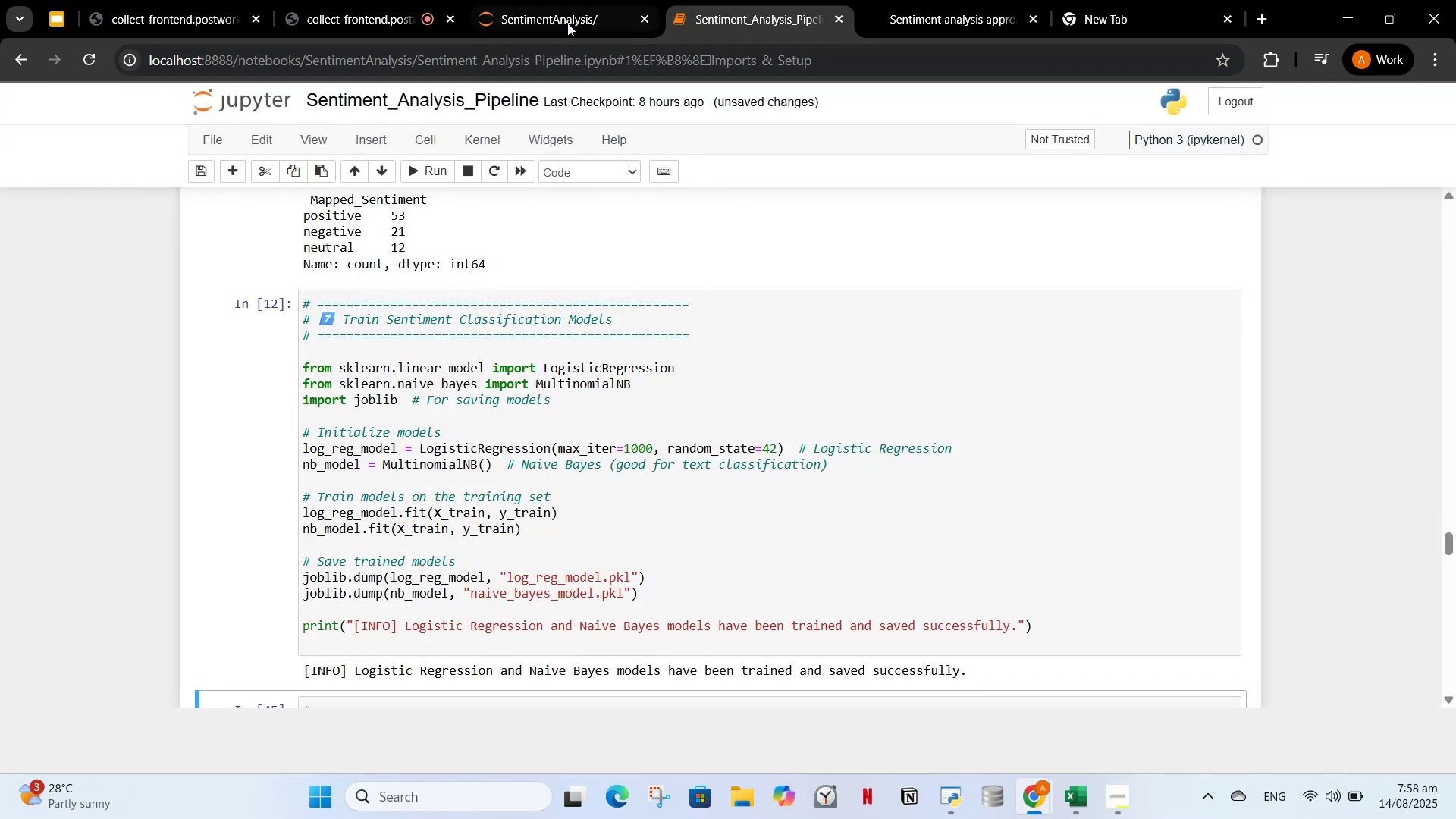 
left_click([570, 21])
 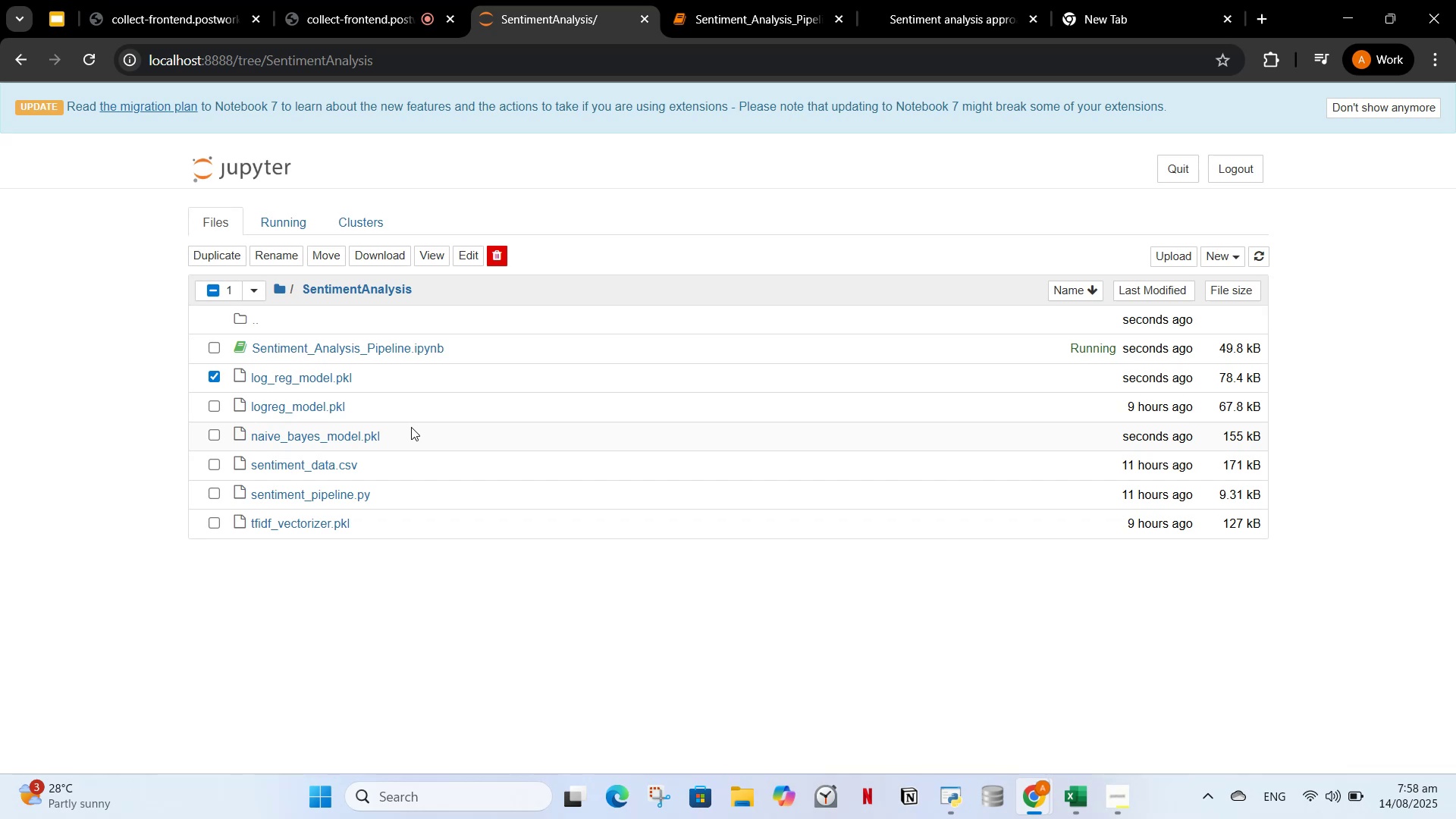 
wait(14.35)
 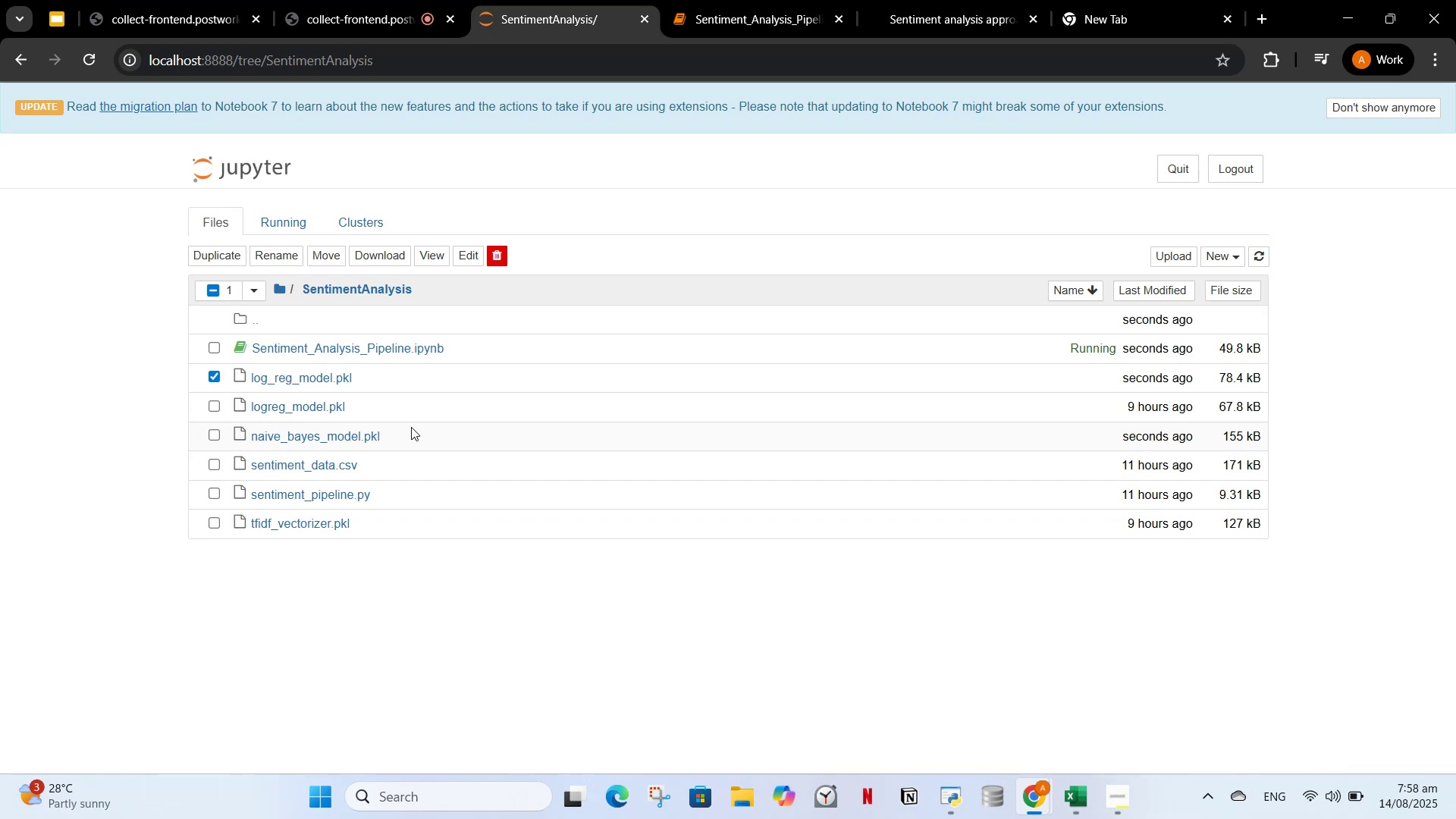 
left_click_drag(start_coordinate=[761, 0], to_coordinate=[750, 31])
 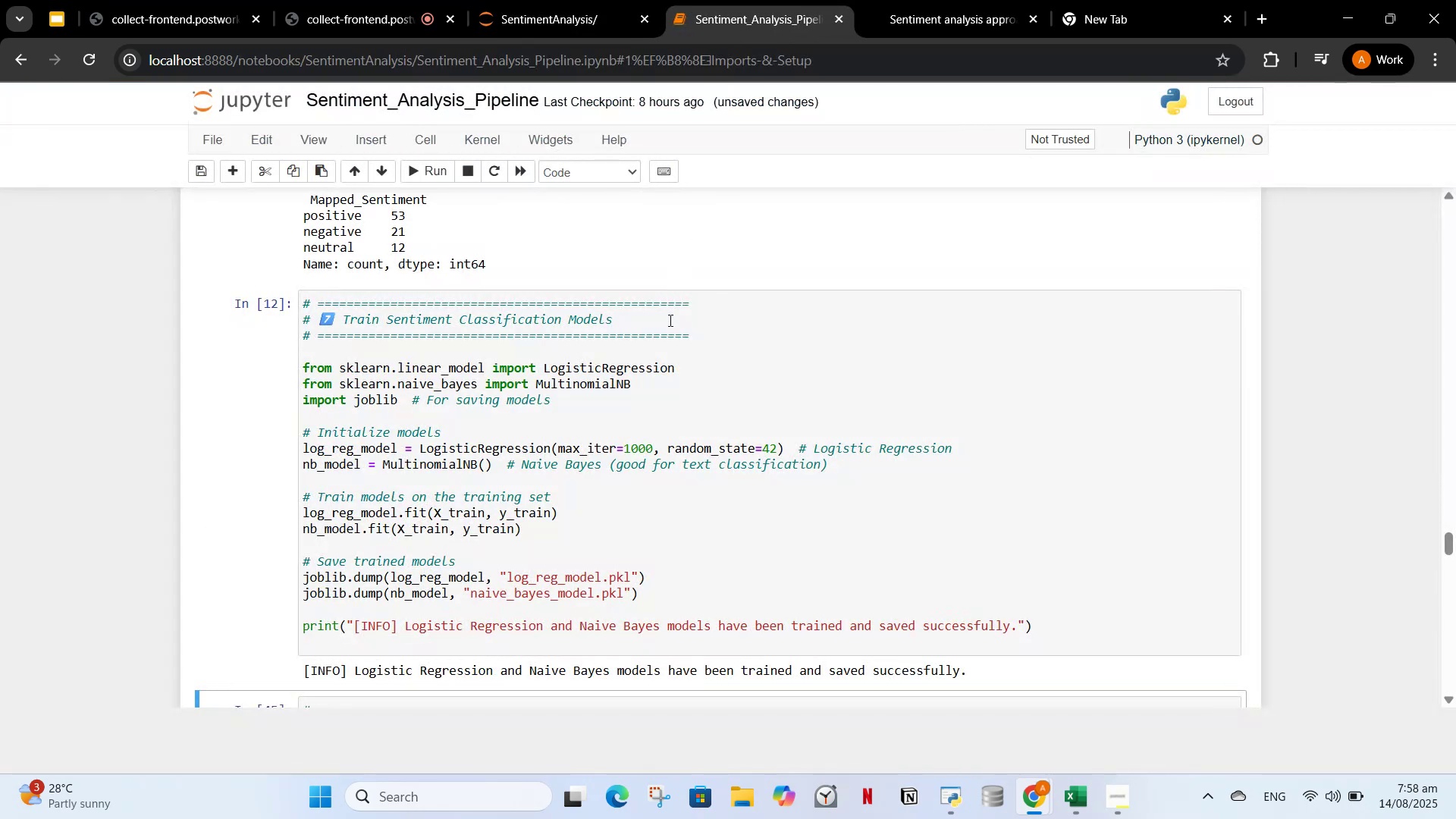 
scroll: coordinate [634, 379], scroll_direction: down, amount: 21.0
 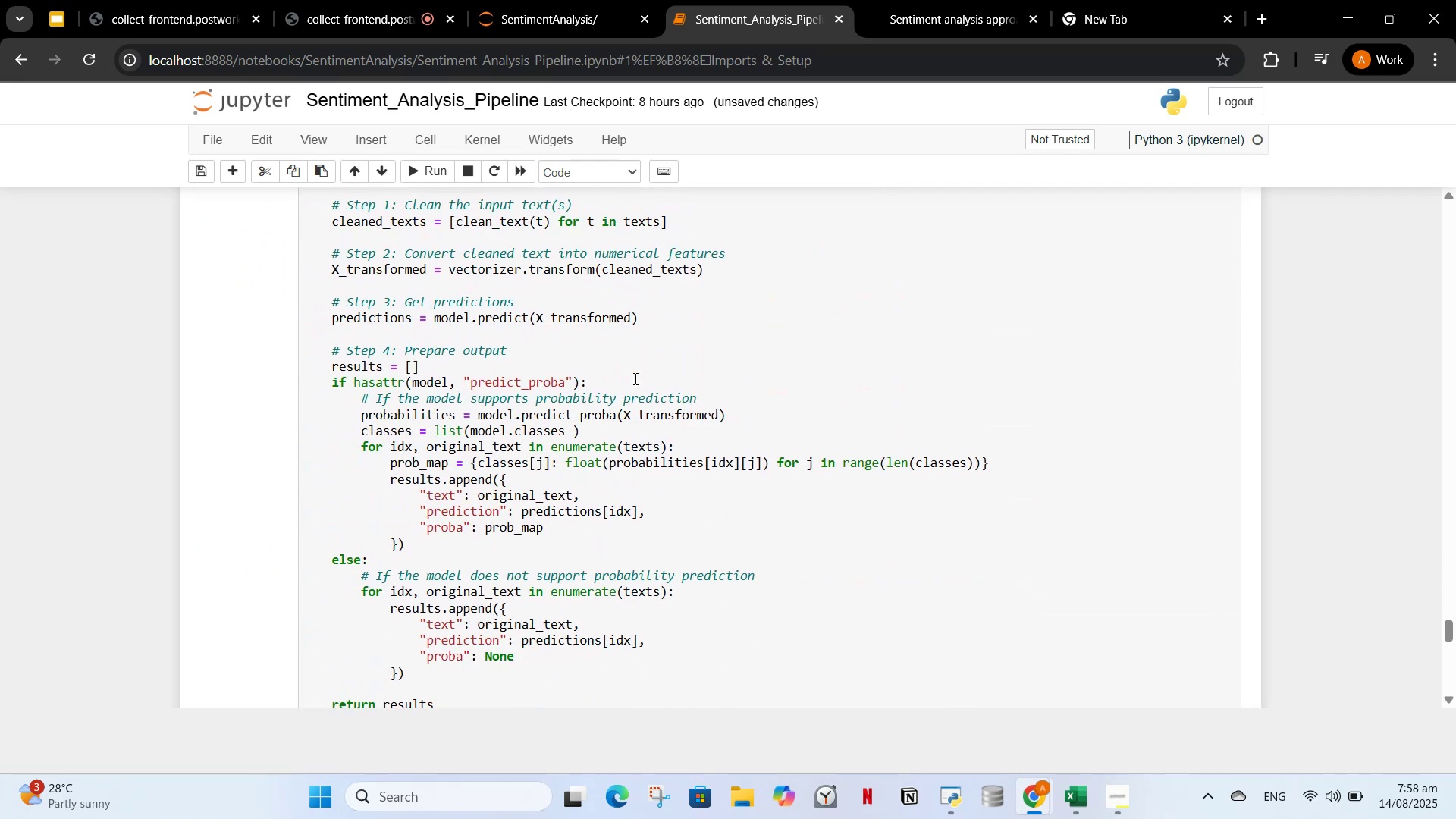 
scroll: coordinate [634, 377], scroll_direction: down, amount: 4.0
 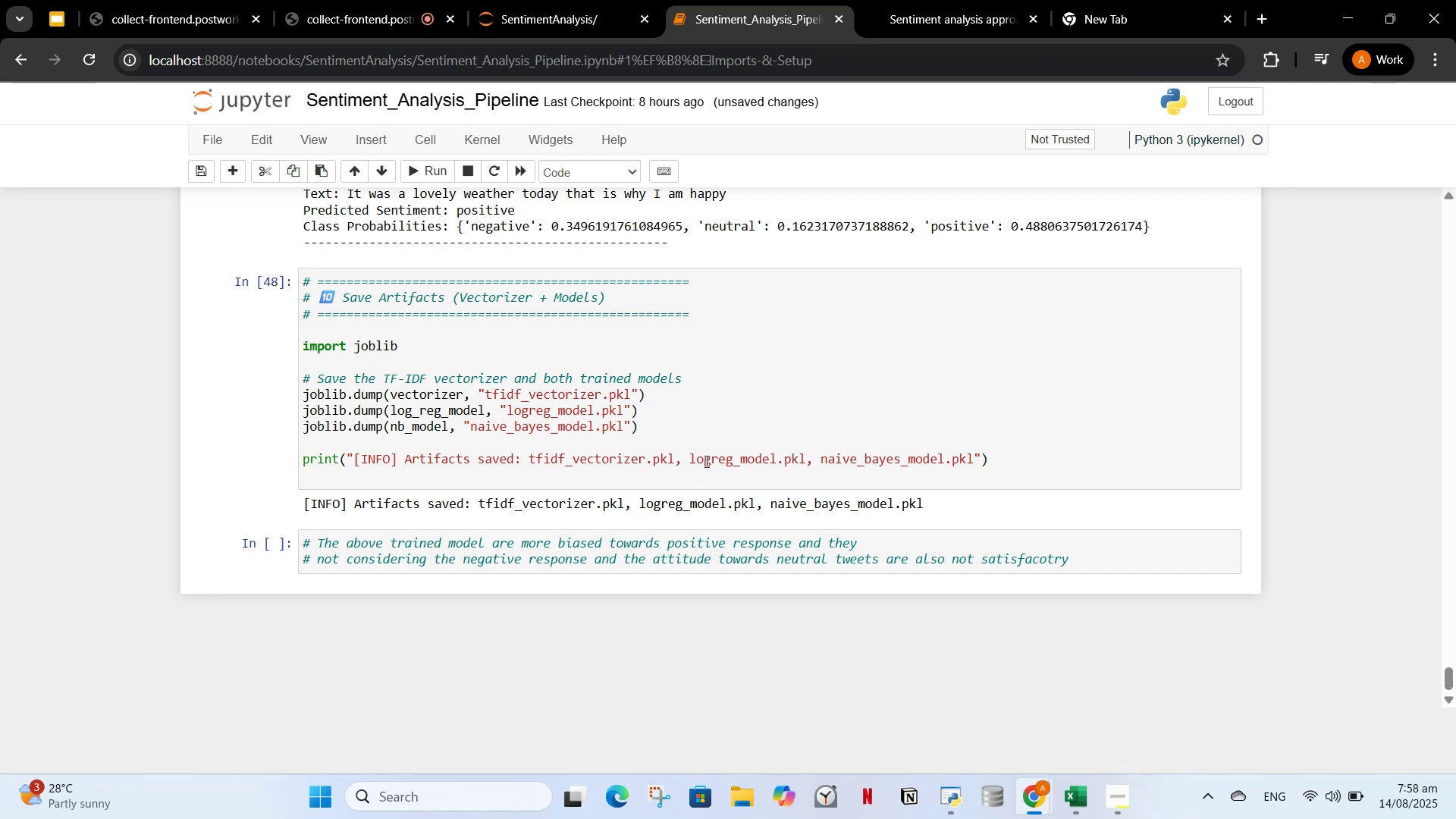 
scroll: coordinate [688, 426], scroll_direction: up, amount: 24.0
 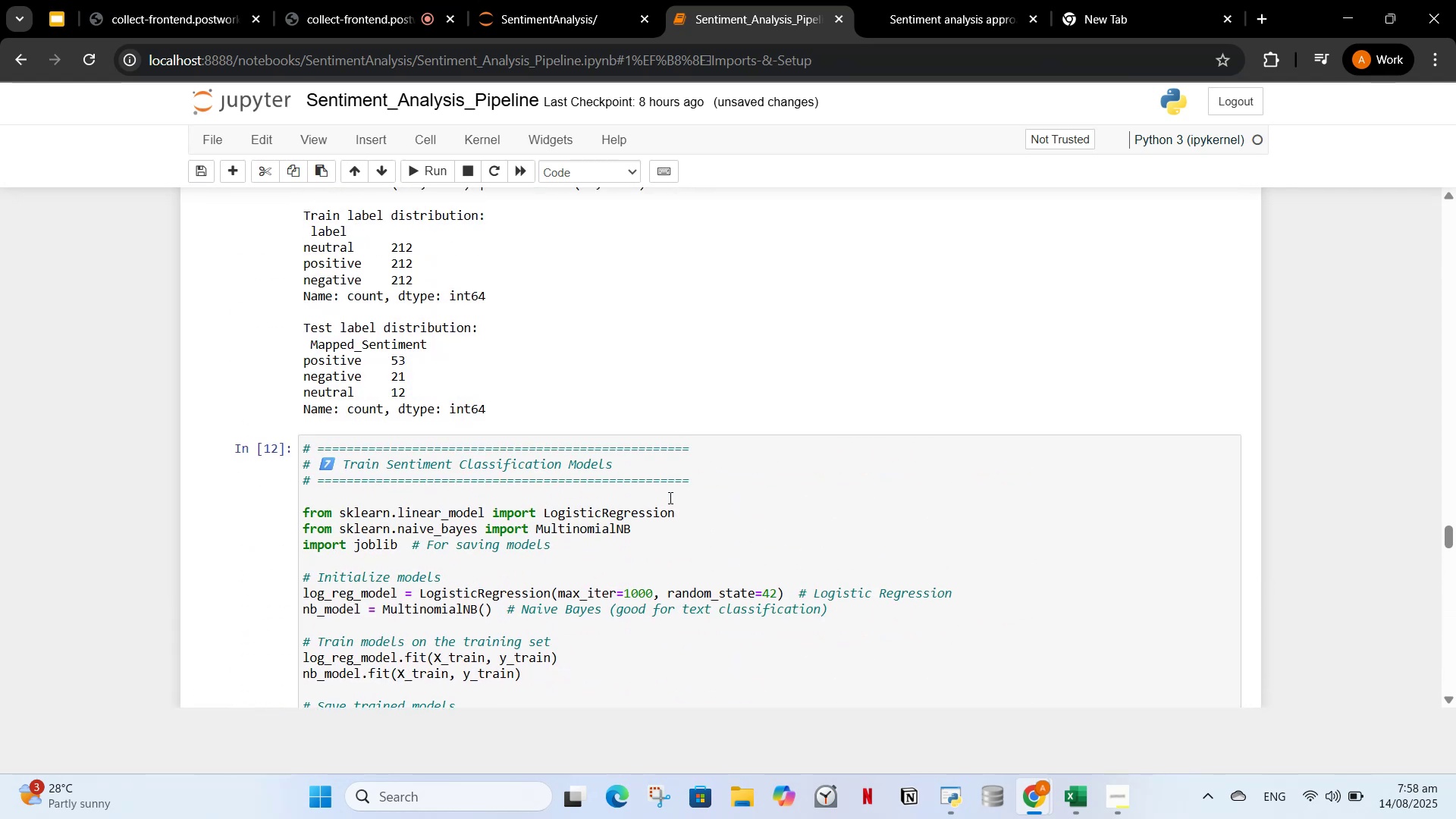 
scroll: coordinate [661, 504], scroll_direction: down, amount: 4.0
 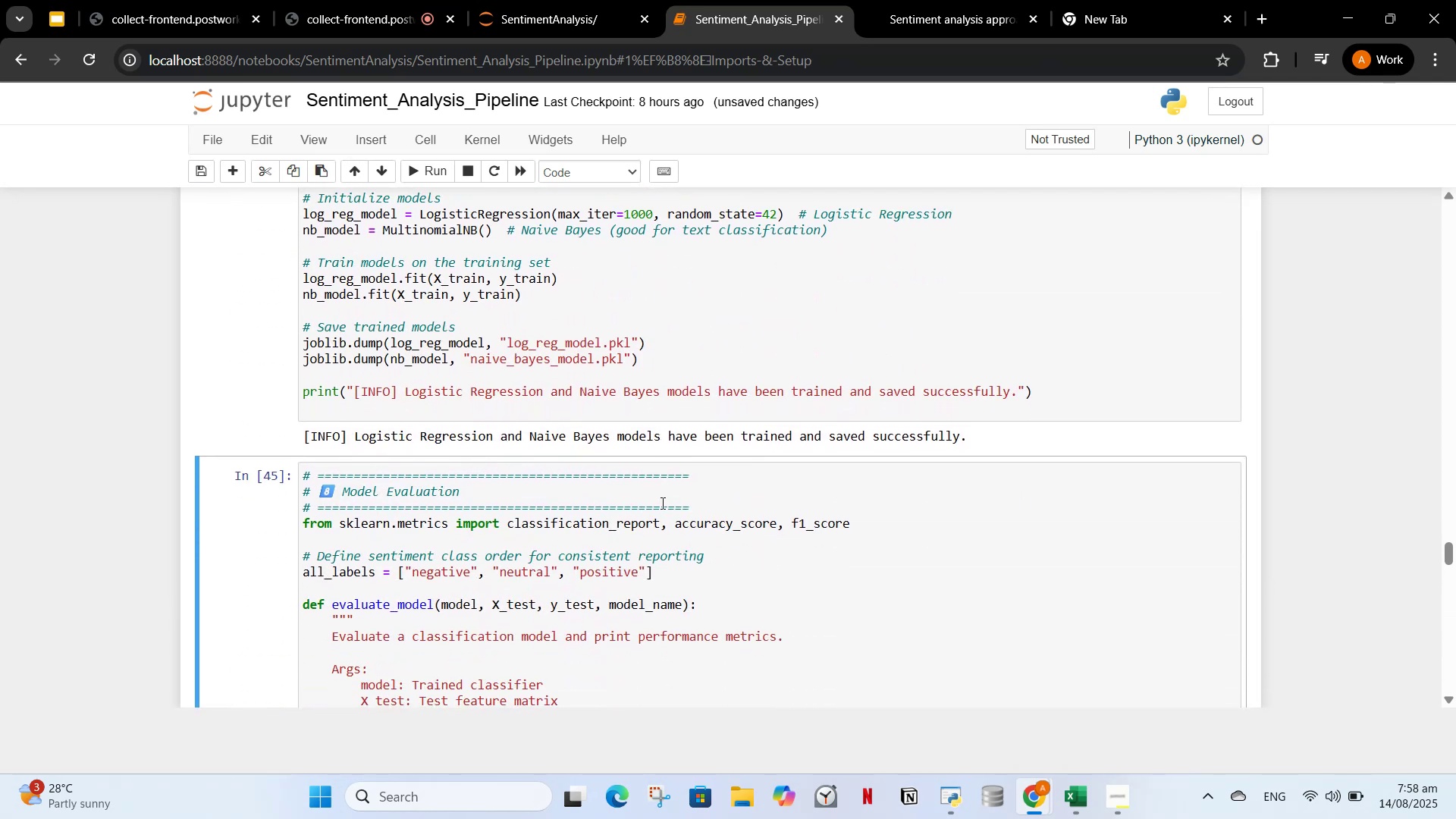 
scroll: coordinate [657, 503], scroll_direction: up, amount: 8.0
 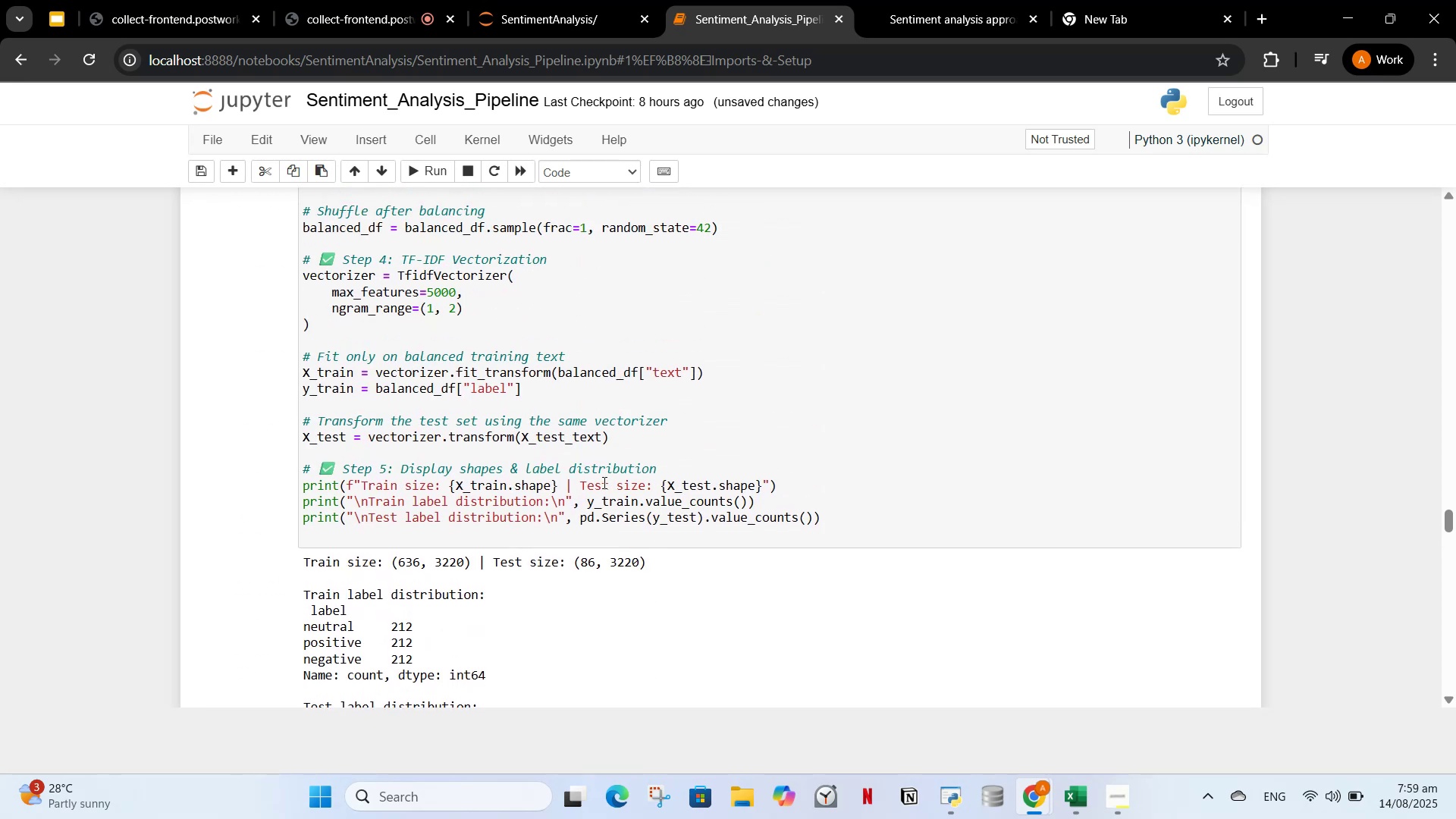 
scroll: coordinate [582, 485], scroll_direction: down, amount: 6.0
 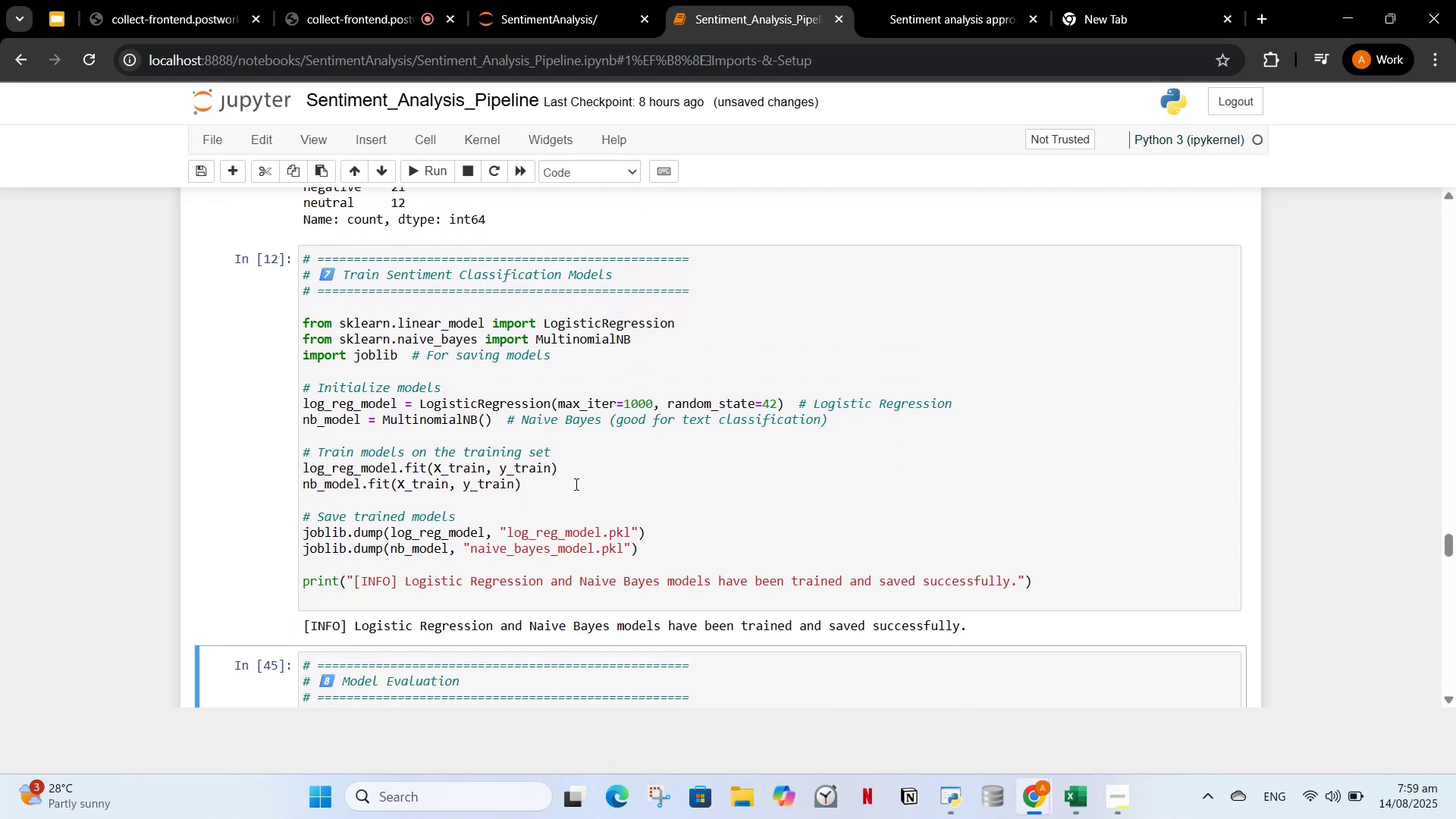 
left_click([575, 484])
 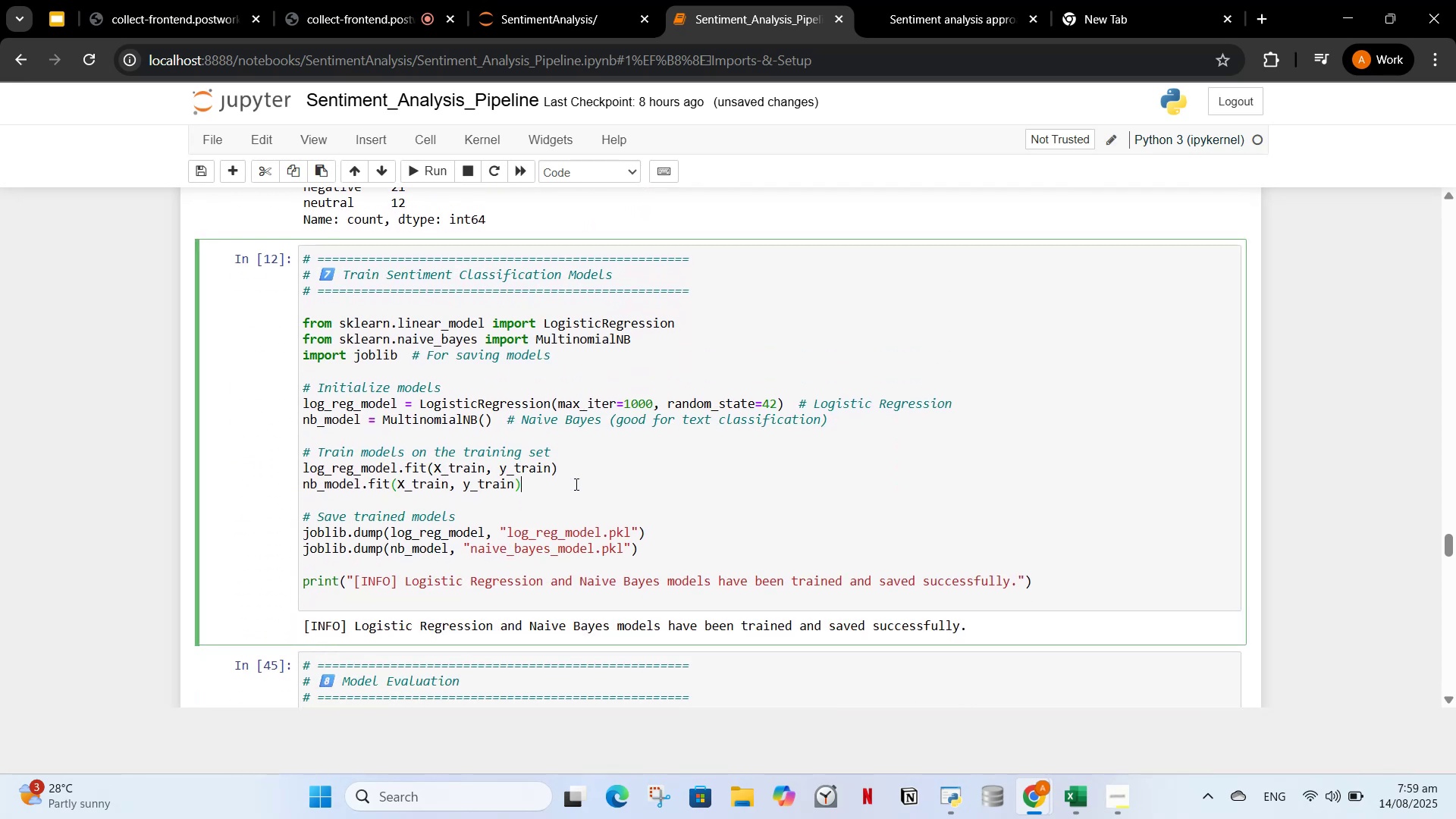 
scroll: coordinate [564, 513], scroll_direction: none, amount: 0.0
 